 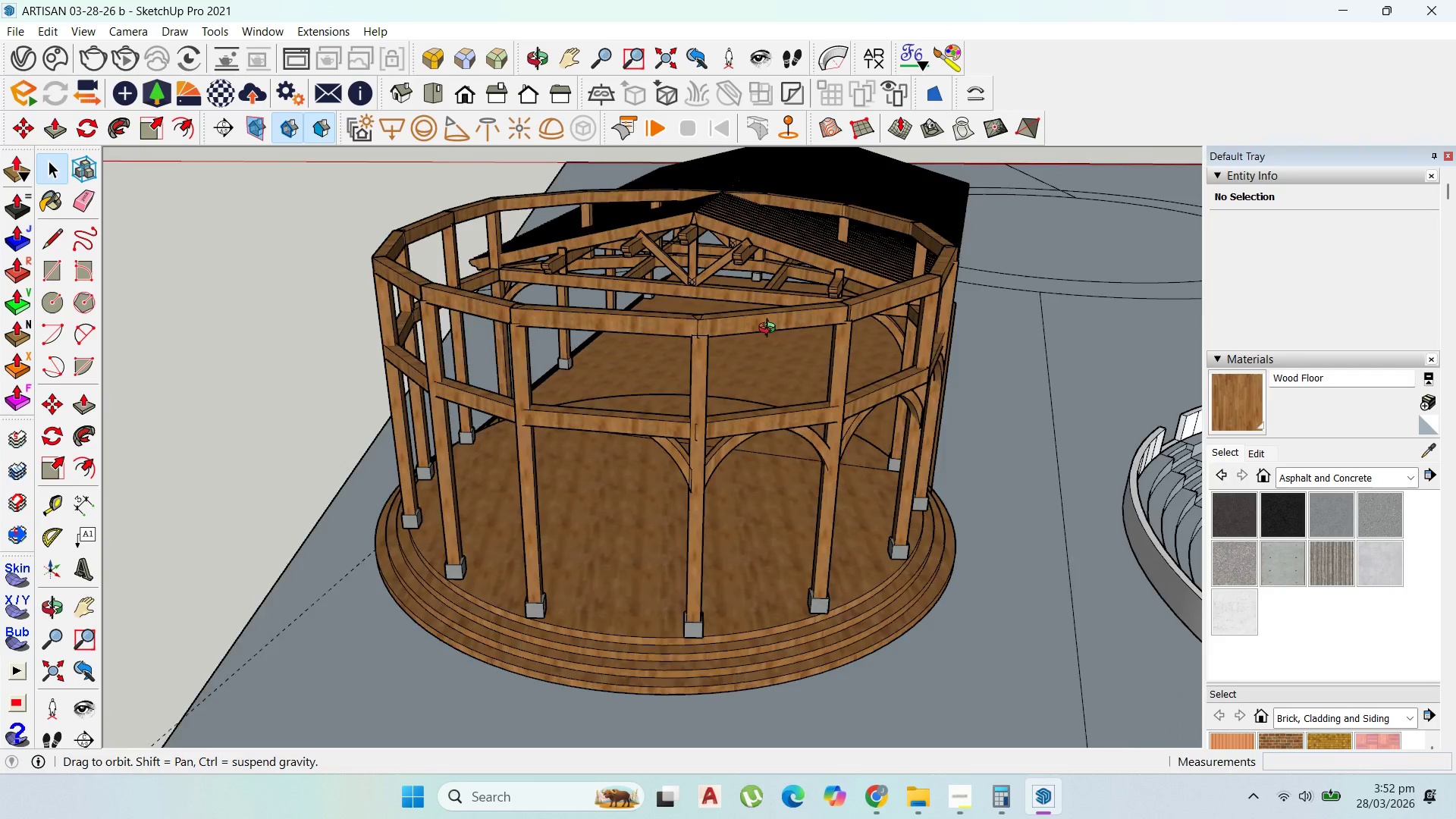 
scroll: coordinate [817, 318], scroll_direction: down, amount: 4.0
 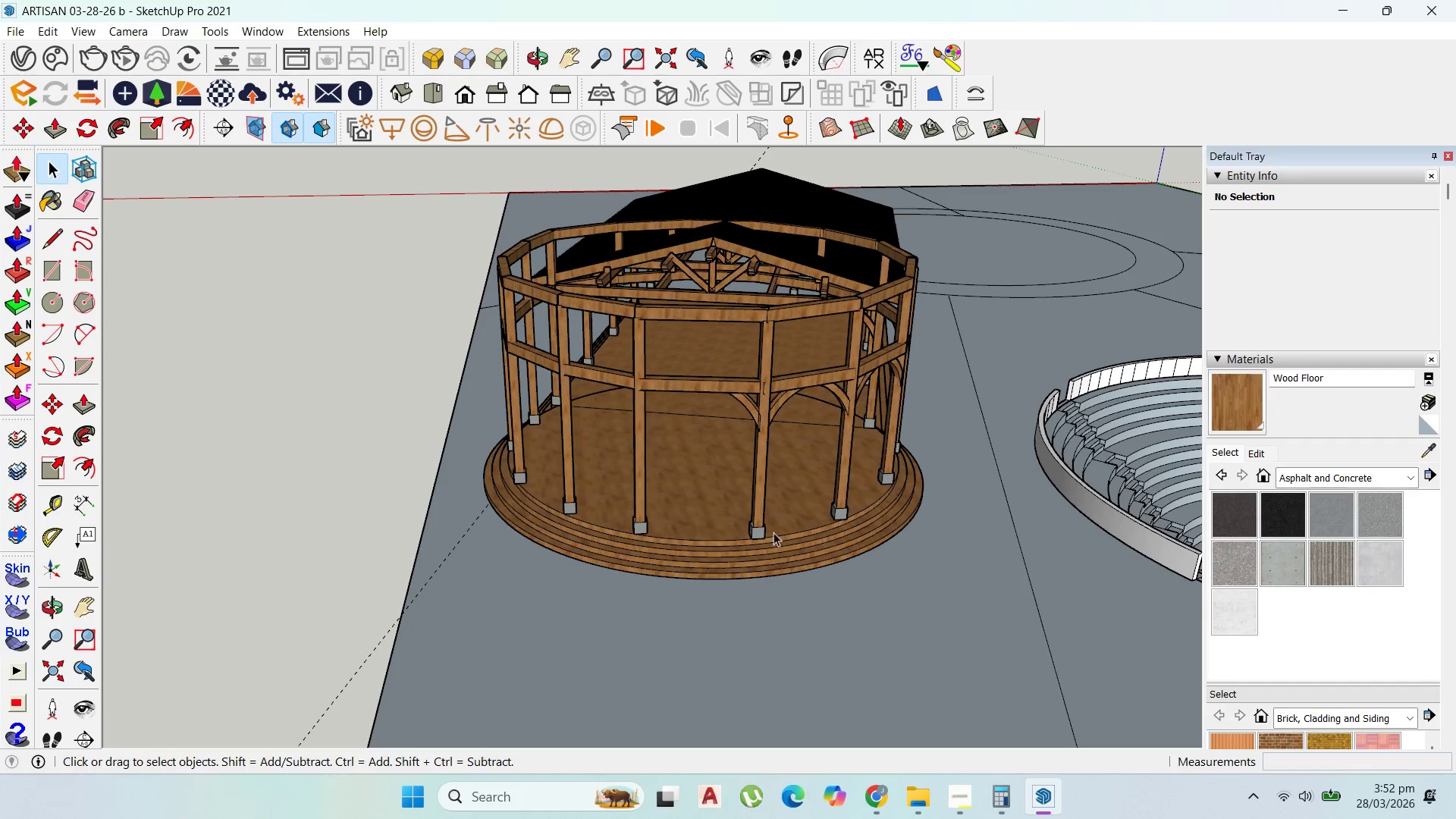 
left_click([748, 369])
 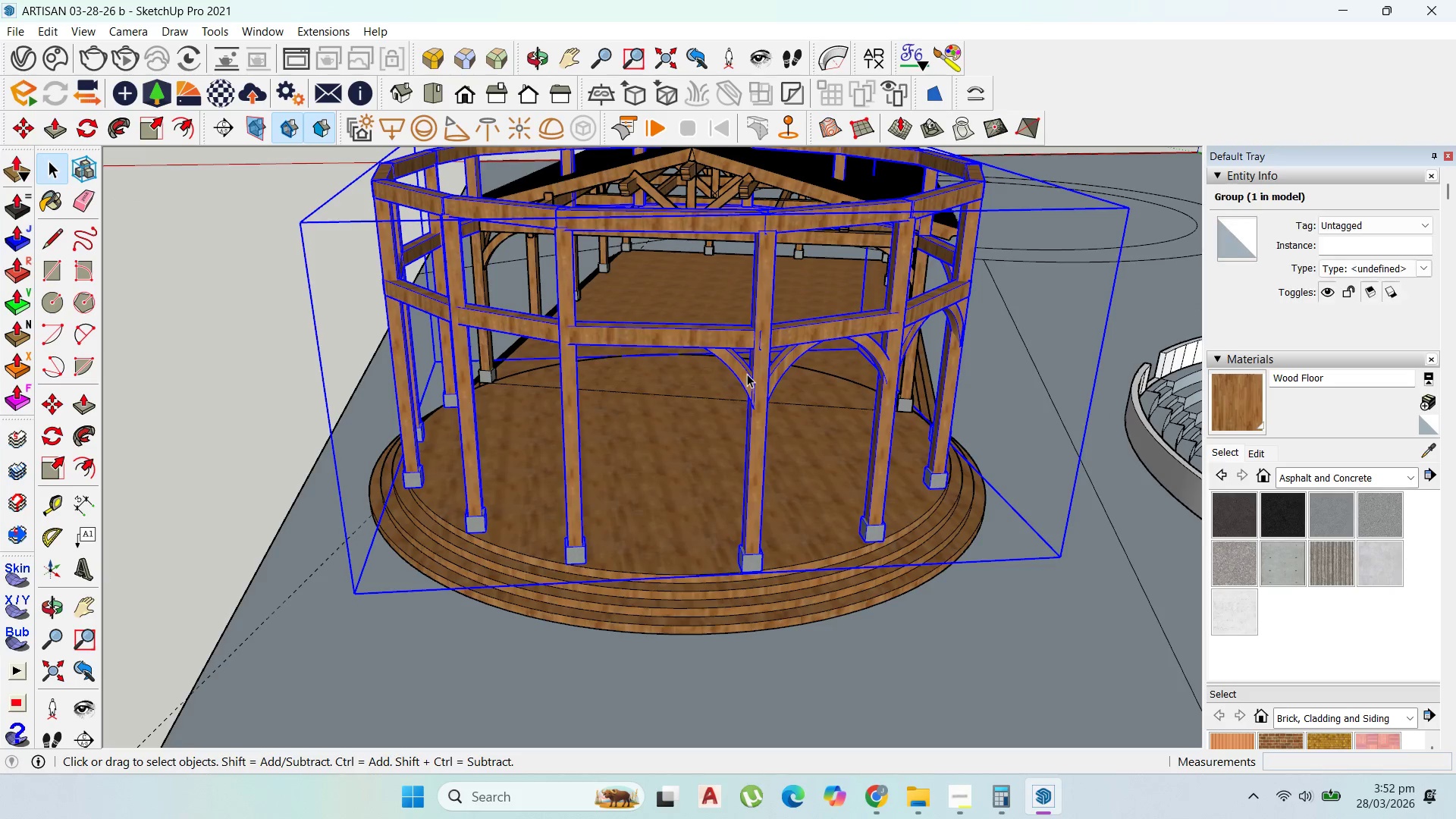 
scroll: coordinate [757, 405], scroll_direction: up, amount: 4.0
 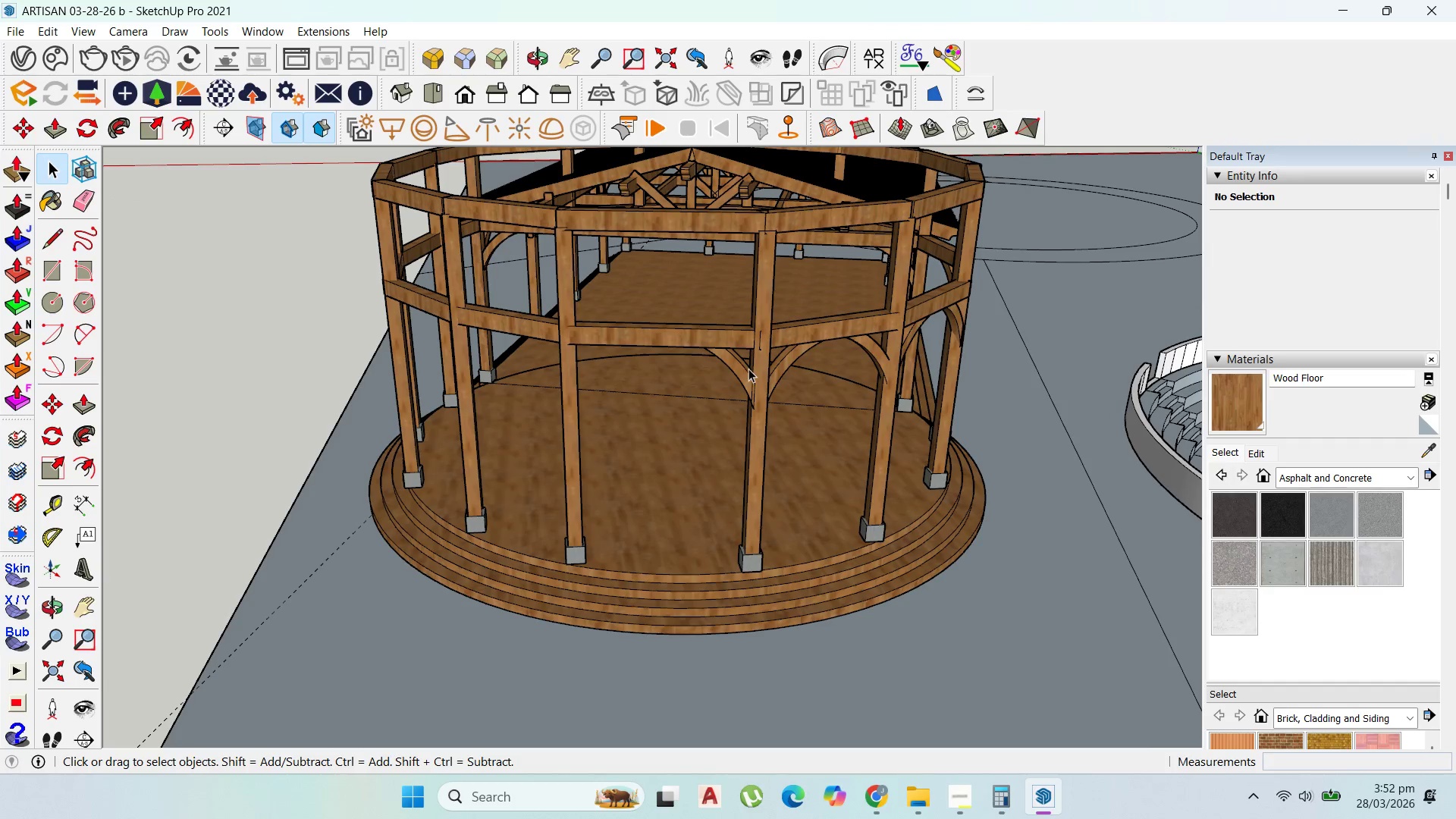 
double_click([747, 374])
 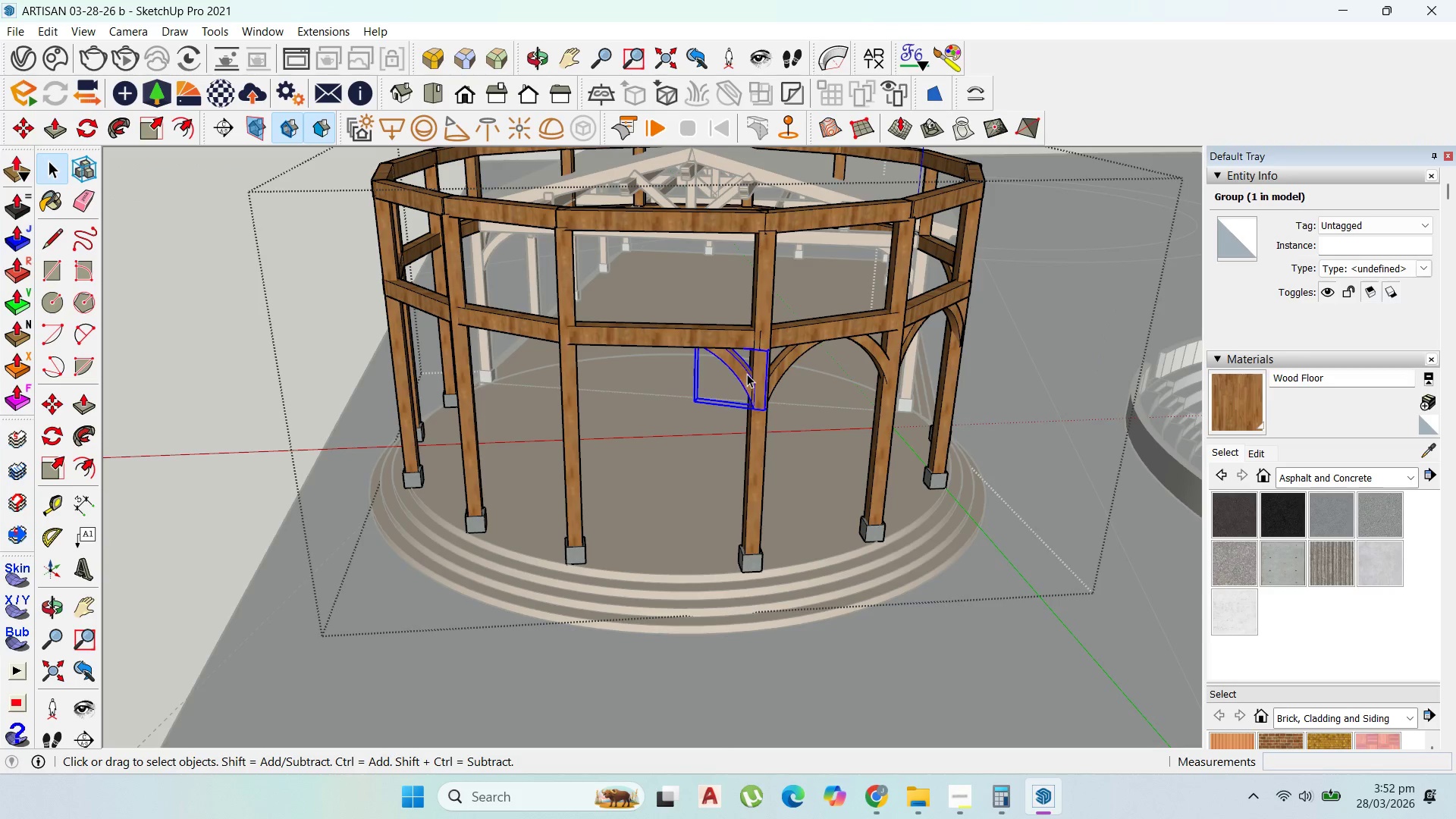 
triple_click([747, 374])
 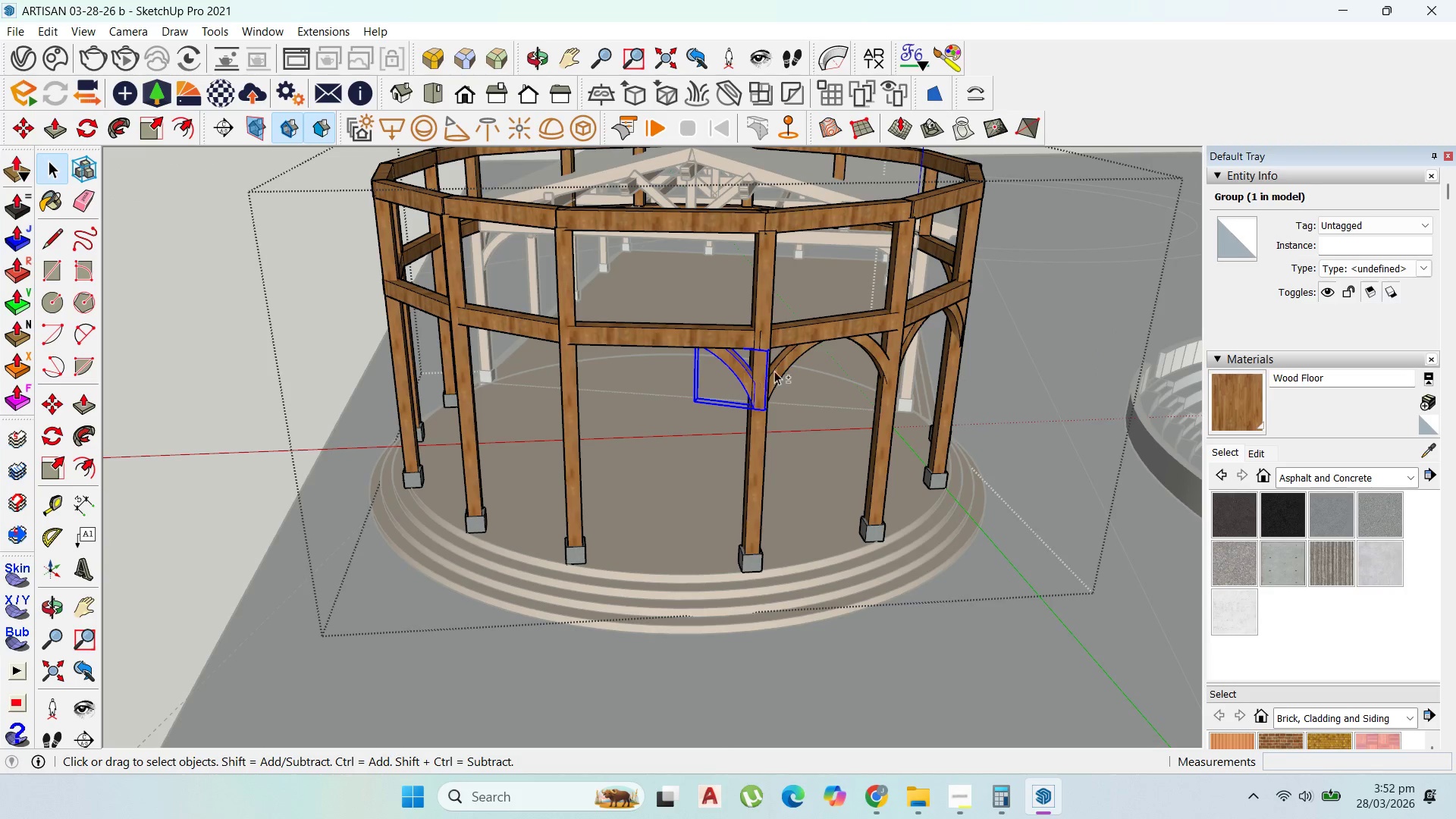 
hold_key(key=ShiftLeft, duration=0.86)
left_click([783, 366])
 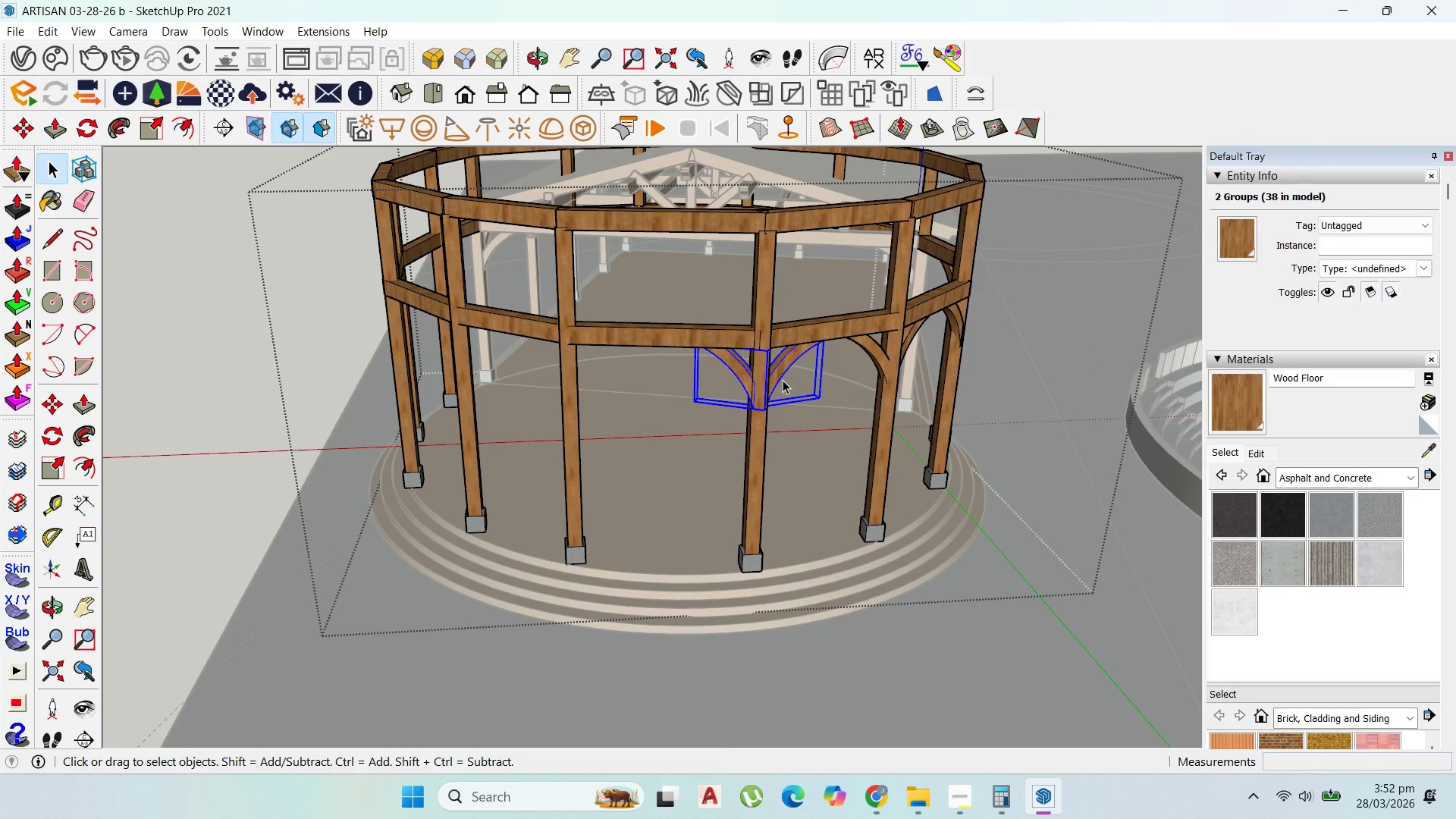 
scroll: coordinate [752, 577], scroll_direction: up, amount: 2.0
 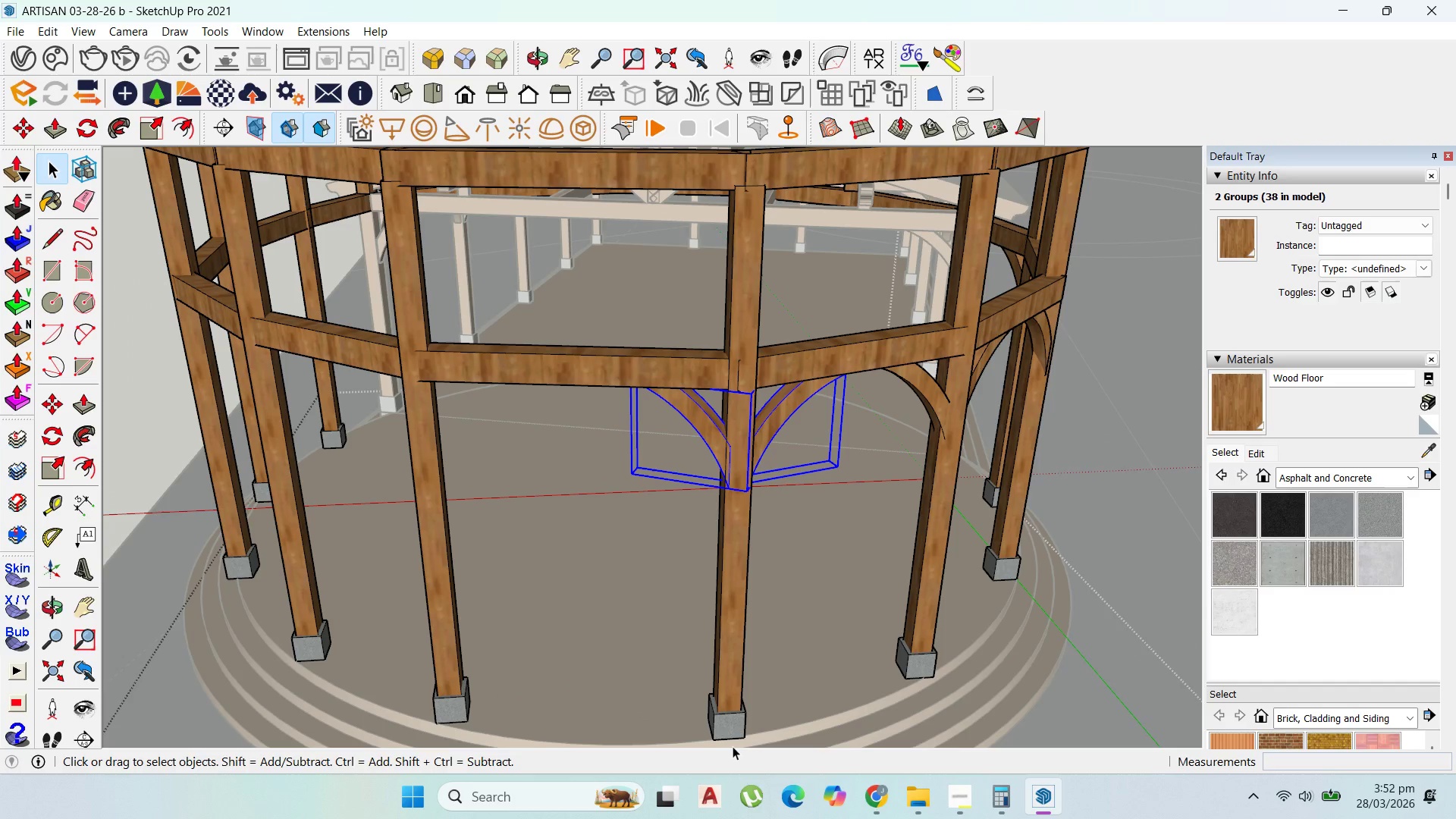 
key(M)
 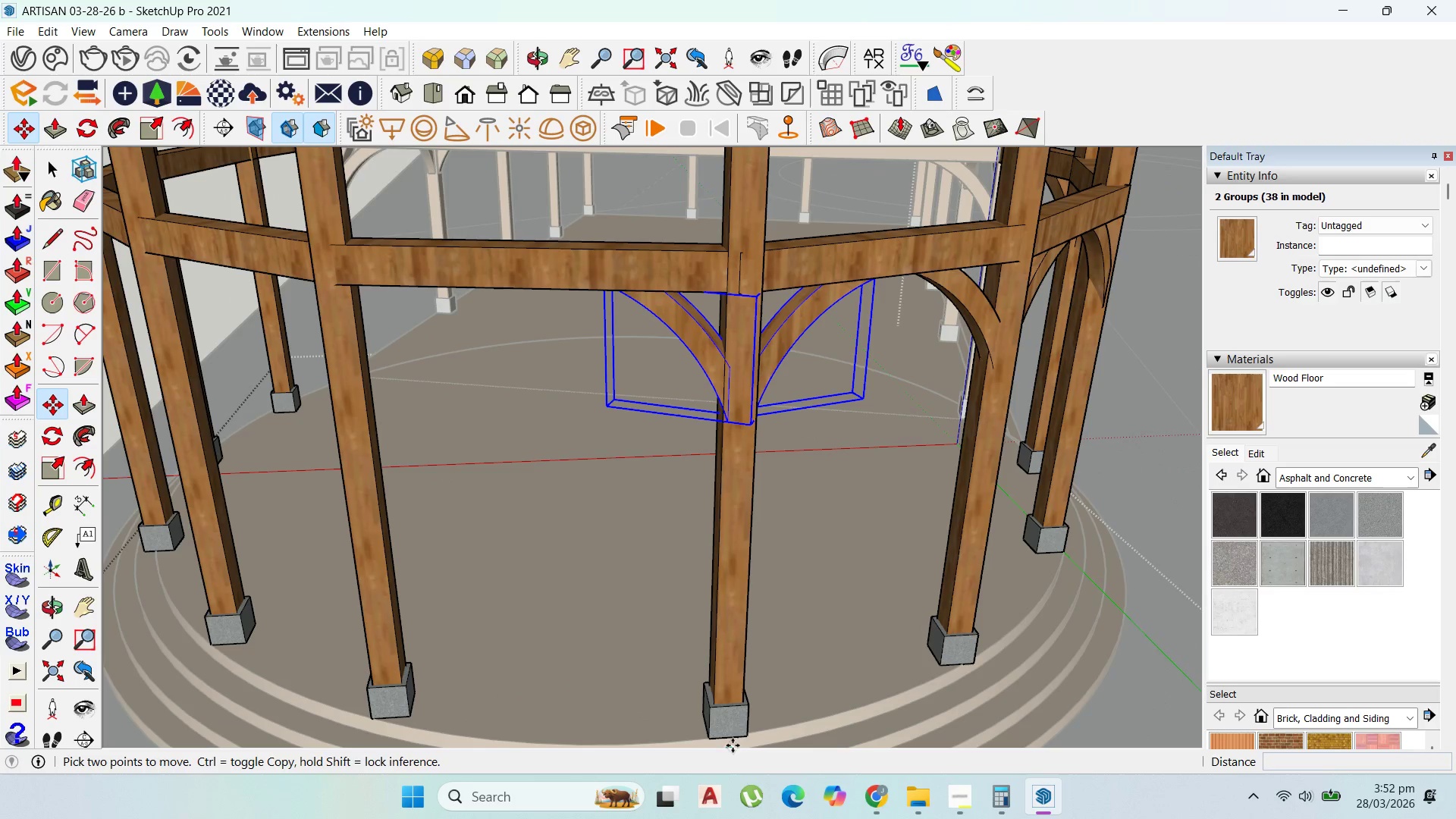 
scroll: coordinate [733, 745], scroll_direction: up, amount: 2.0
 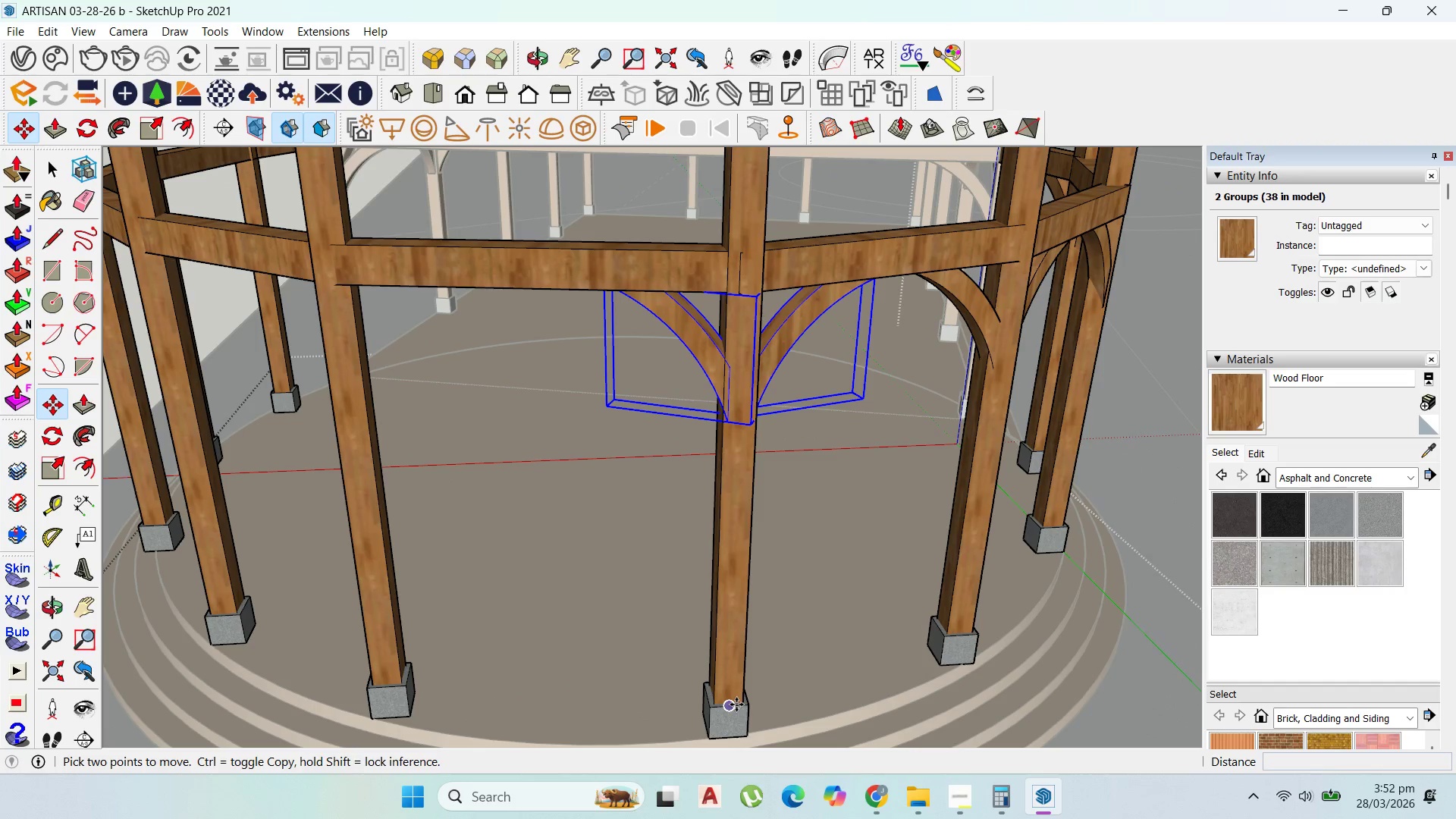 
key(Control+ControlLeft)
 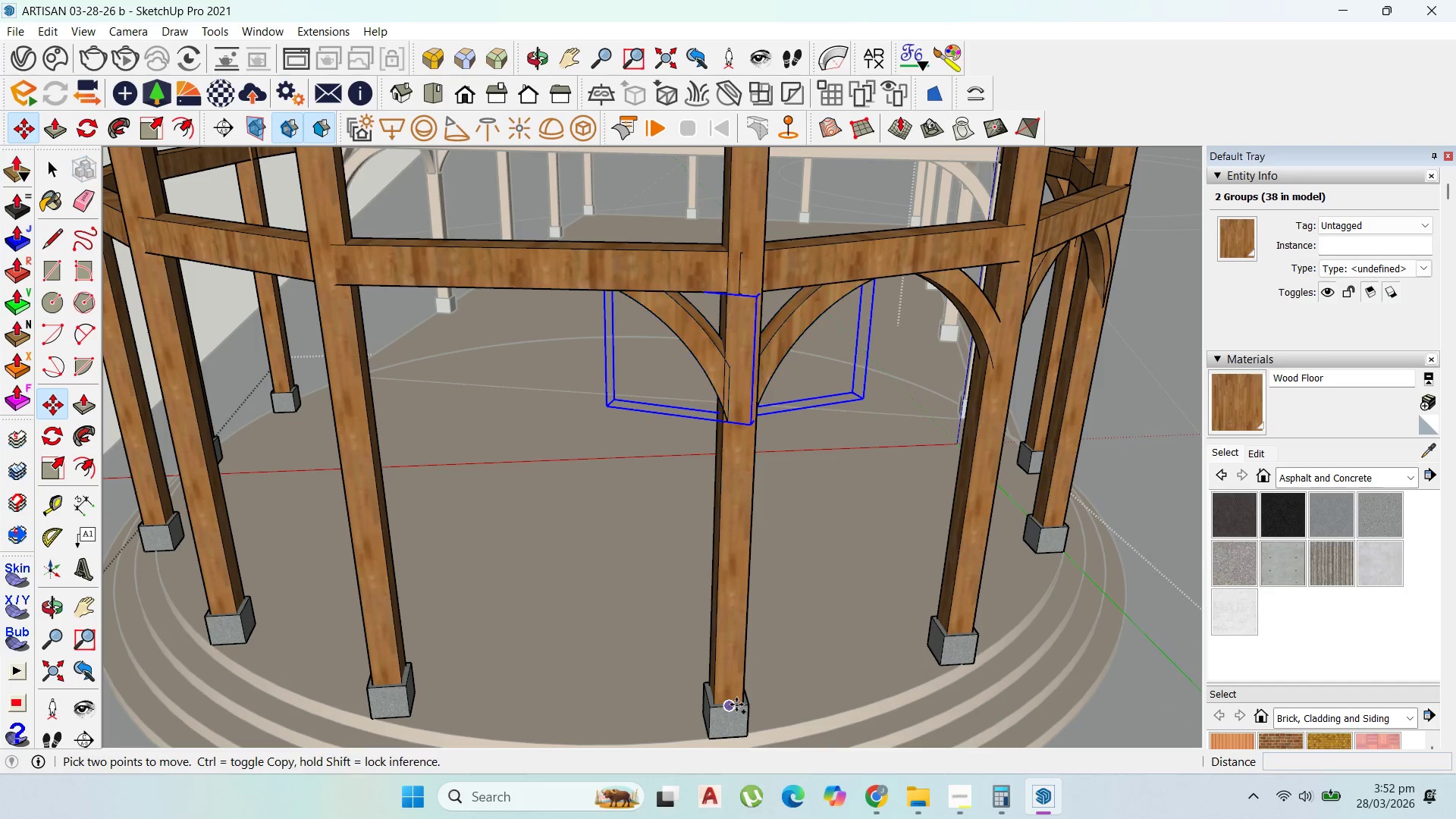 
left_click([736, 704])
 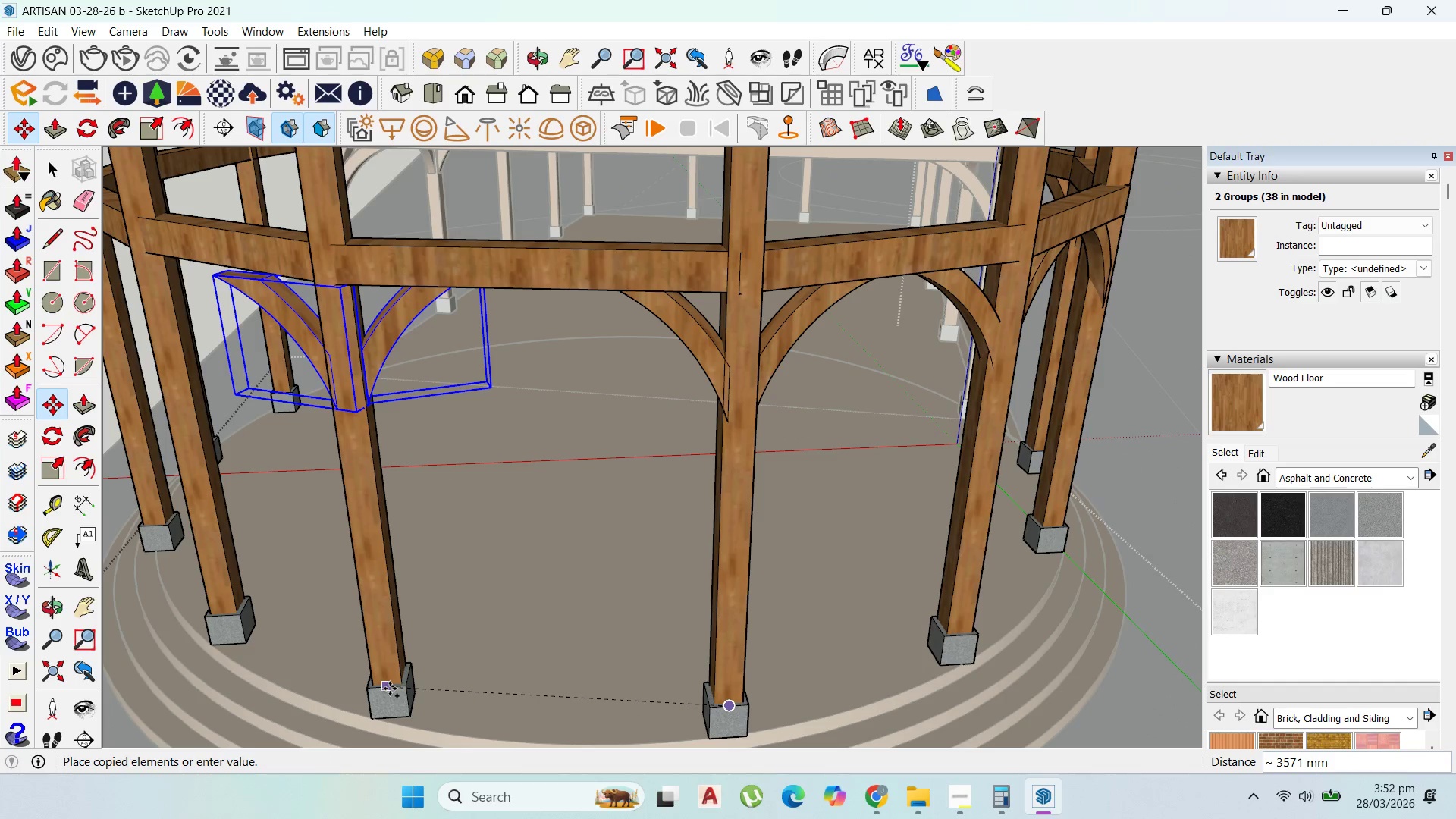 
left_click([389, 689])
 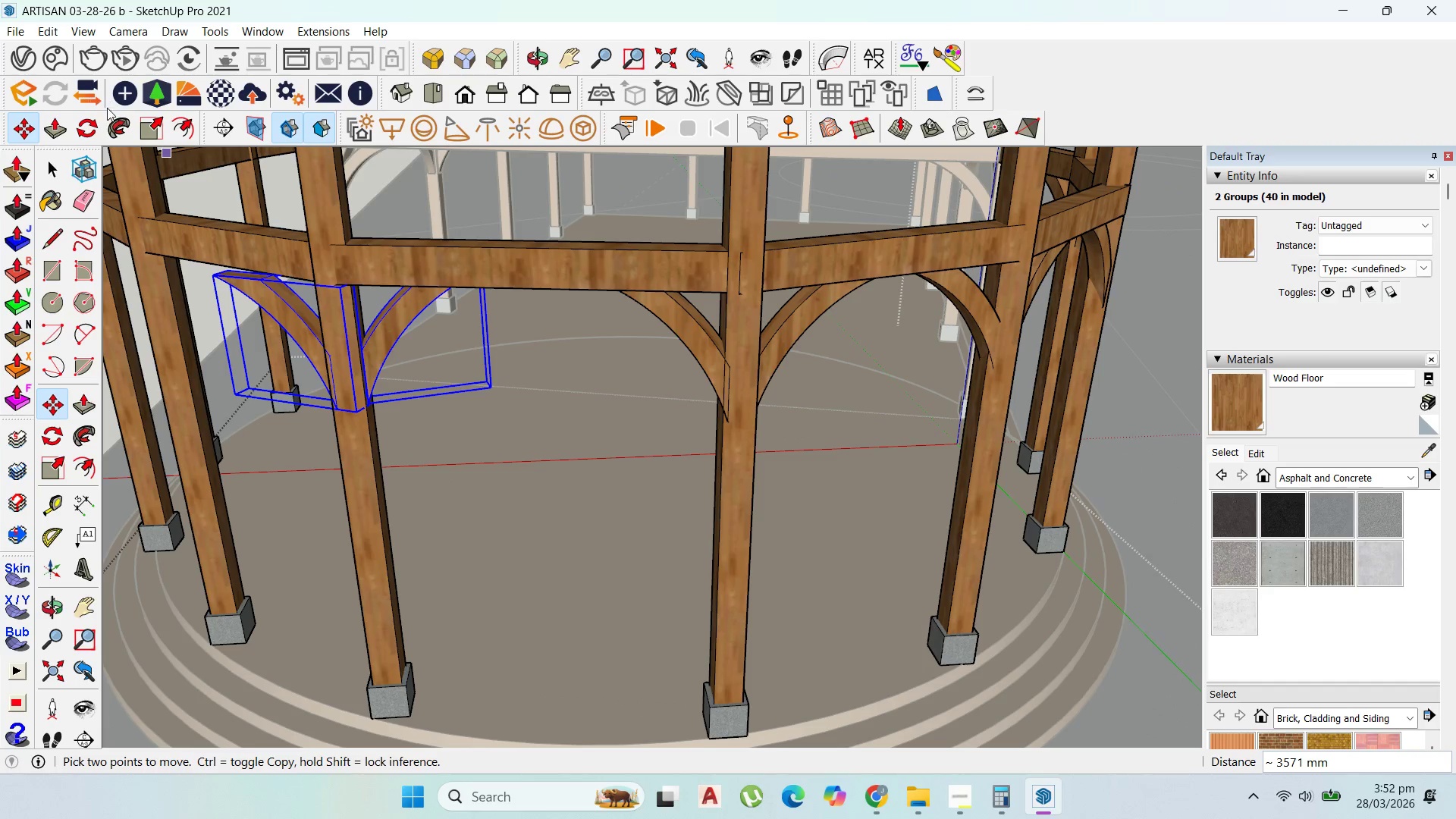 
left_click([85, 121])
 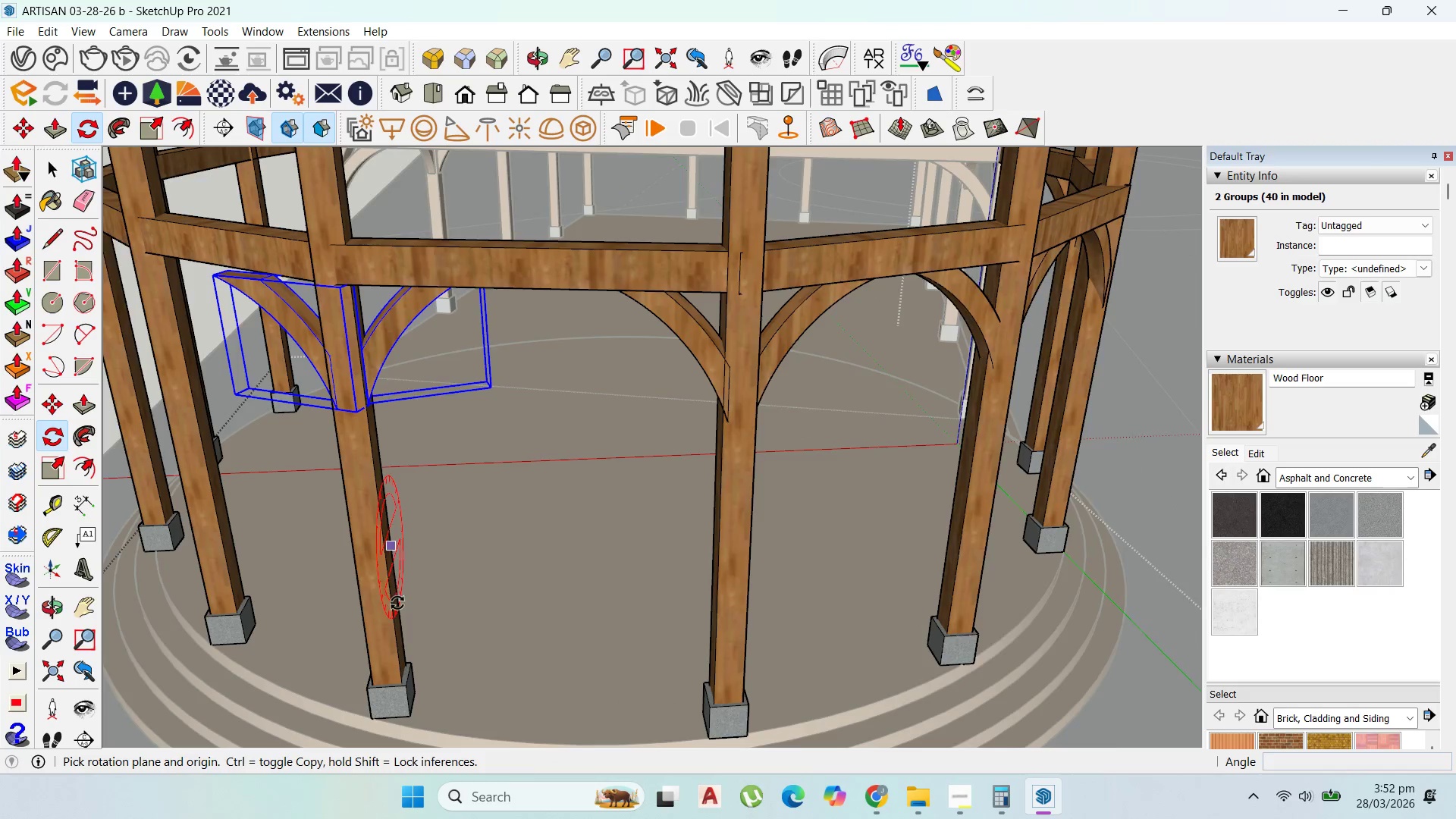 
scroll: coordinate [383, 695], scroll_direction: up, amount: 3.0
 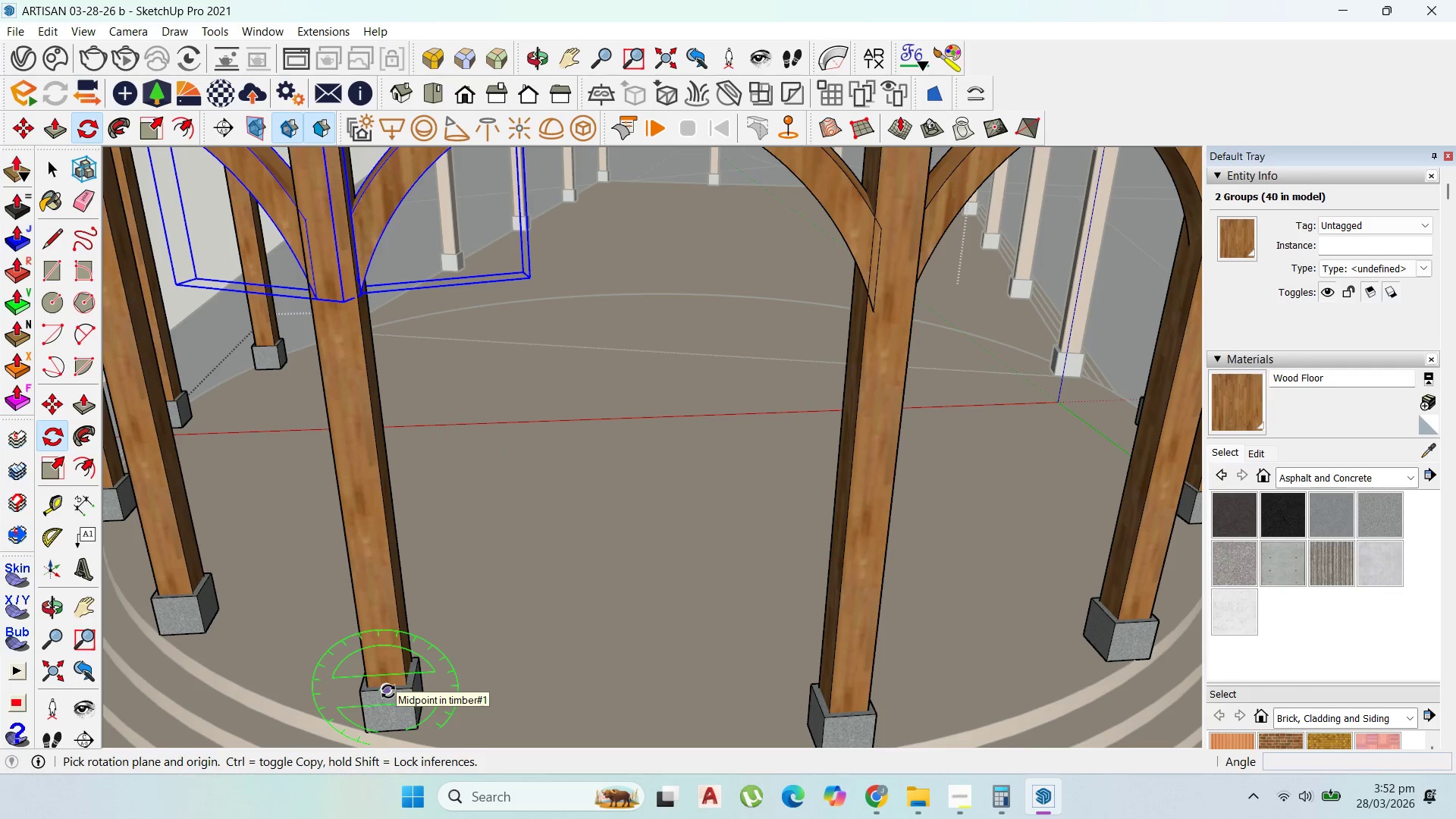 
key(ArrowLeft)
 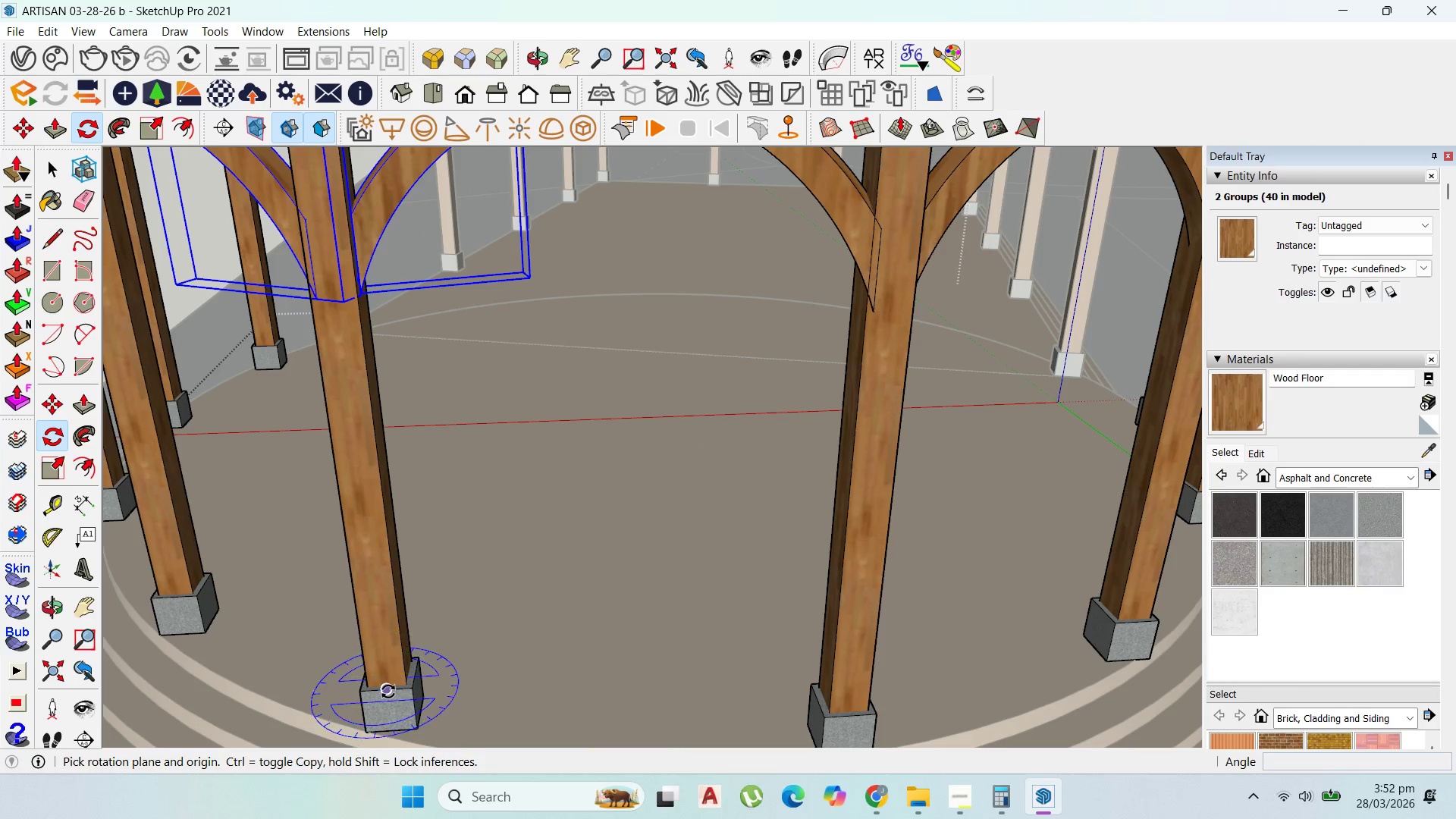 
key(ArrowUp)
 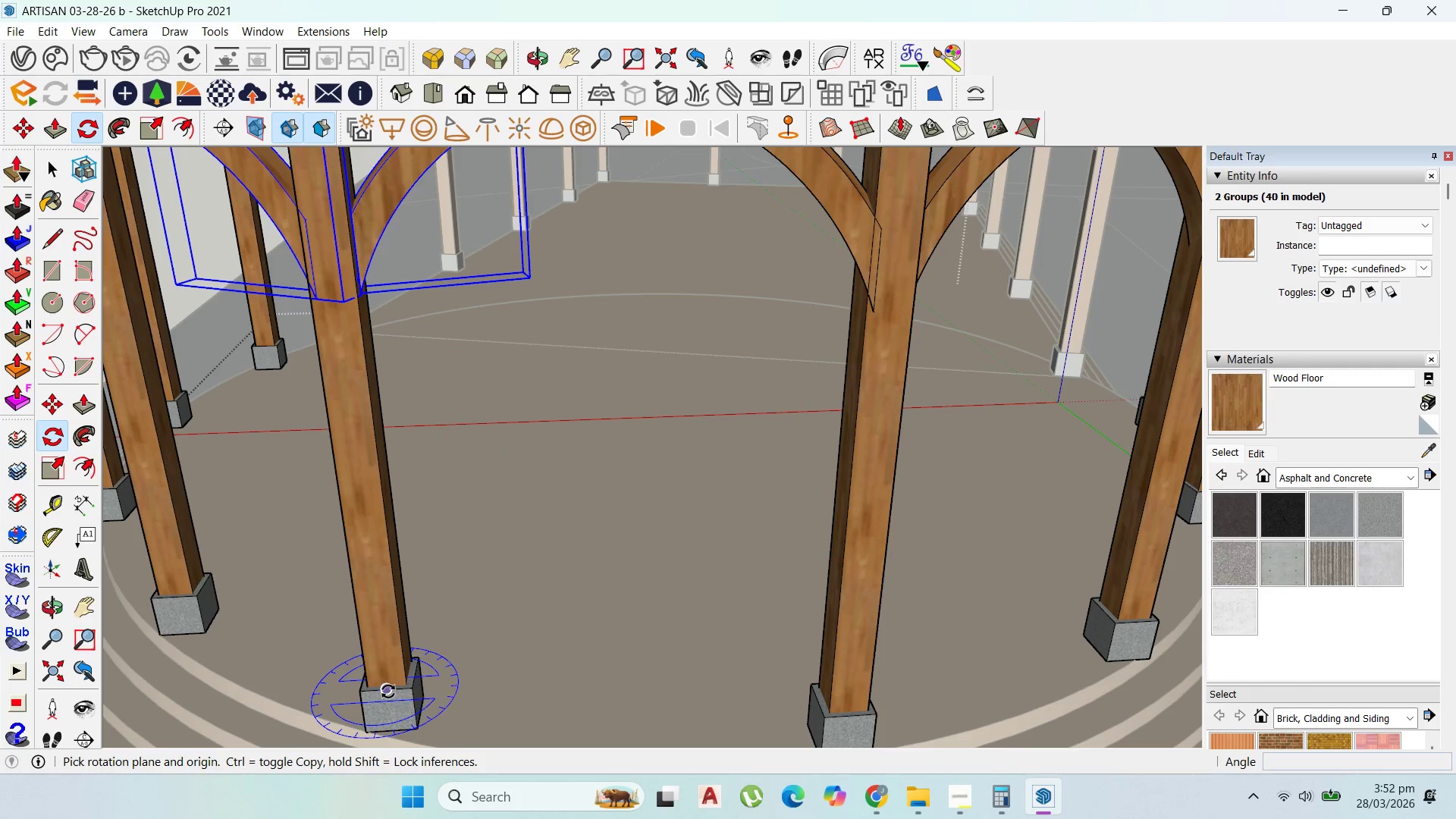 
left_click([388, 692])
 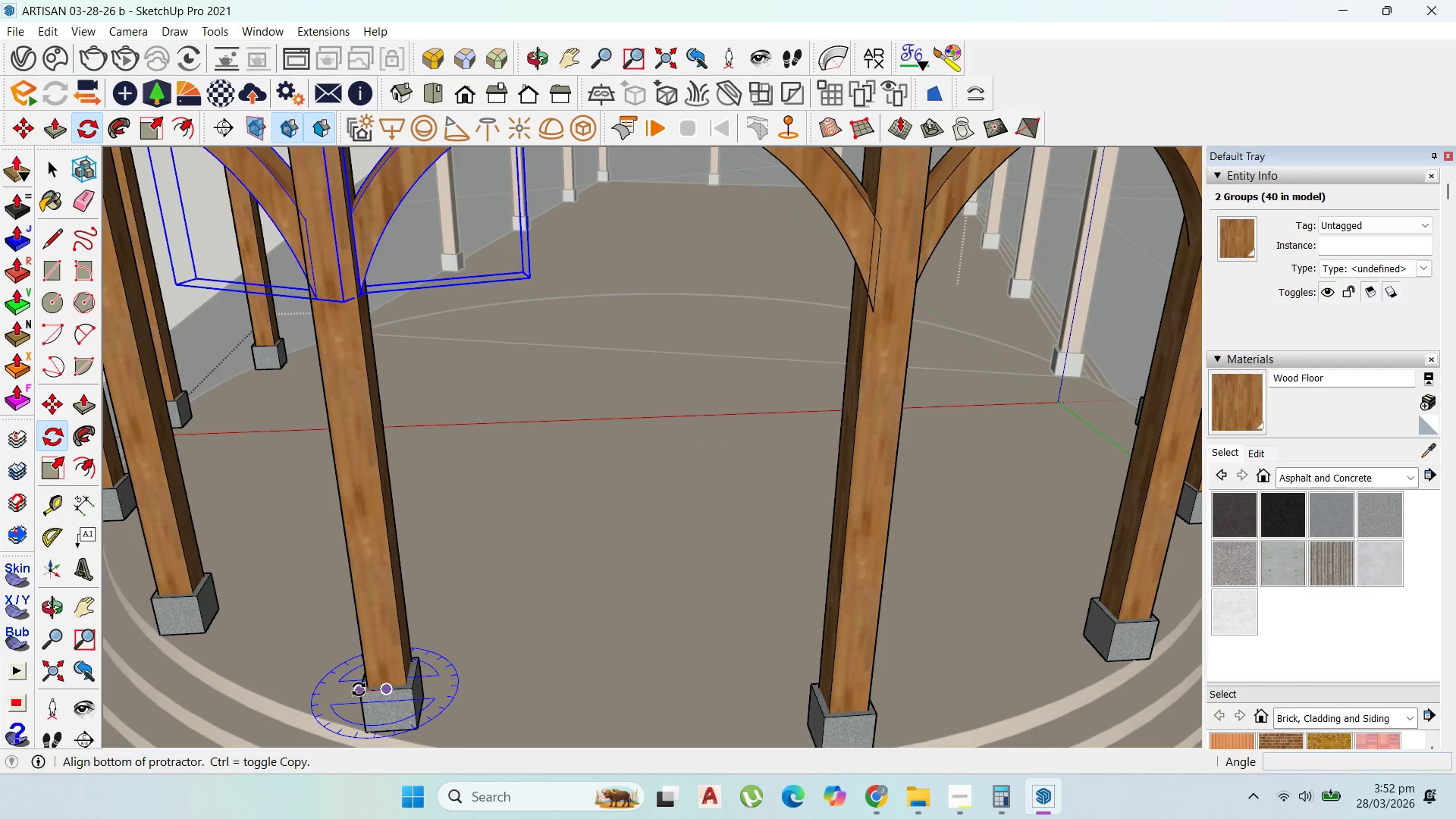 
left_click([359, 689])
 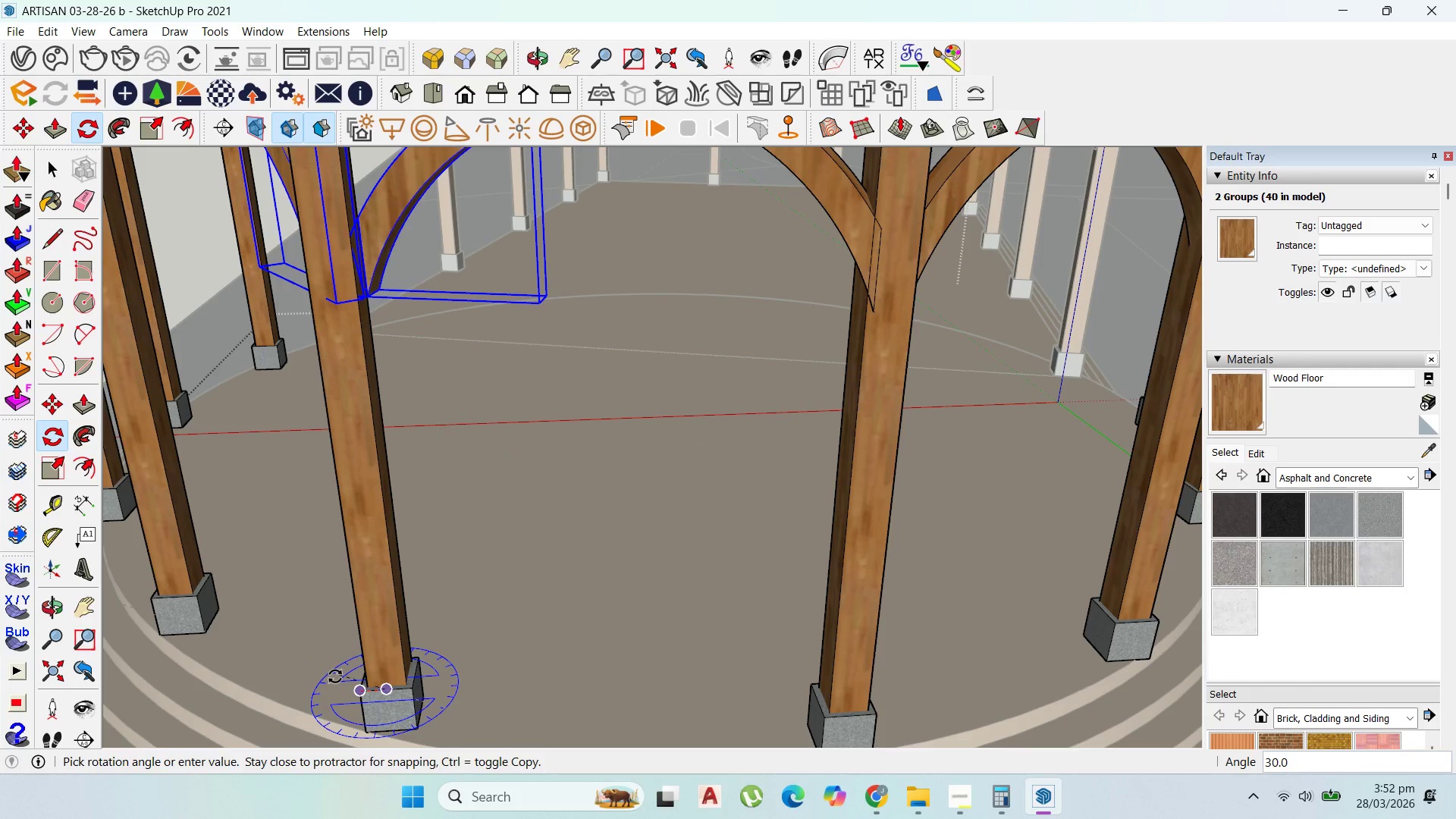 
left_click([335, 676])
 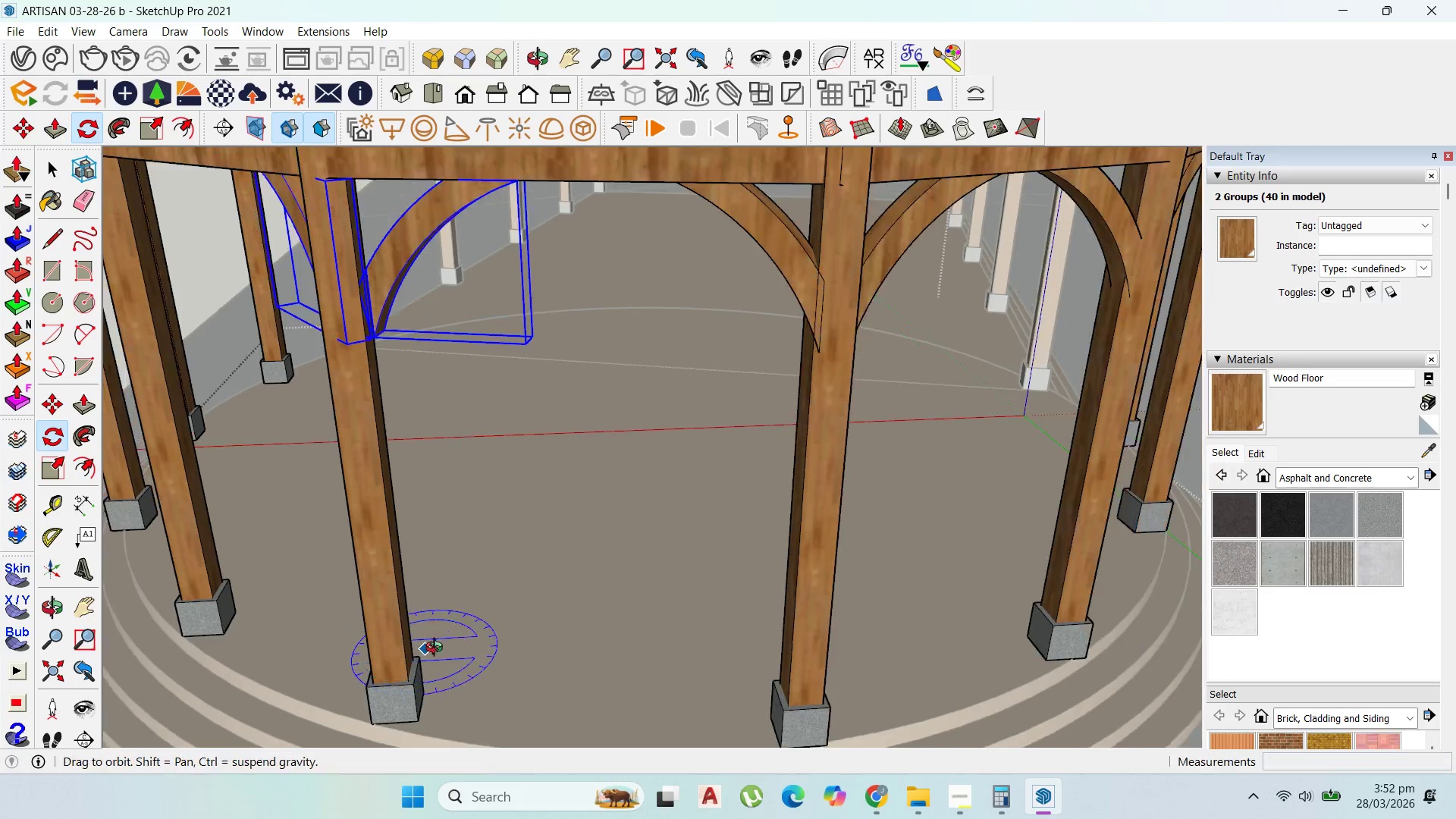 
scroll: coordinate [425, 650], scroll_direction: down, amount: 1.0
 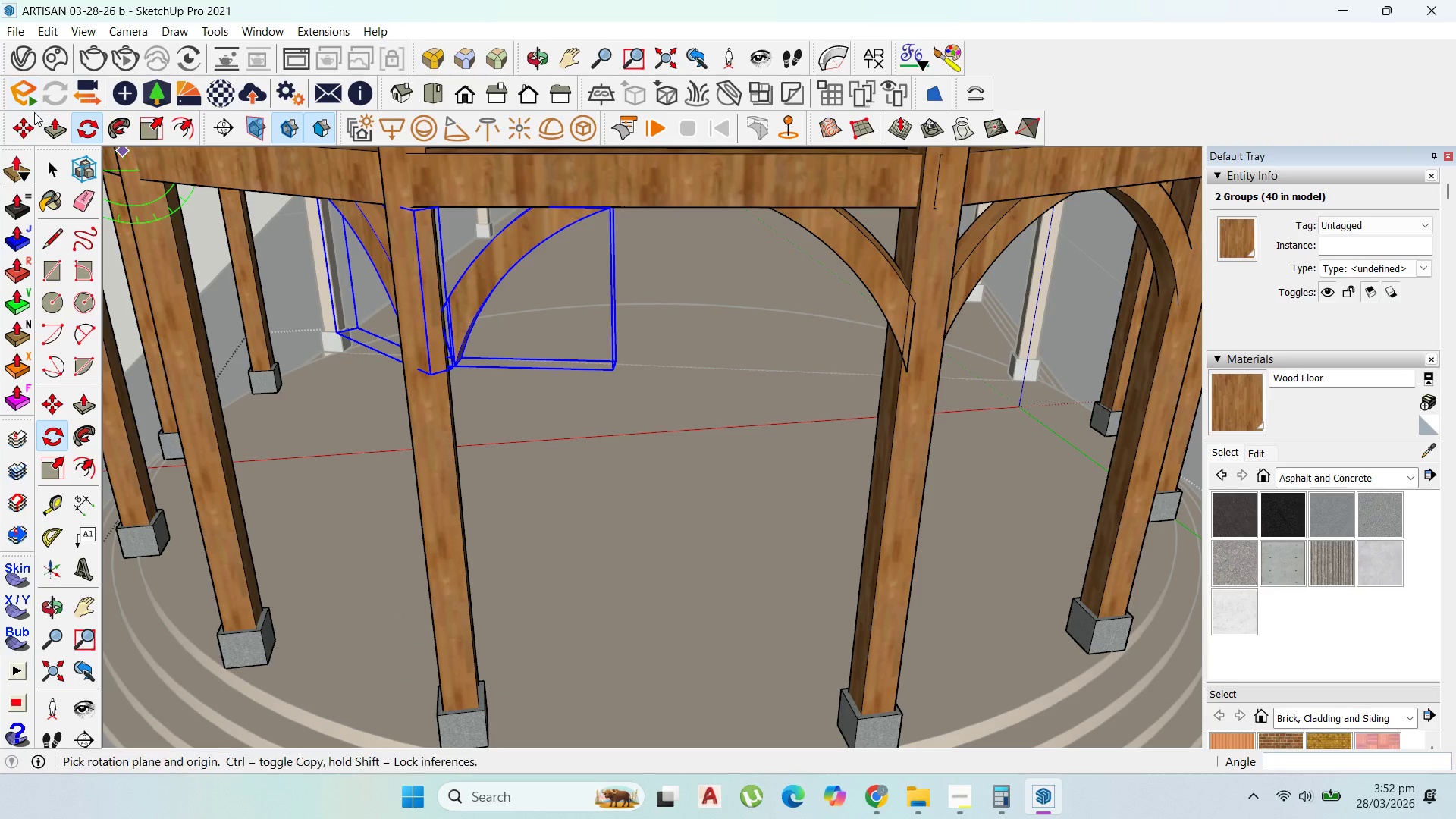 
scroll: coordinate [316, 253], scroll_direction: up, amount: 2.0
 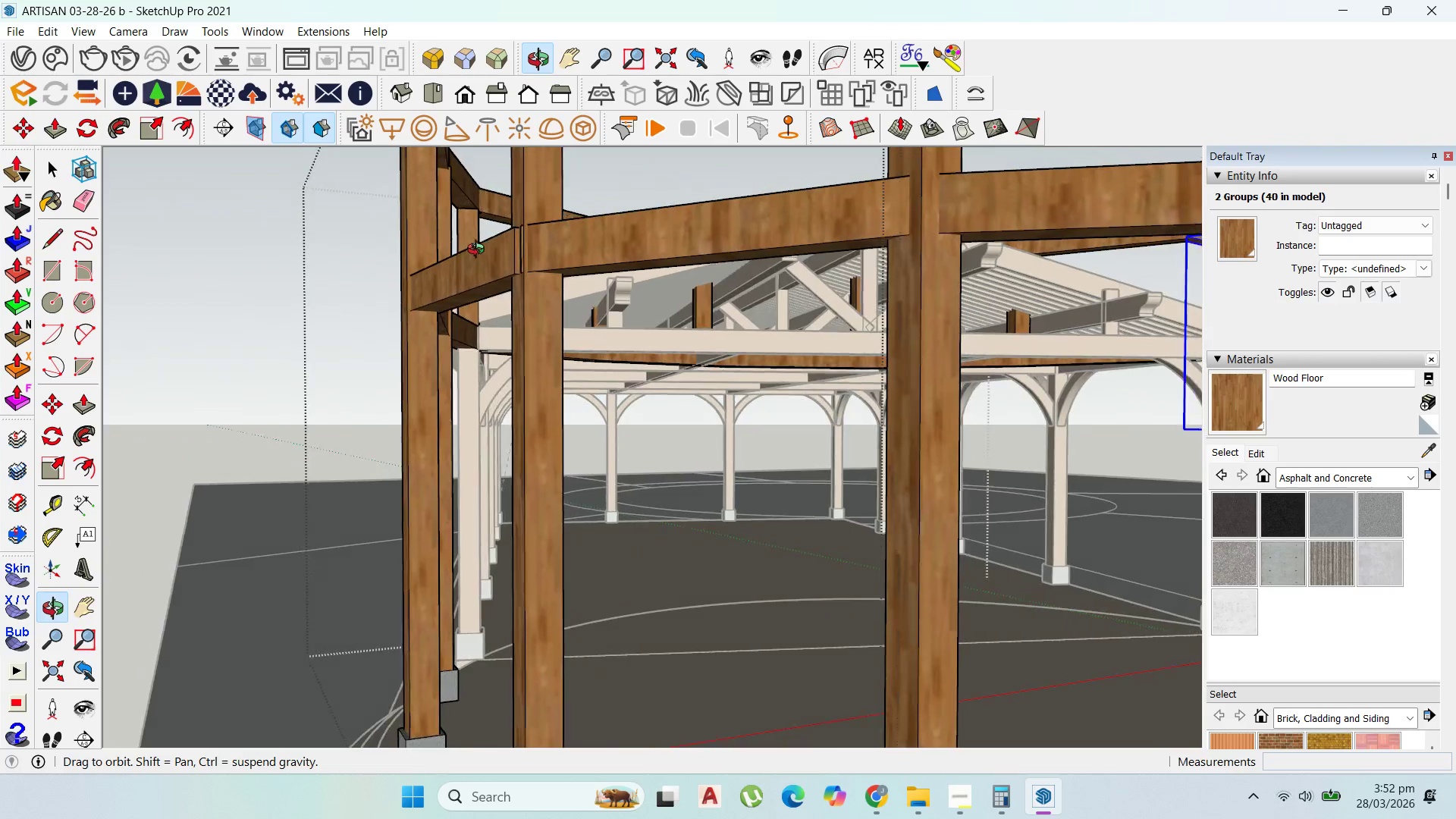 
scroll: coordinate [1037, 248], scroll_direction: none, amount: 0.0
 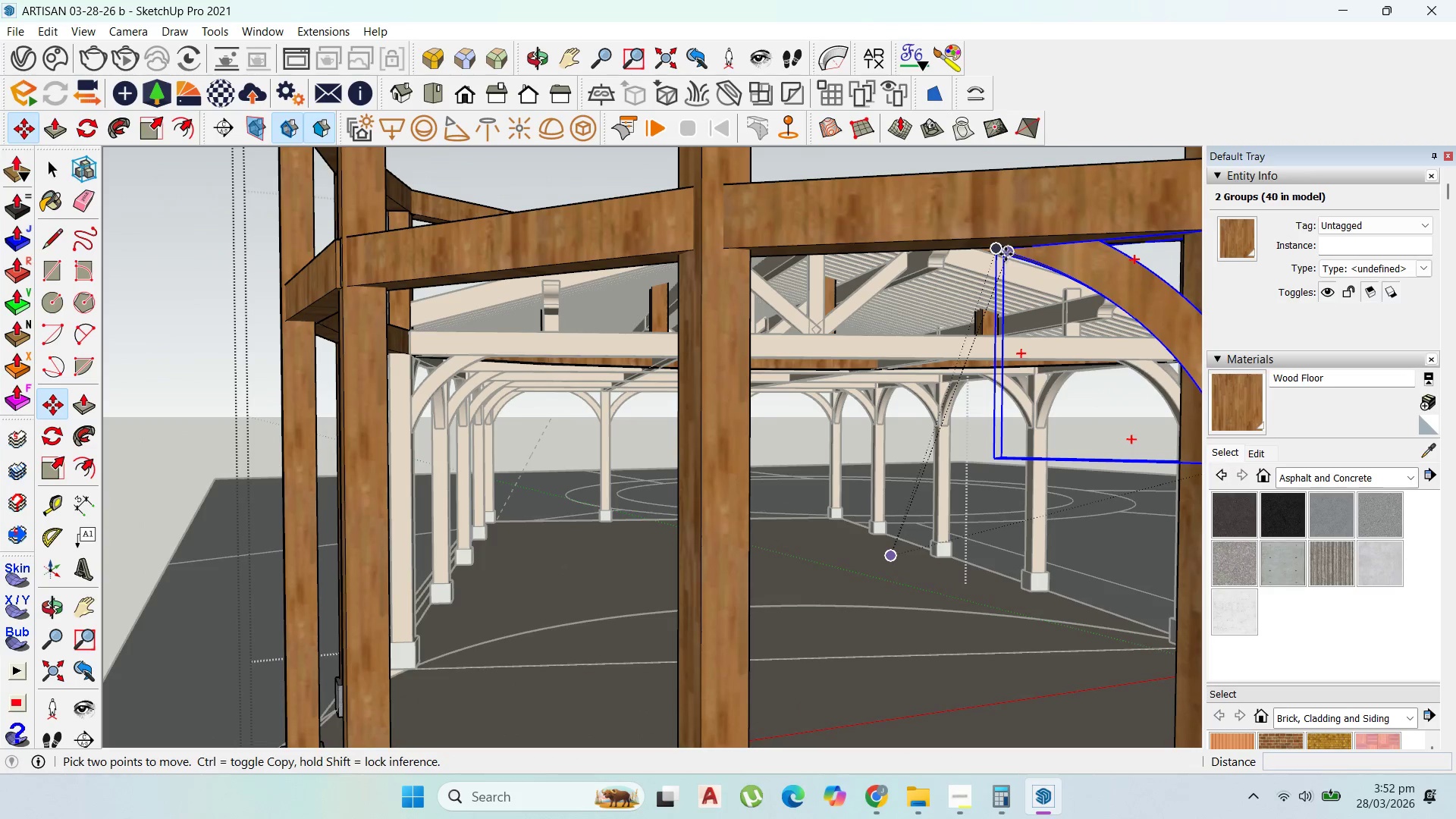 
left_click([1003, 254])
 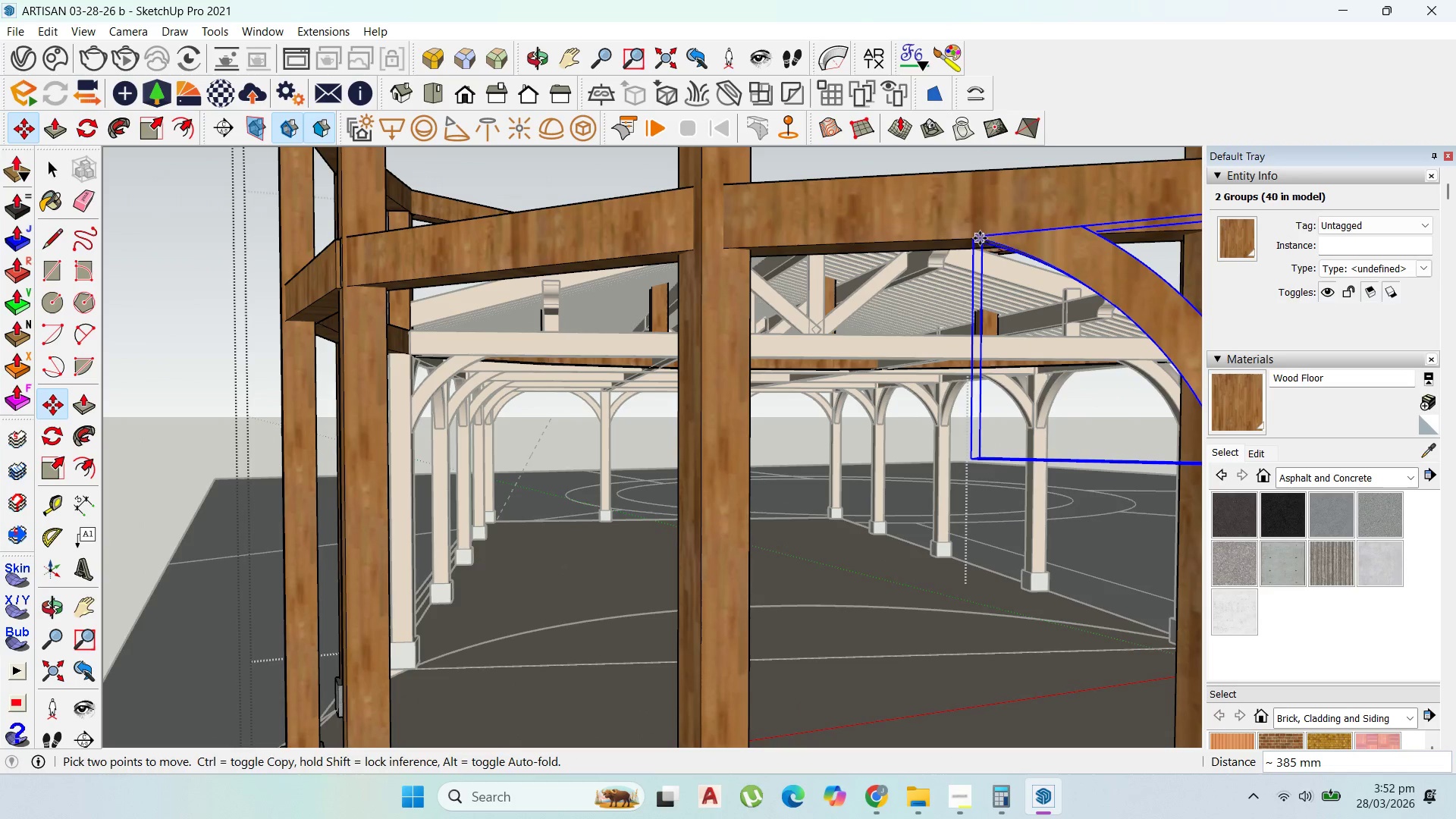 
left_click([980, 238])
 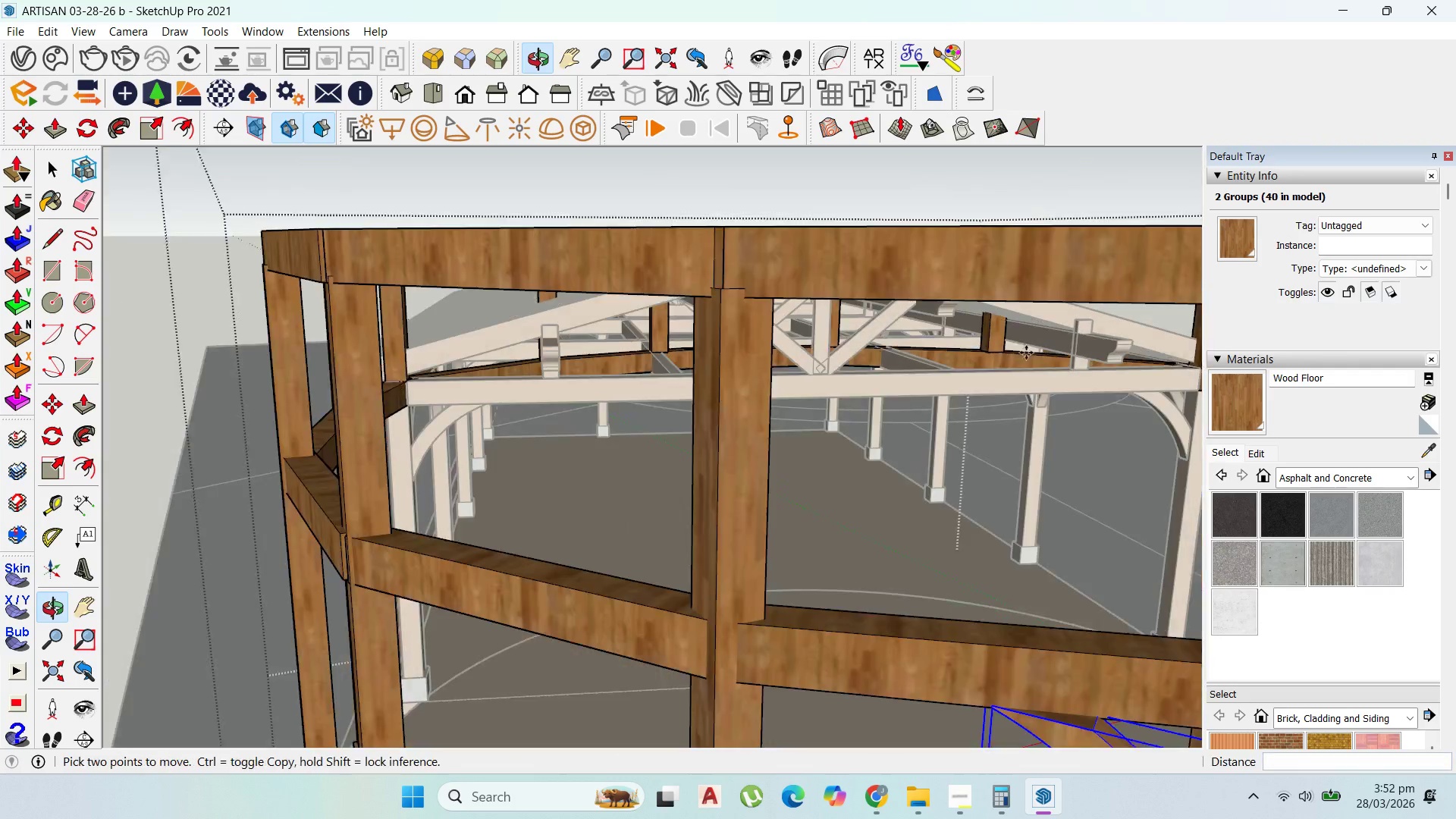 
scroll: coordinate [987, 510], scroll_direction: down, amount: 1.0
 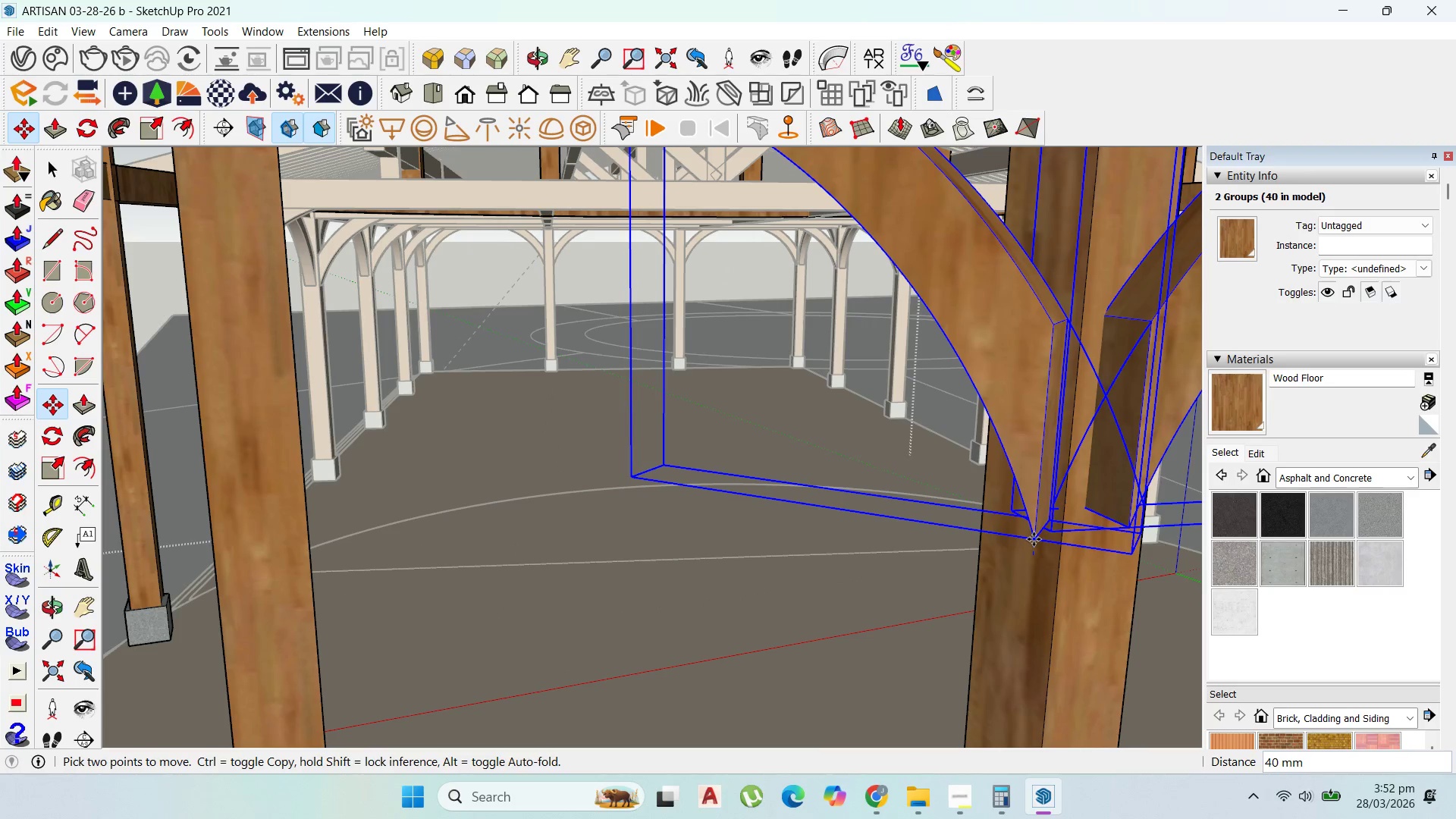 
key(ArrowUp)
 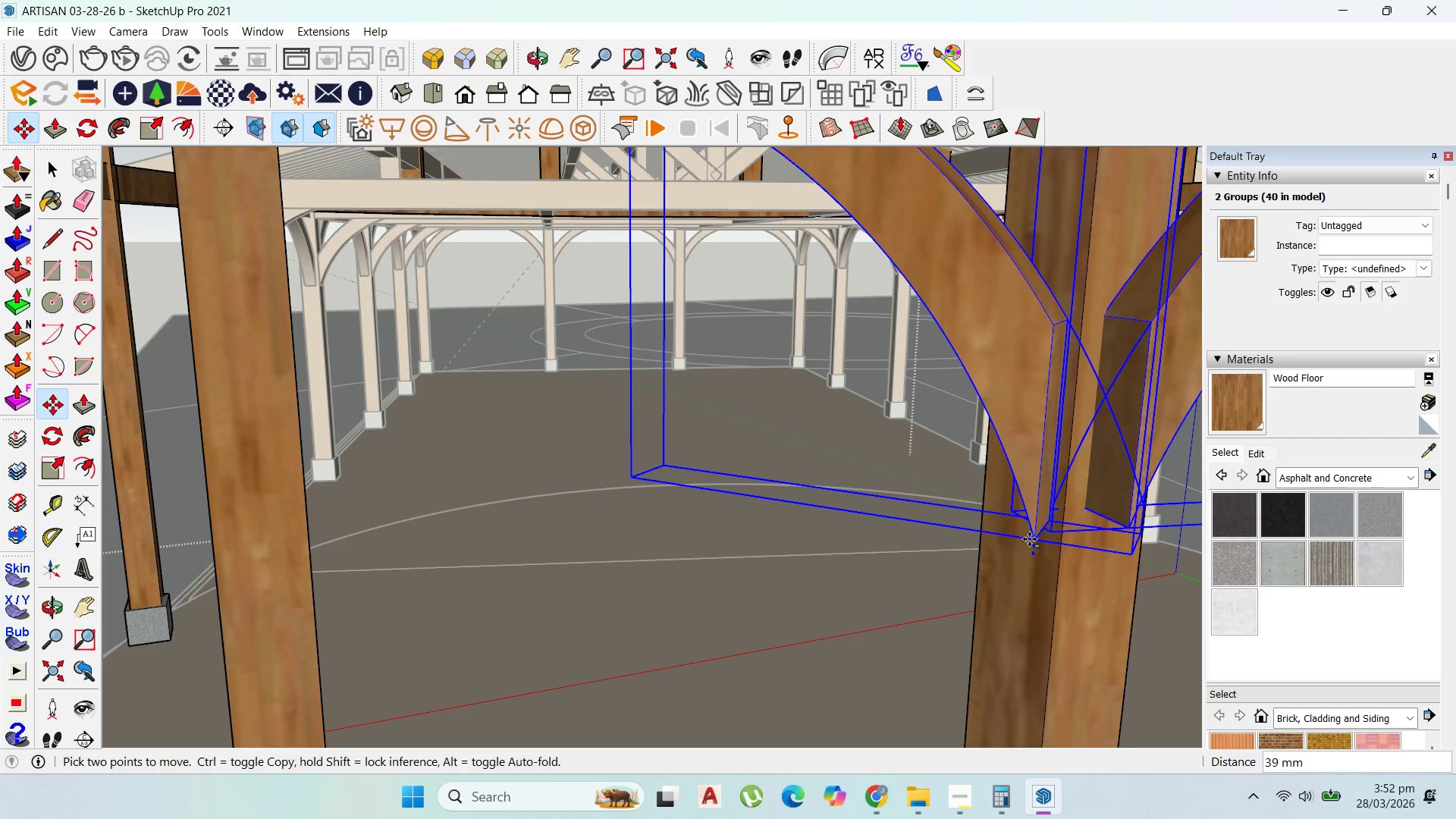 
key(ArrowLeft)
 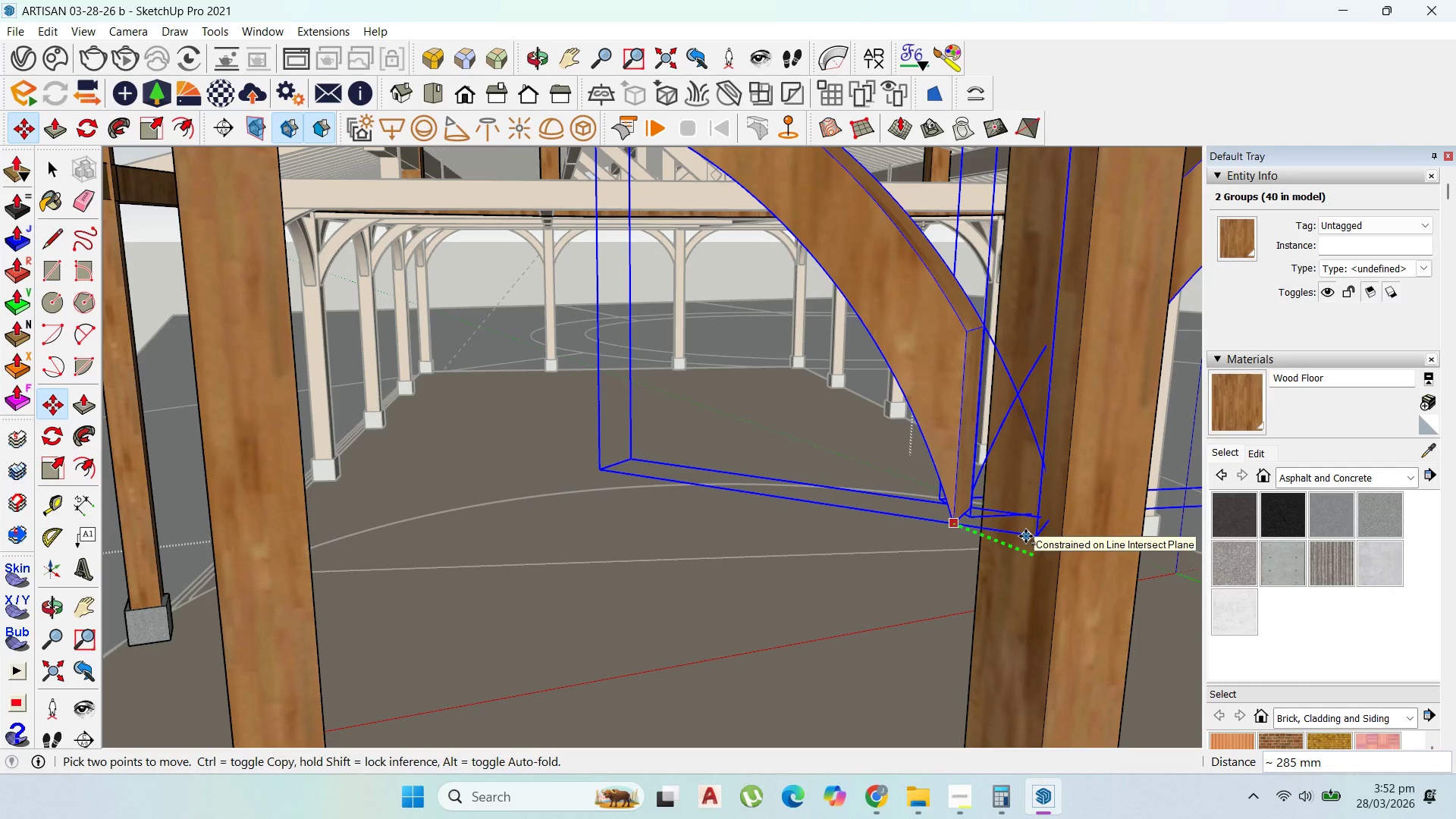 
left_click([1026, 536])
 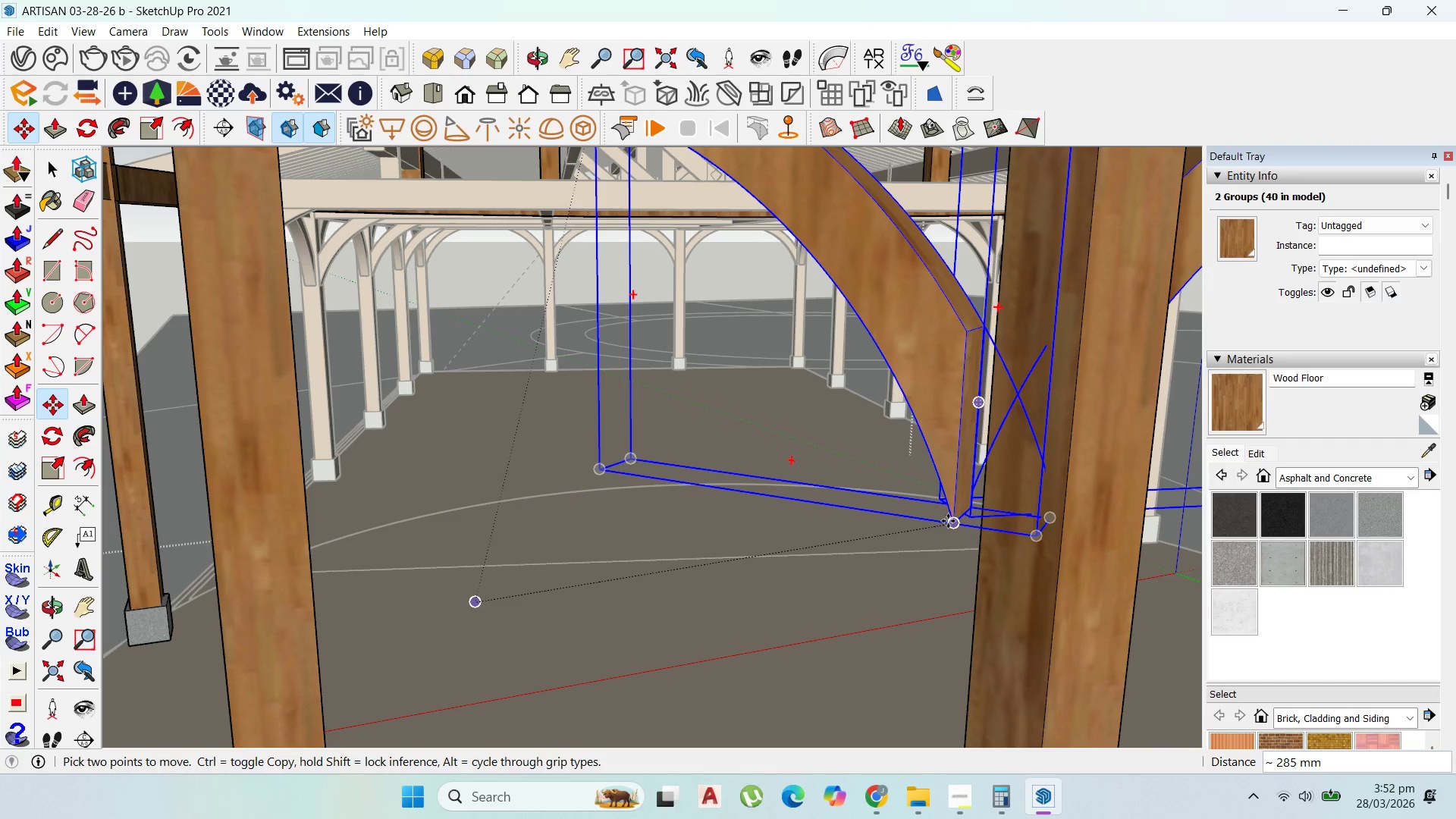 
left_click([948, 521])
 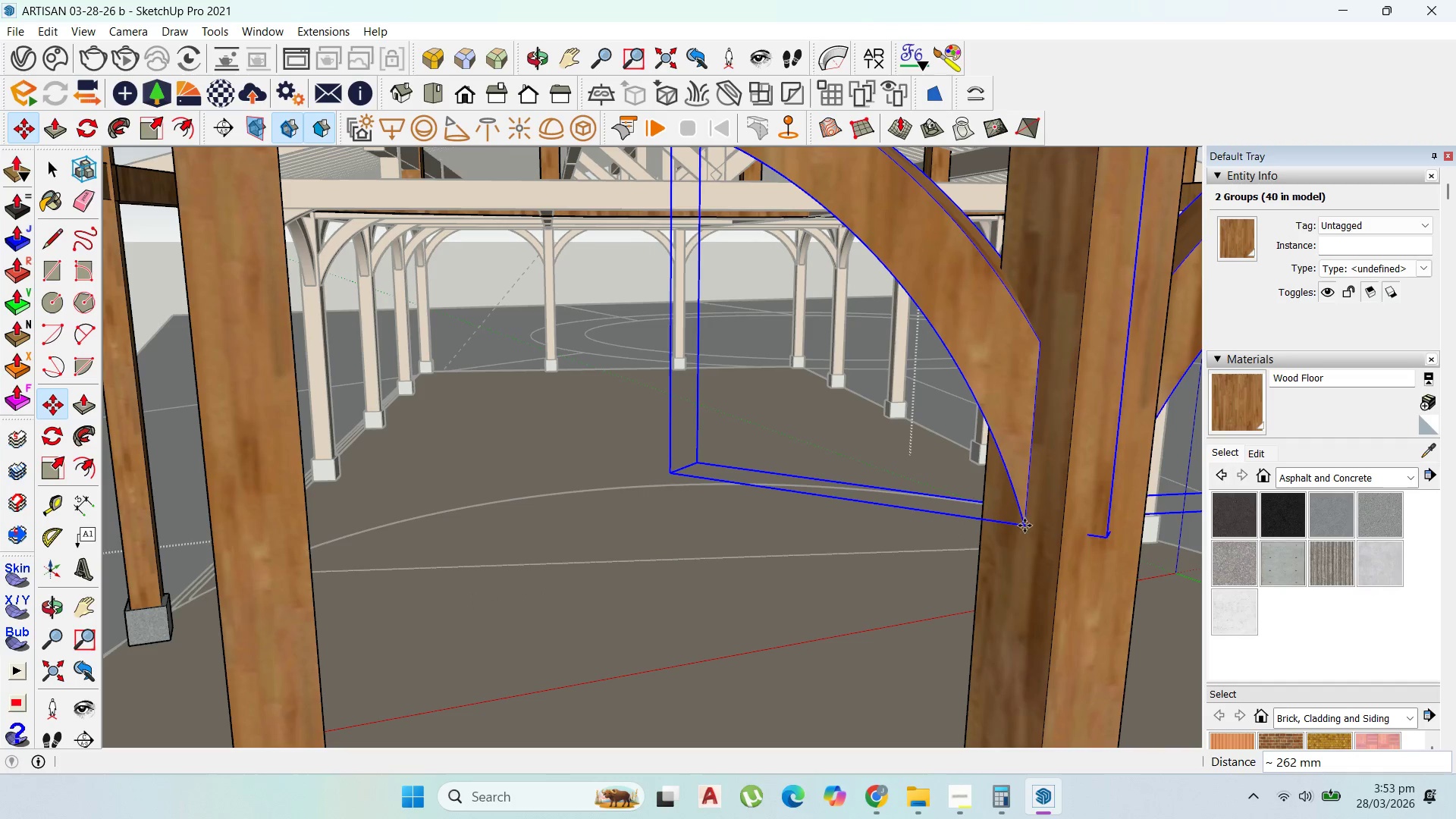 
scroll: coordinate [889, 355], scroll_direction: down, amount: 3.0
 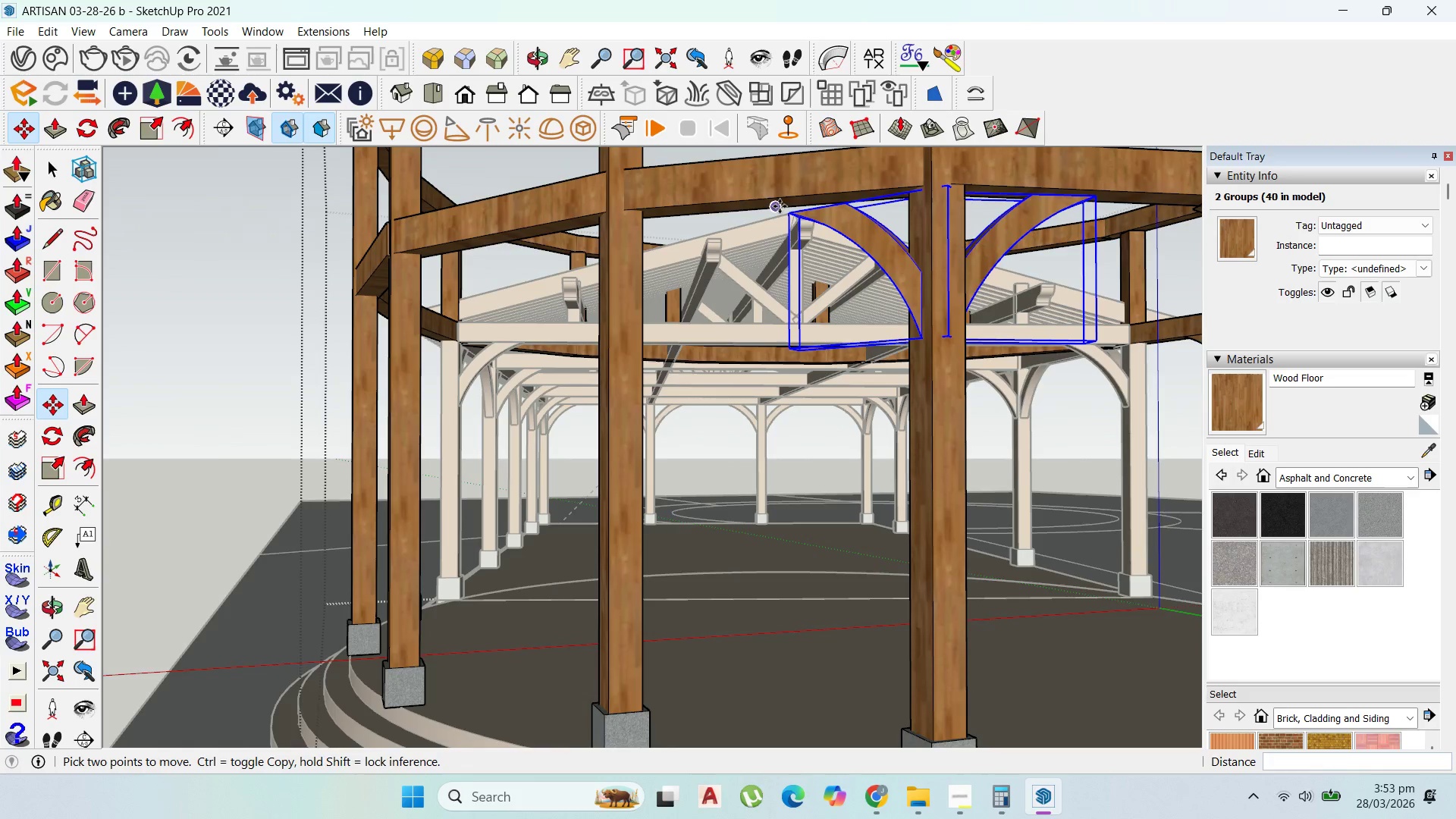 
scroll: coordinate [779, 206], scroll_direction: up, amount: 1.0
 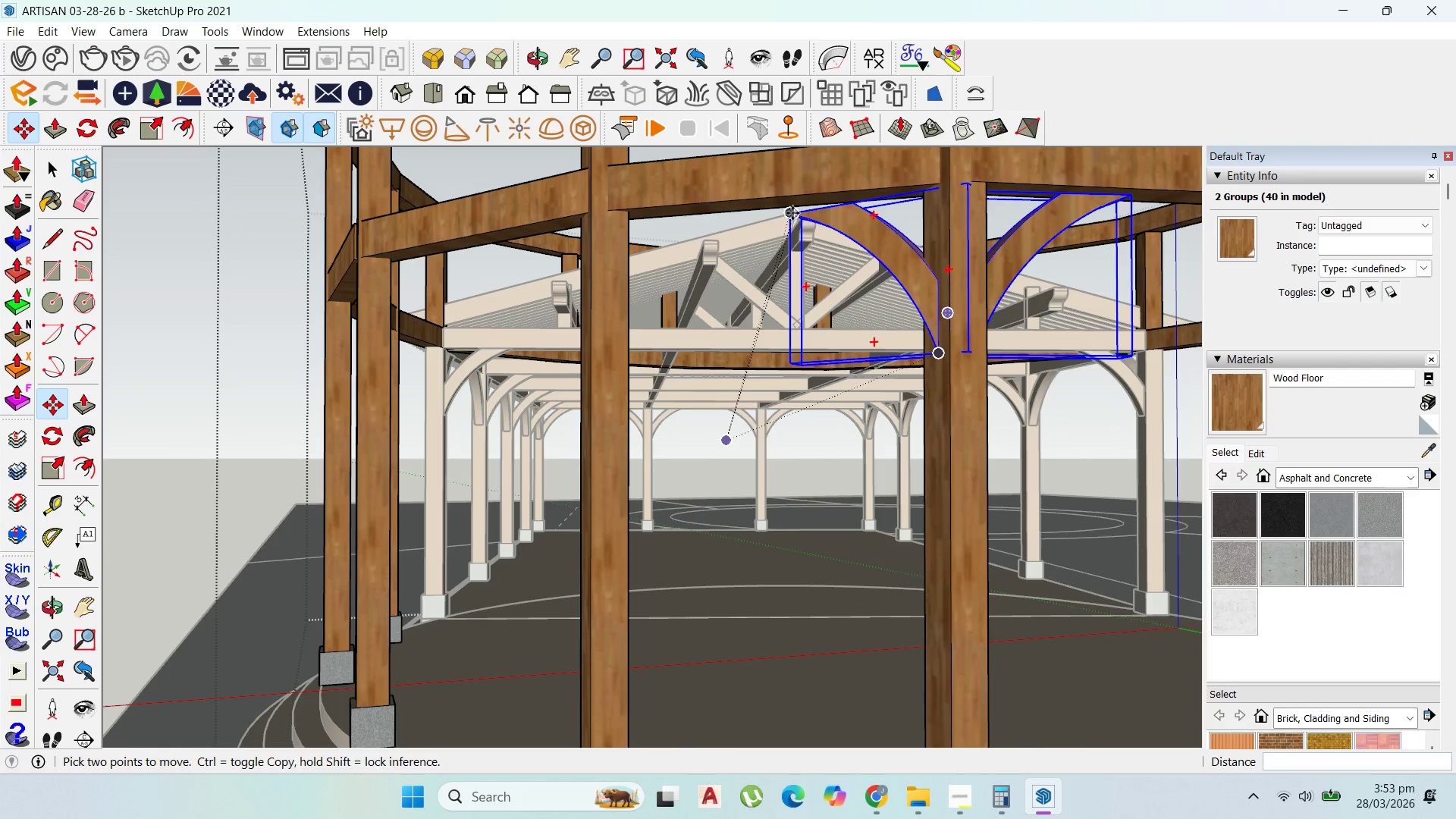 
left_click([792, 213])
 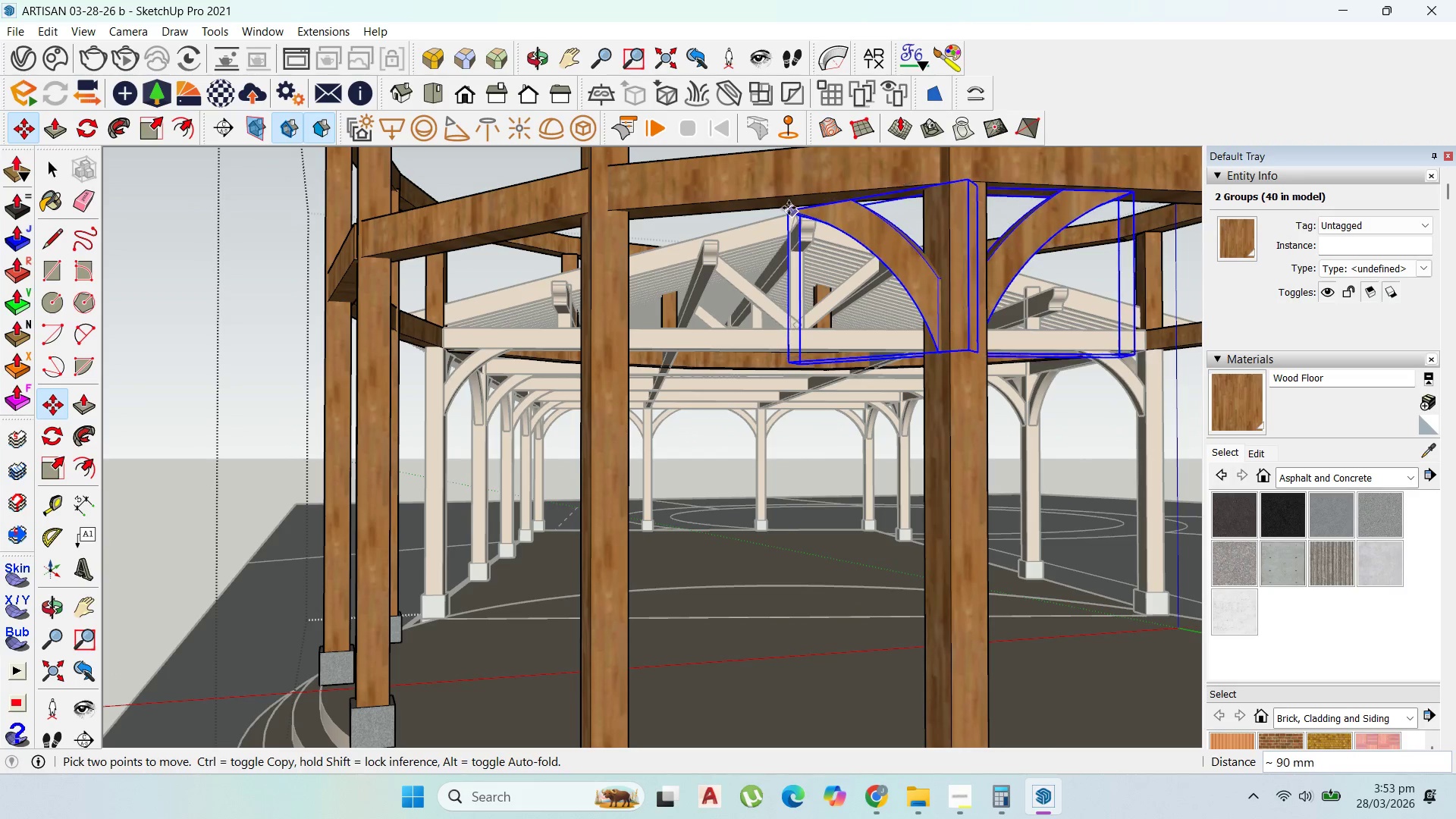 
key(ArrowUp)
 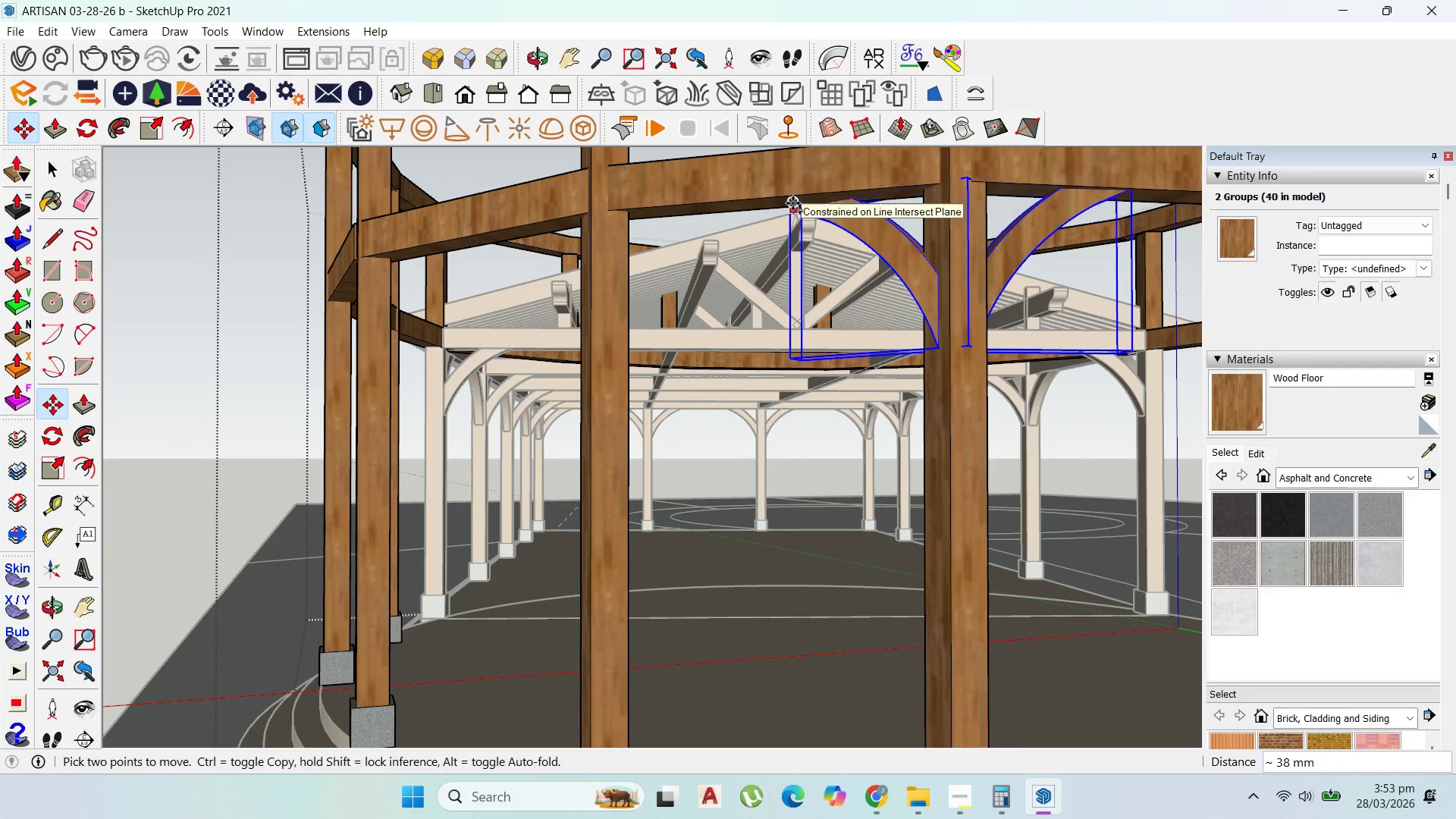 
left_click([793, 203])
 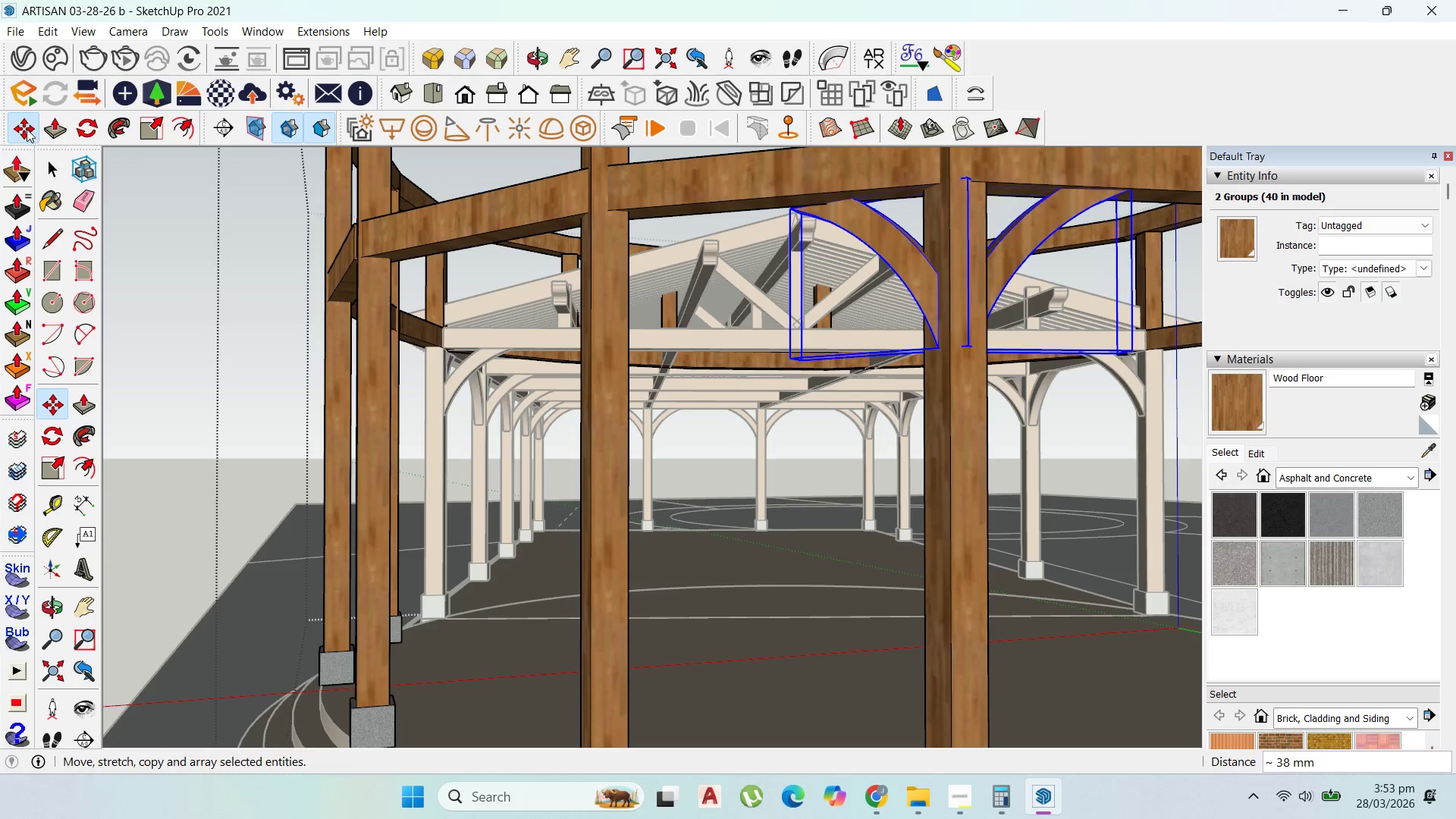 
left_click_drag(start_coordinate=[48, 177], to_coordinate=[64, 178])
 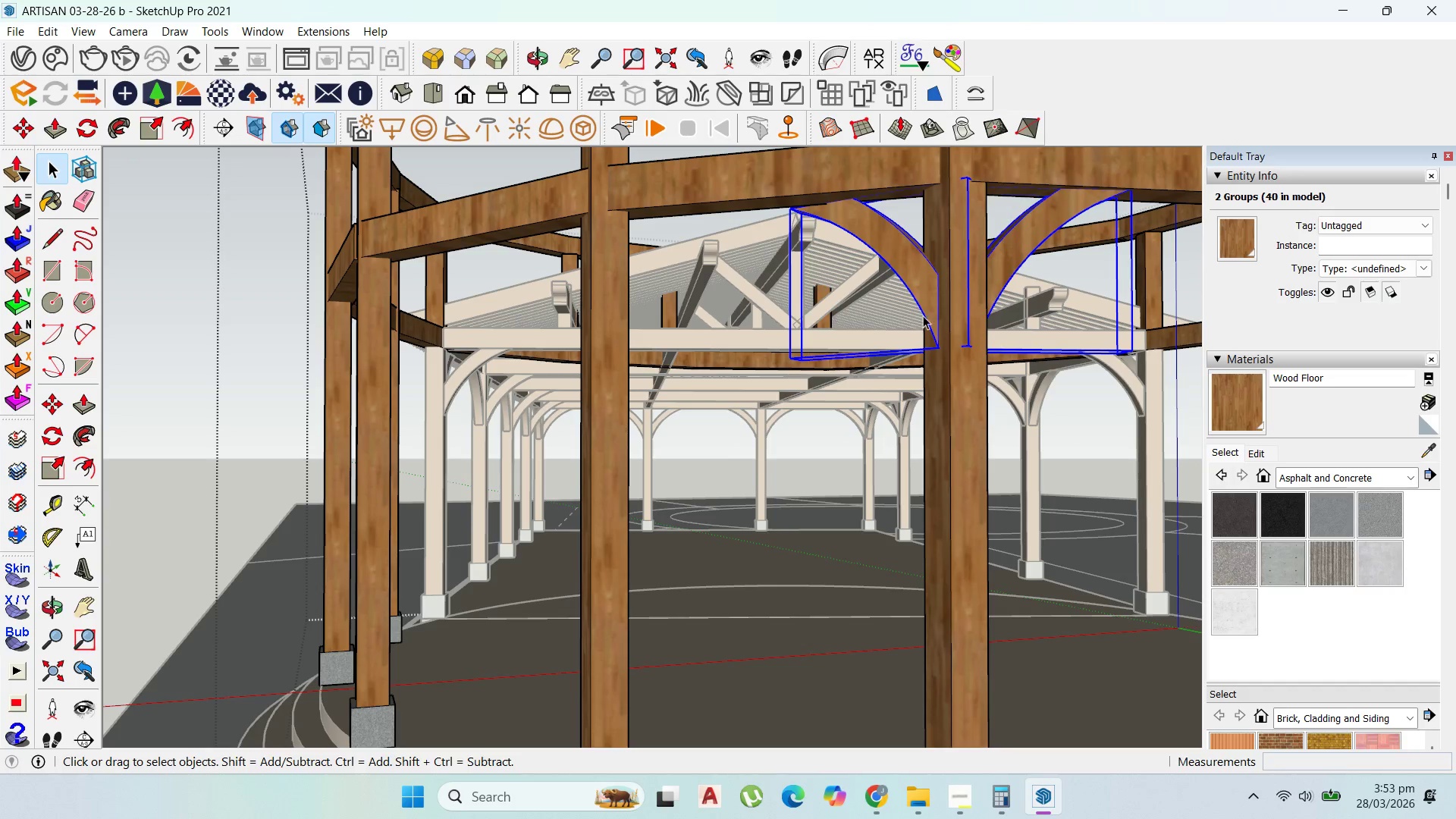 
left_click([933, 308])
 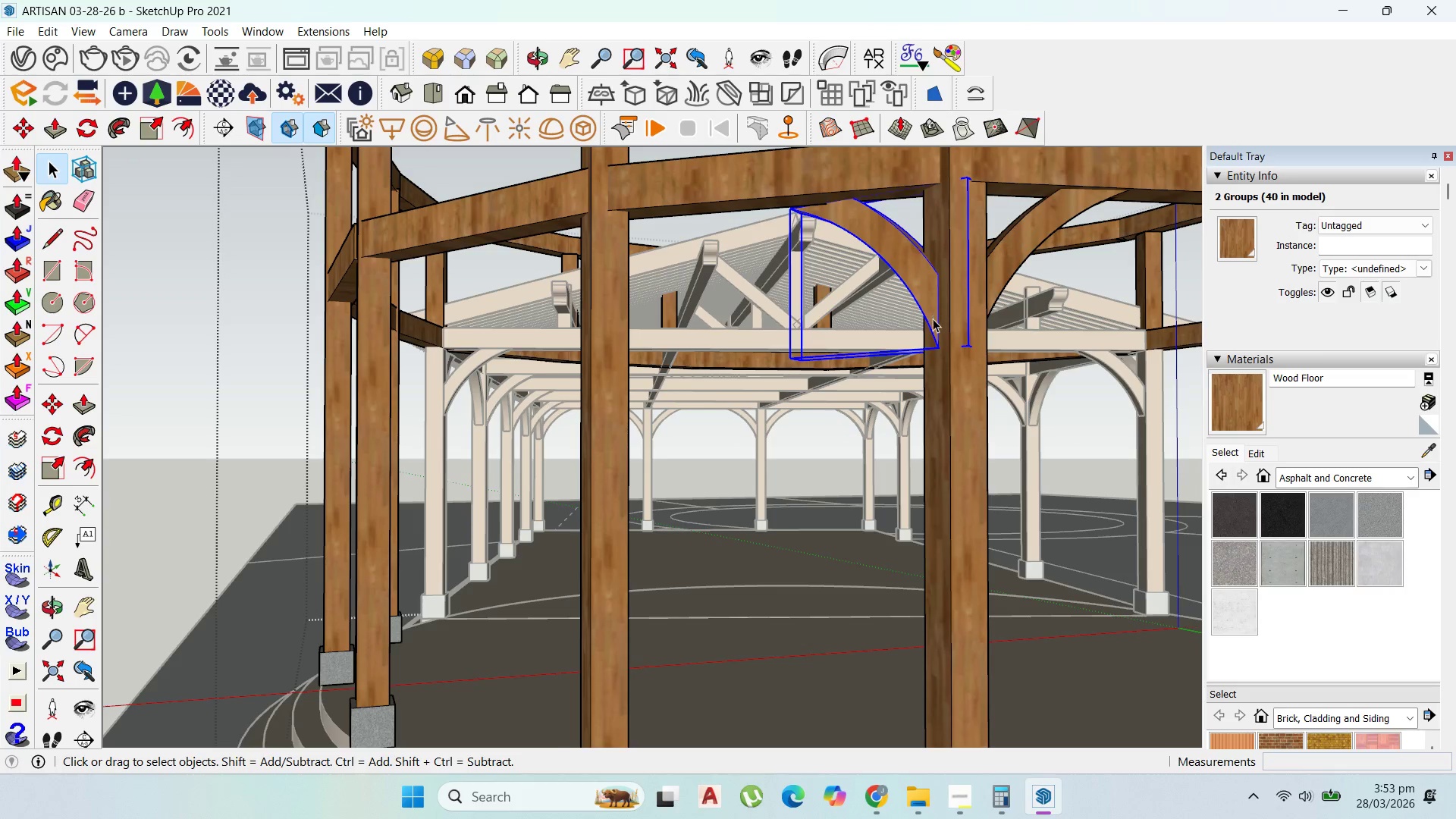 
scroll: coordinate [933, 318], scroll_direction: up, amount: 1.0
 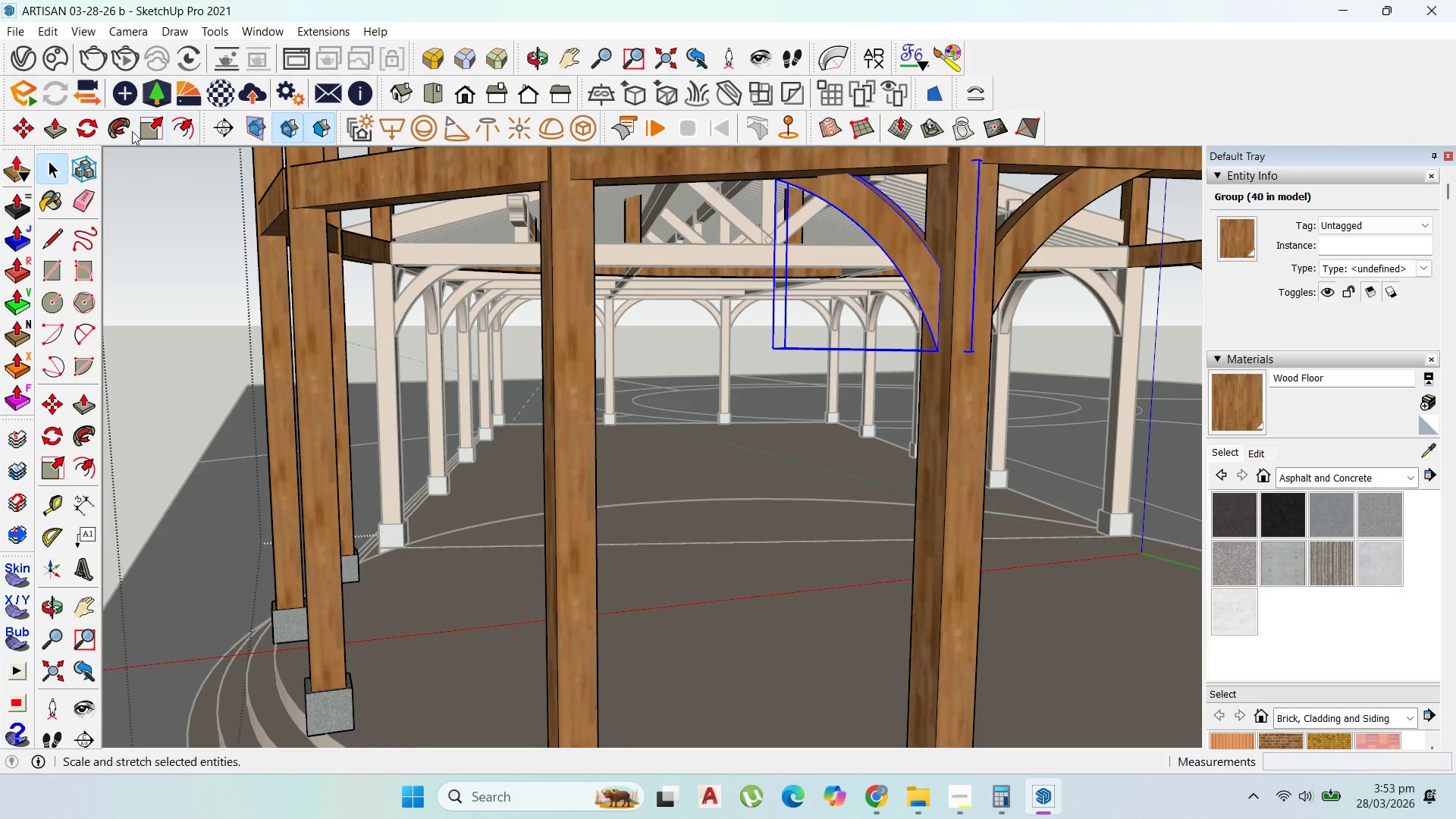 
left_click_drag(start_coordinate=[94, 130], to_coordinate=[103, 133])
 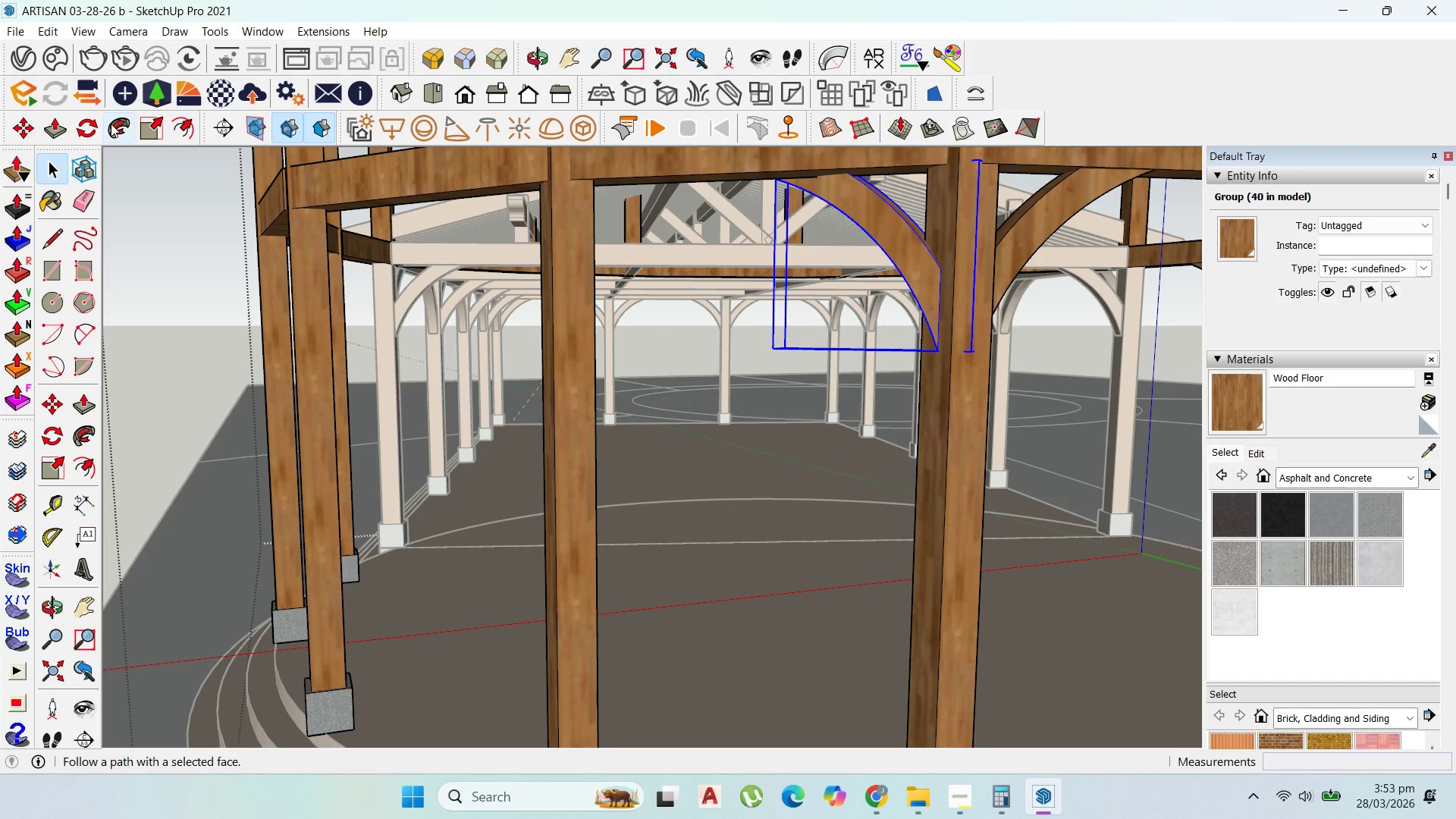 
left_click([89, 132])
 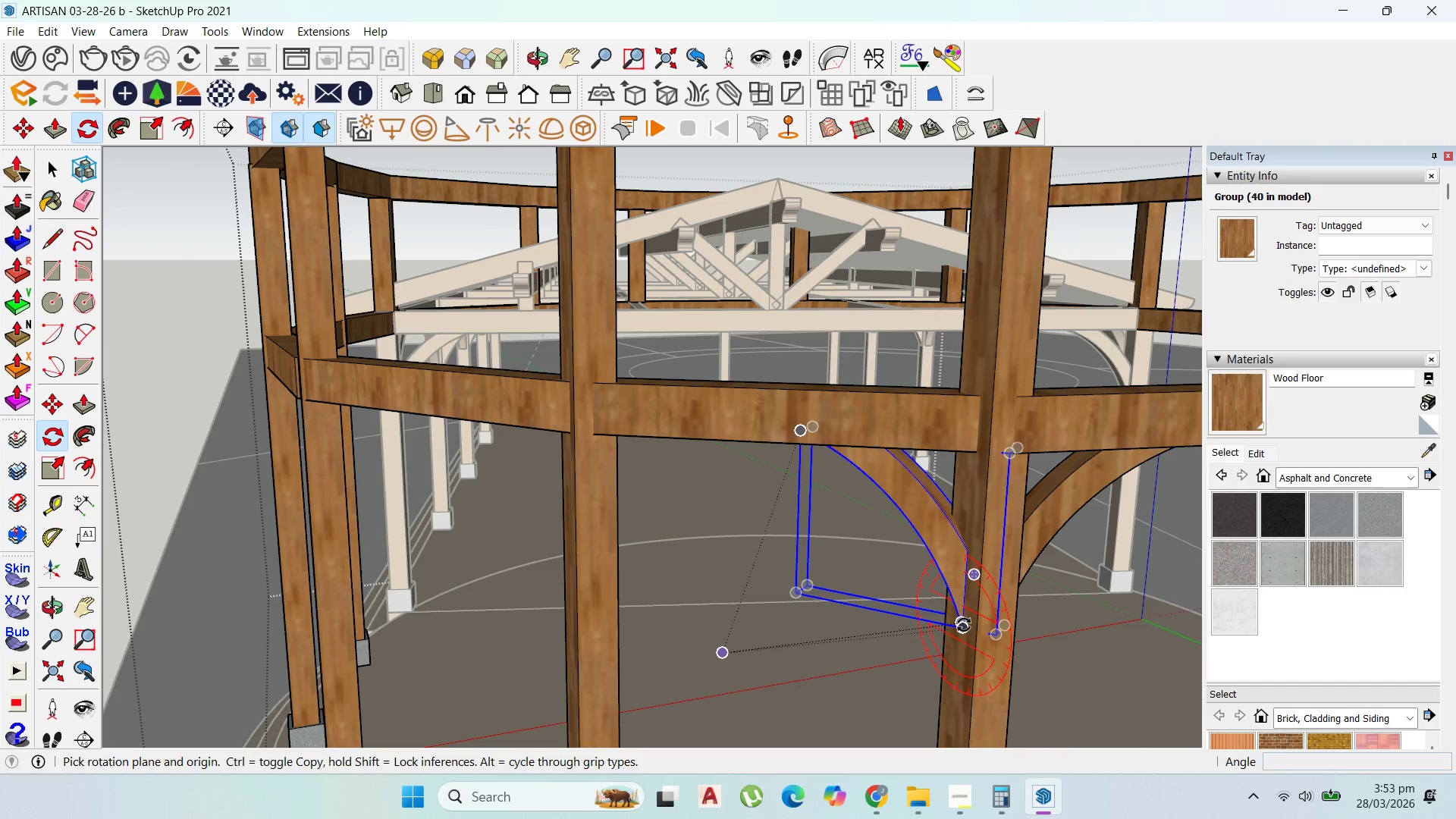 
key(ArrowUp)
 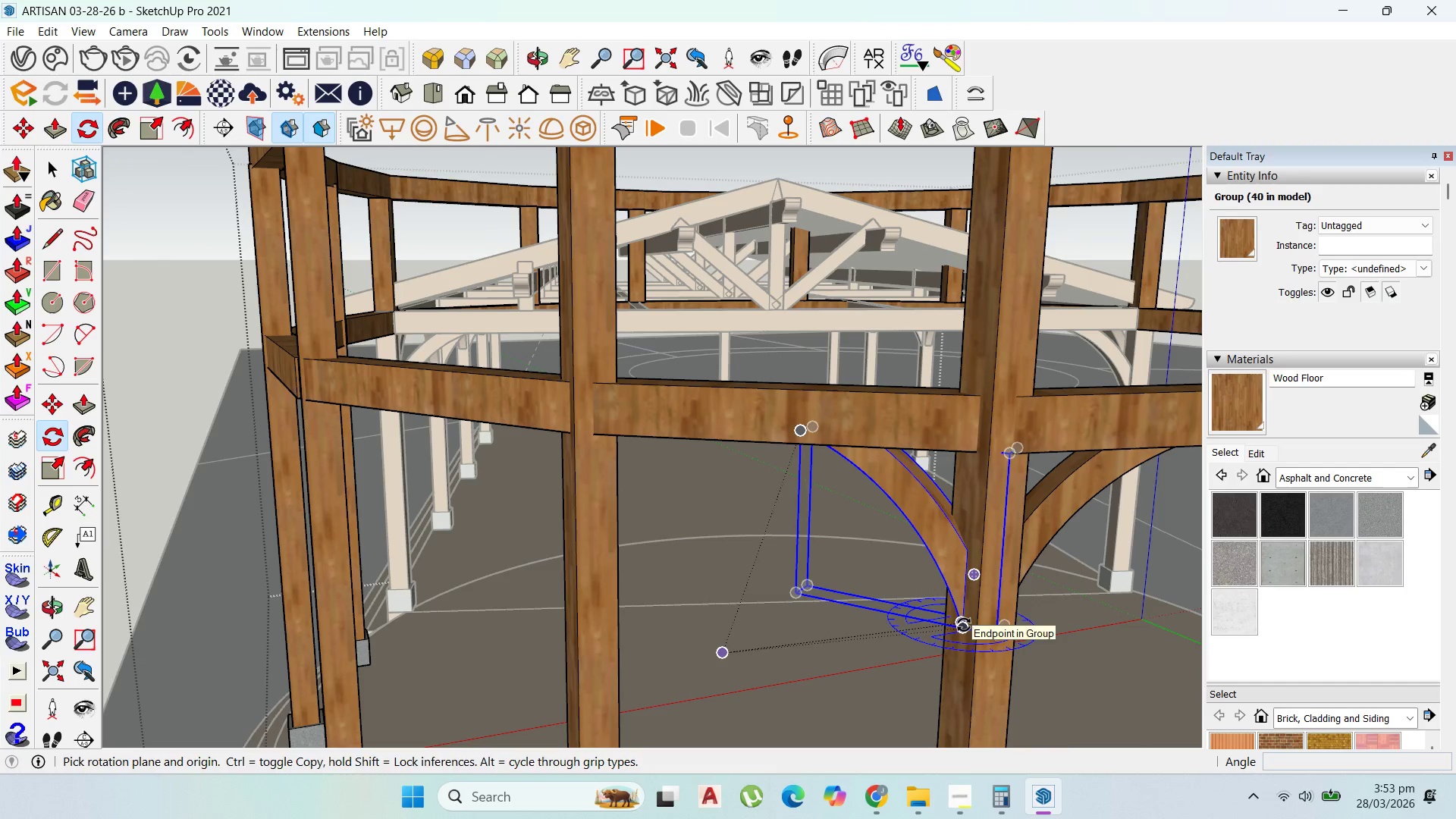 
left_click([964, 625])
 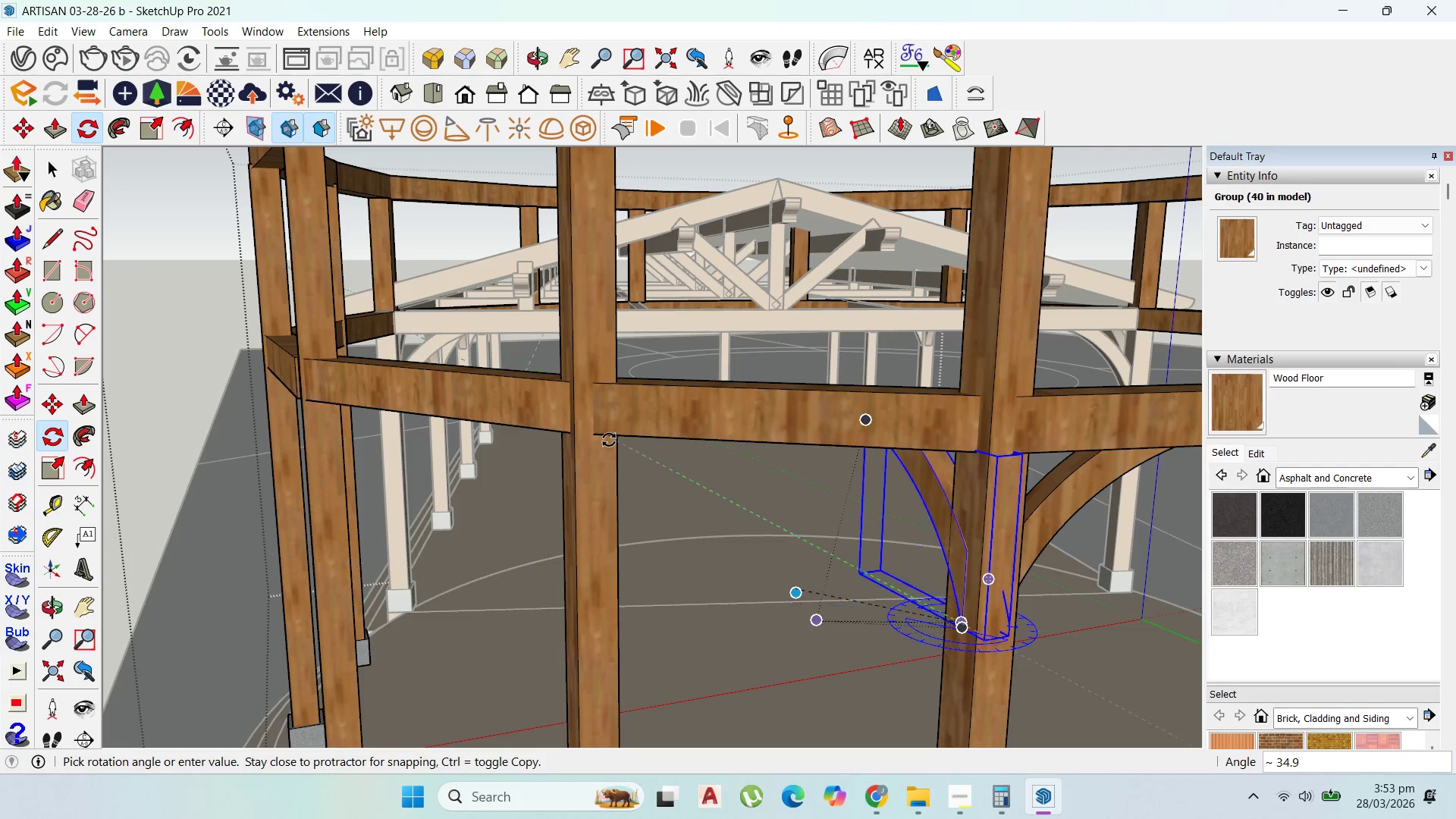 
left_click([612, 438])
 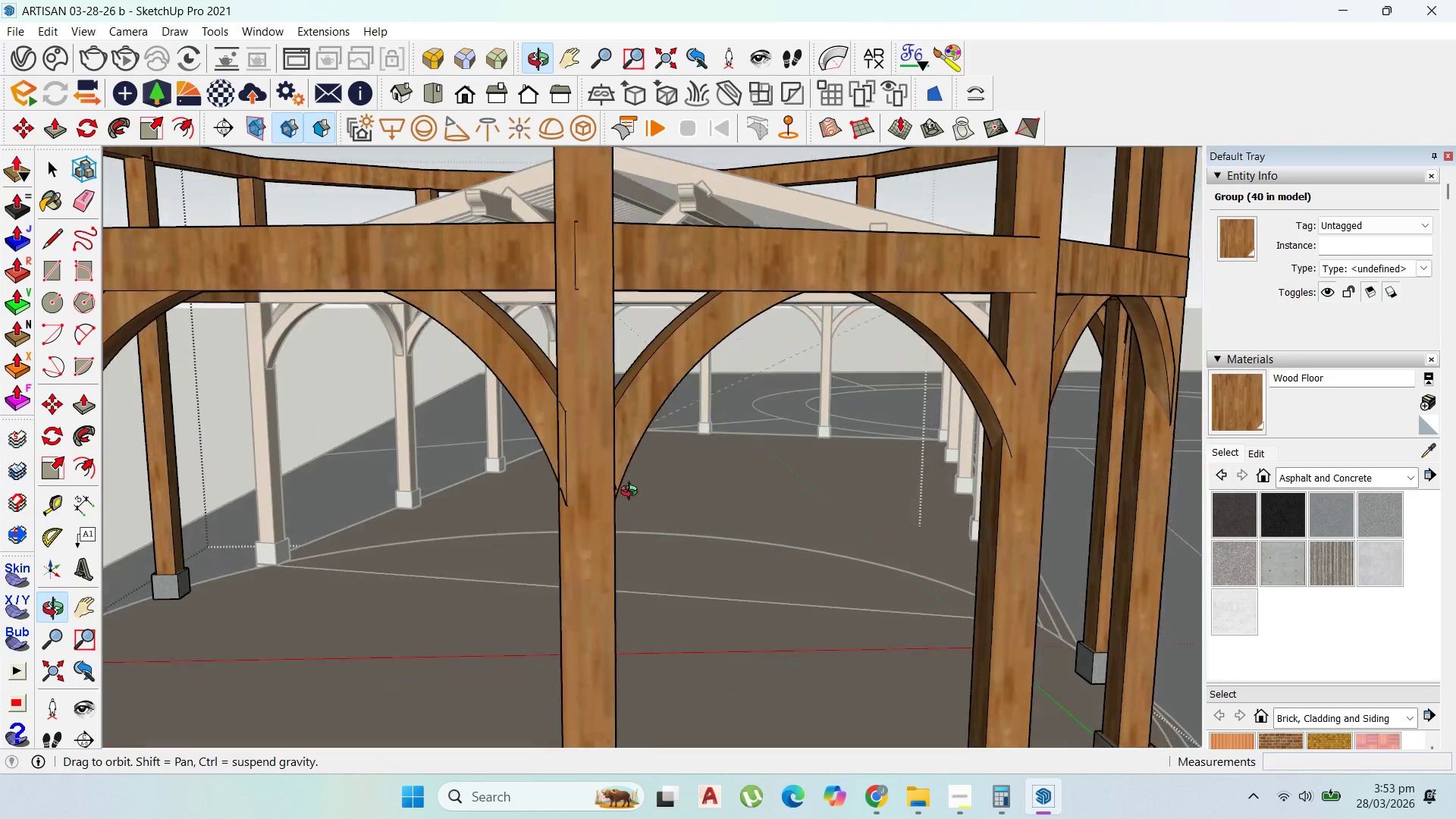 
scroll: coordinate [595, 397], scroll_direction: up, amount: 2.0
 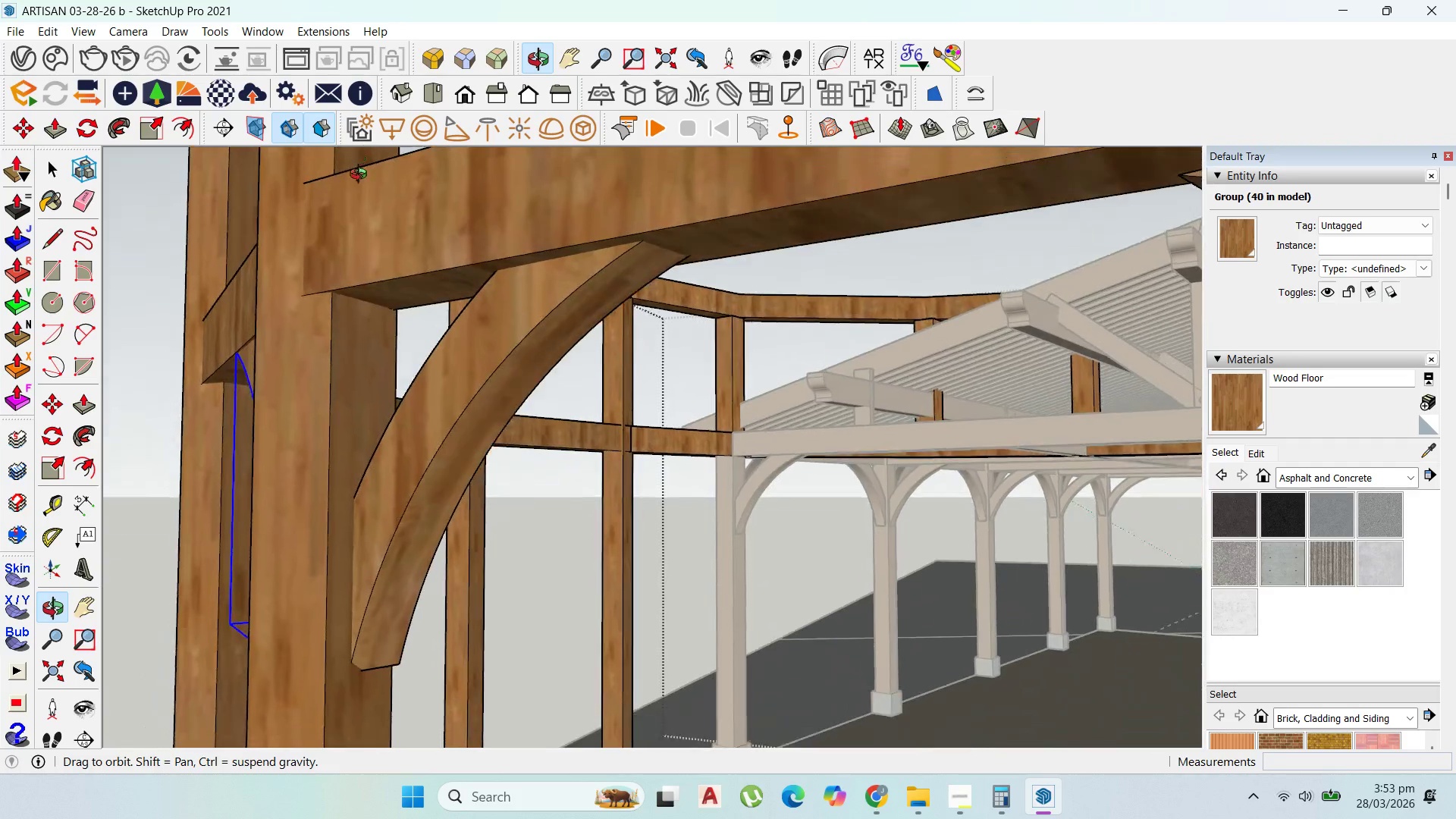 
scroll: coordinate [765, 373], scroll_direction: down, amount: 17.0
 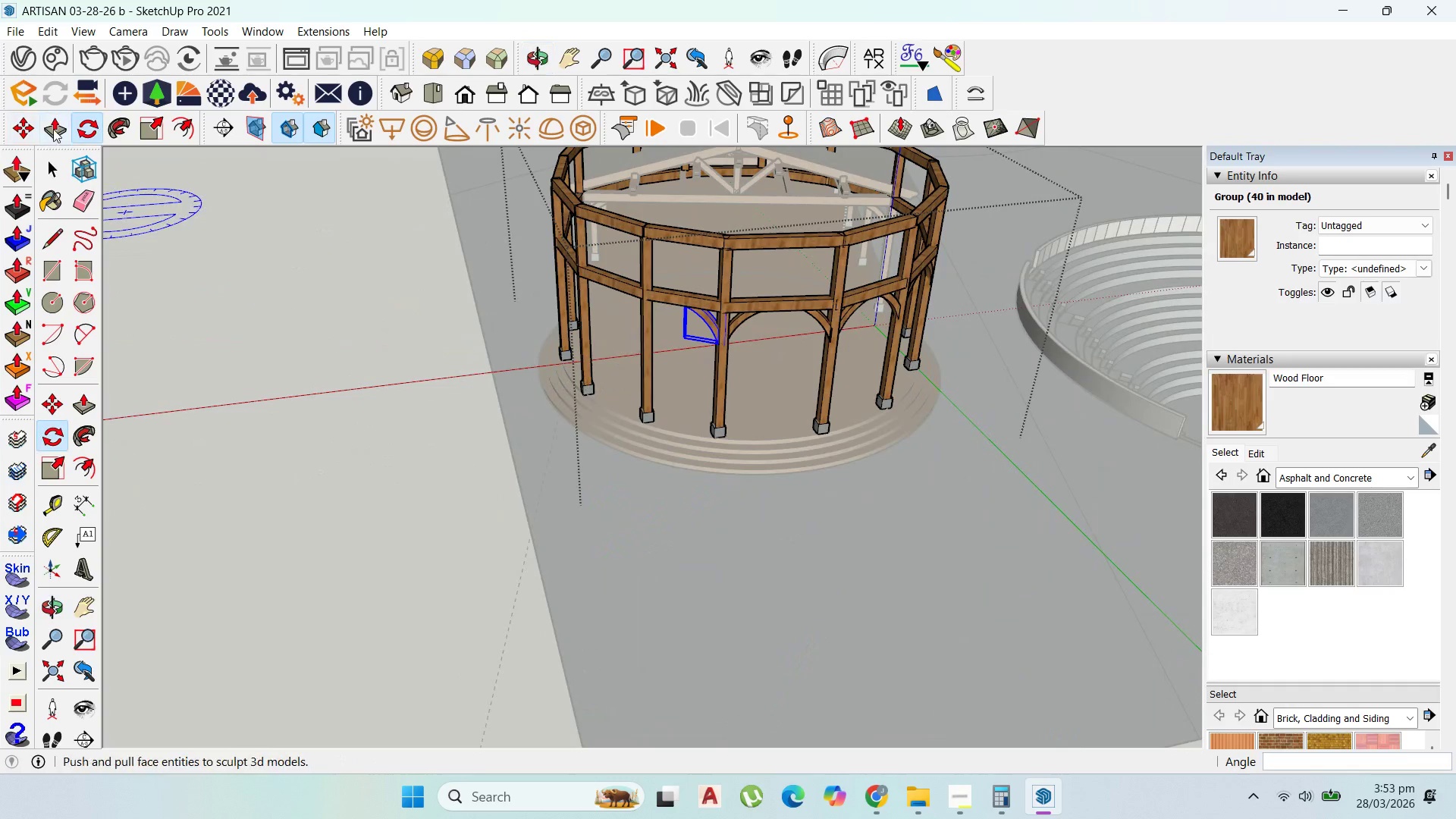 
left_click([49, 156])
 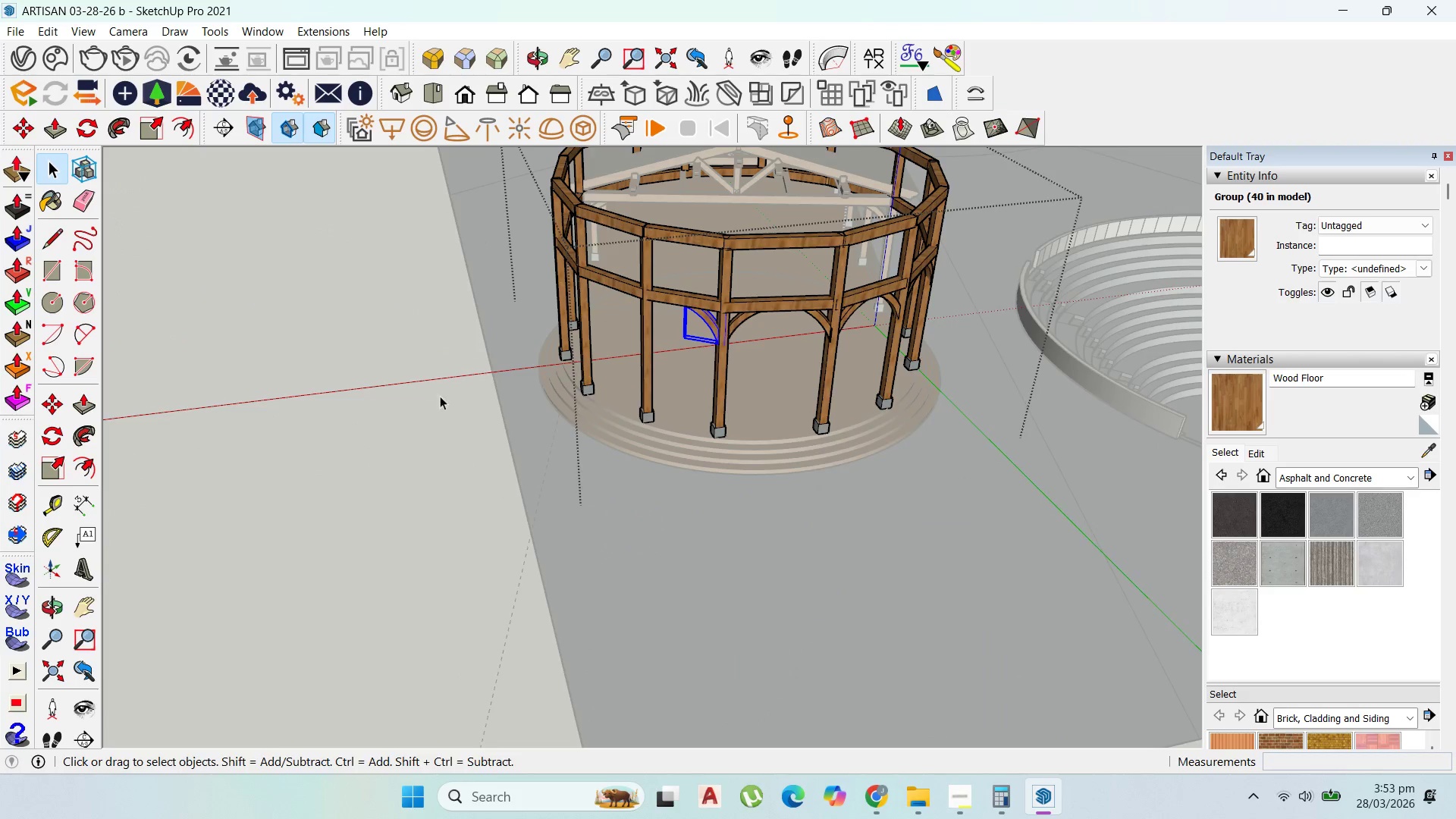 
scroll: coordinate [431, 395], scroll_direction: up, amount: 1.0
 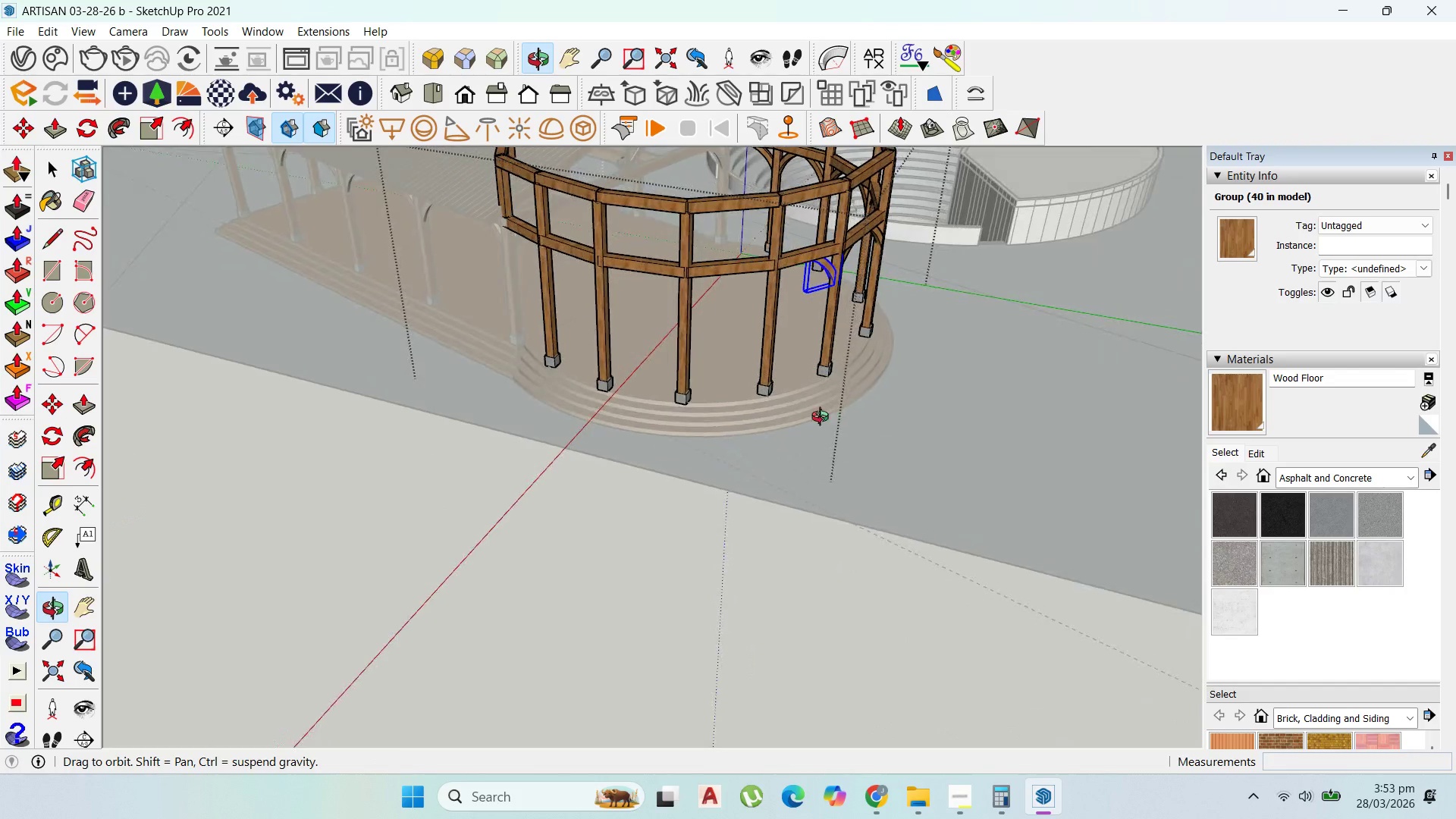 
key(Escape)
 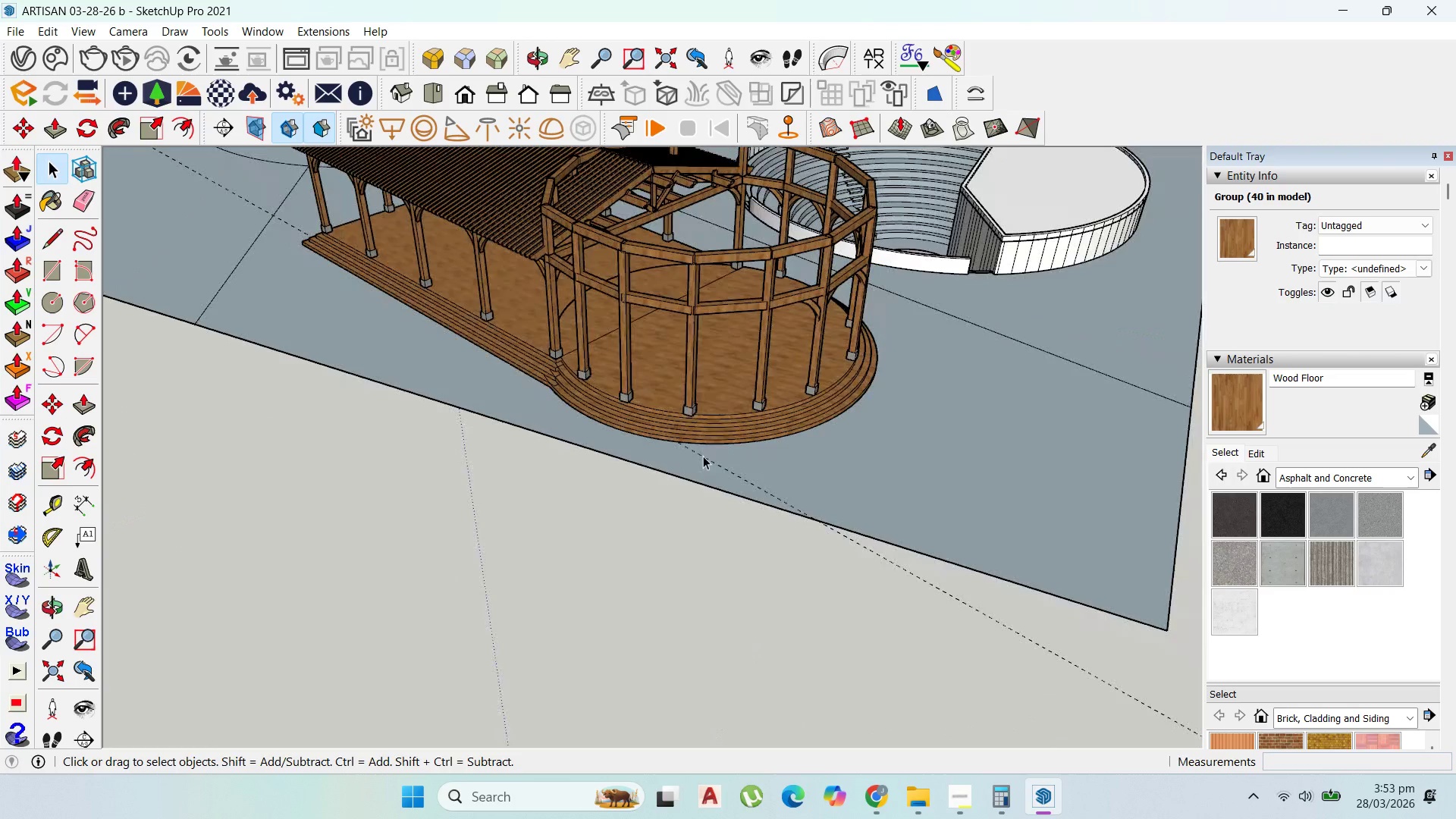 
scroll: coordinate [661, 454], scroll_direction: down, amount: 7.0
 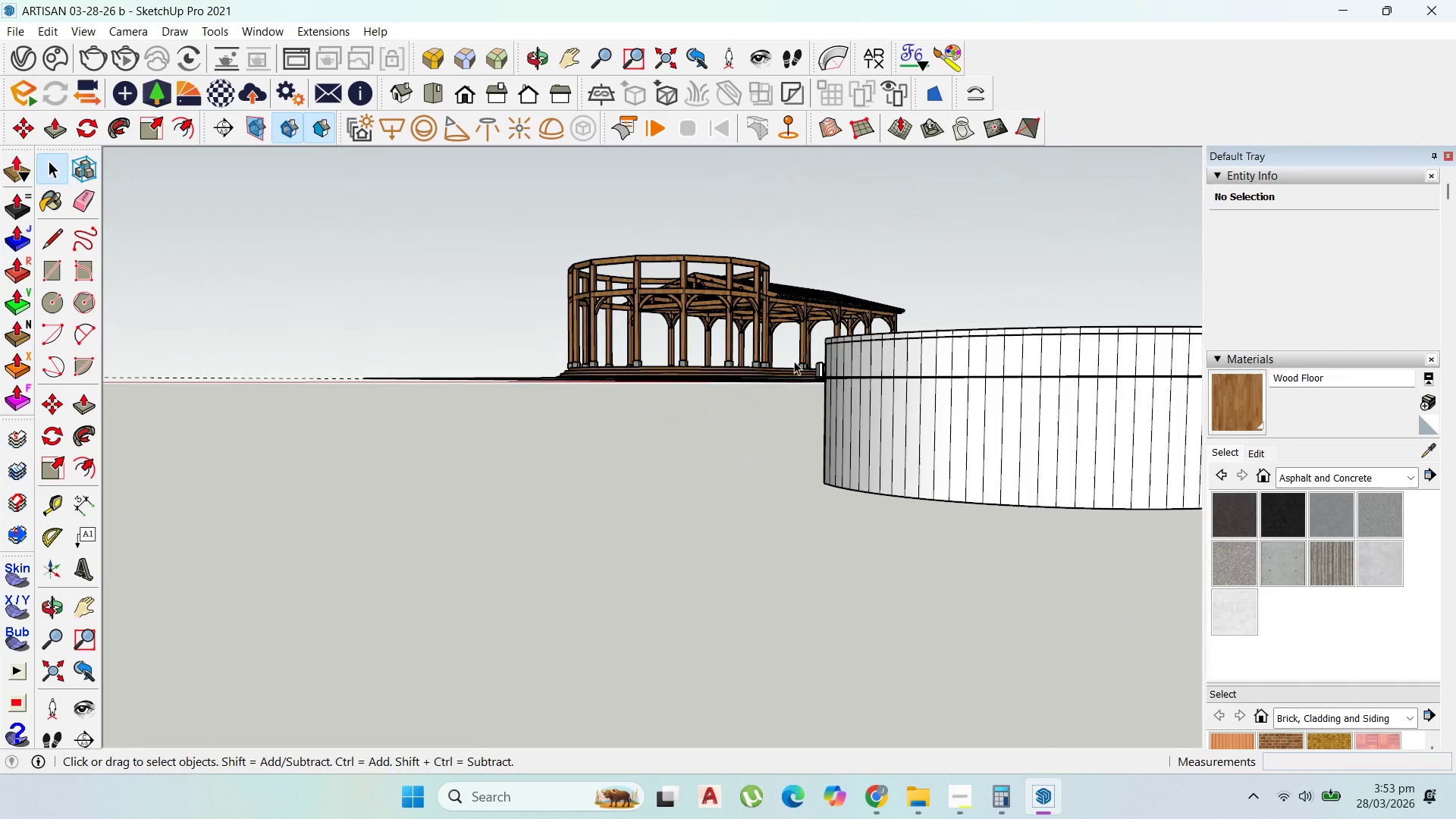 
left_click([784, 295])
 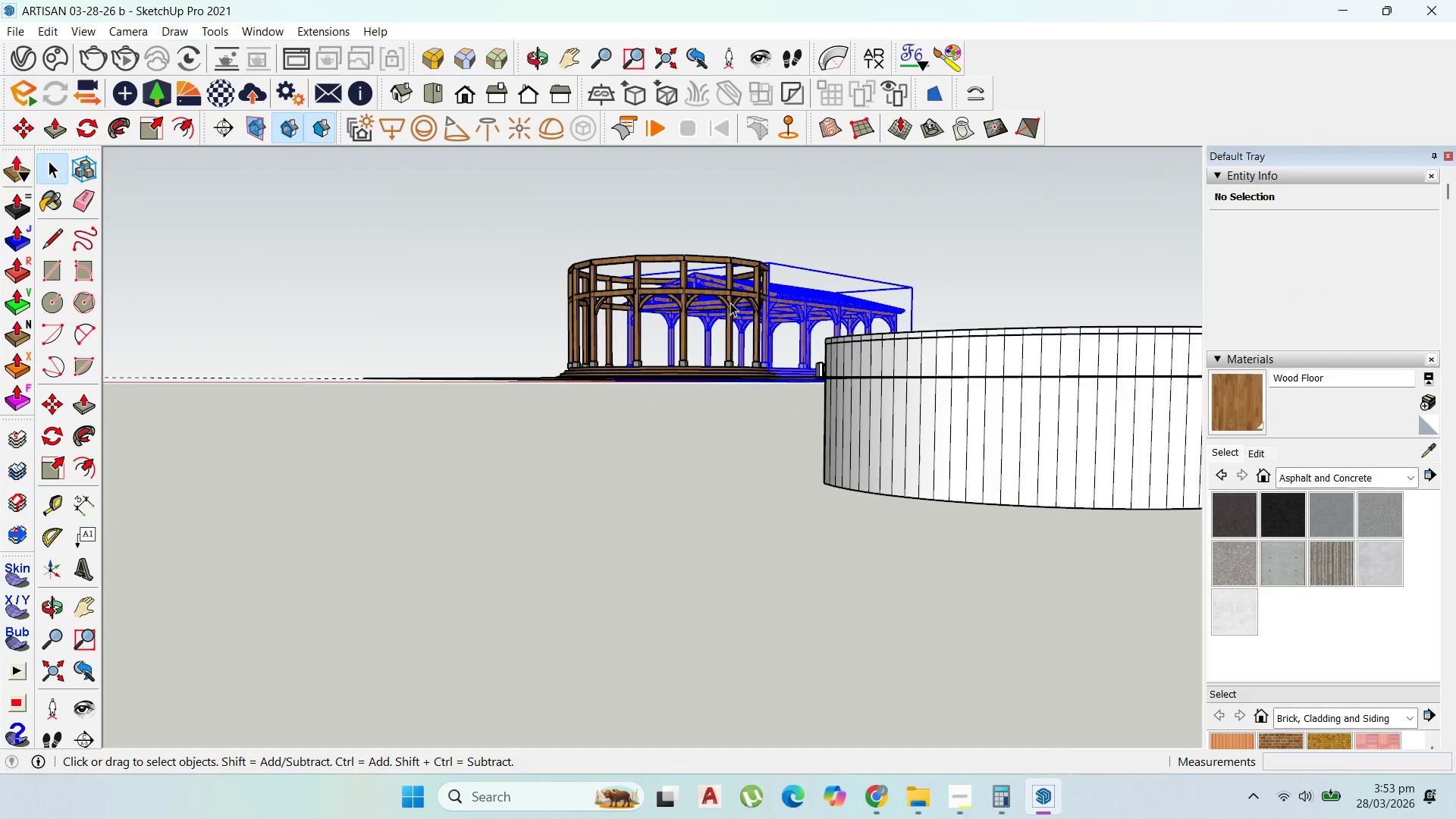 
left_click([730, 303])
 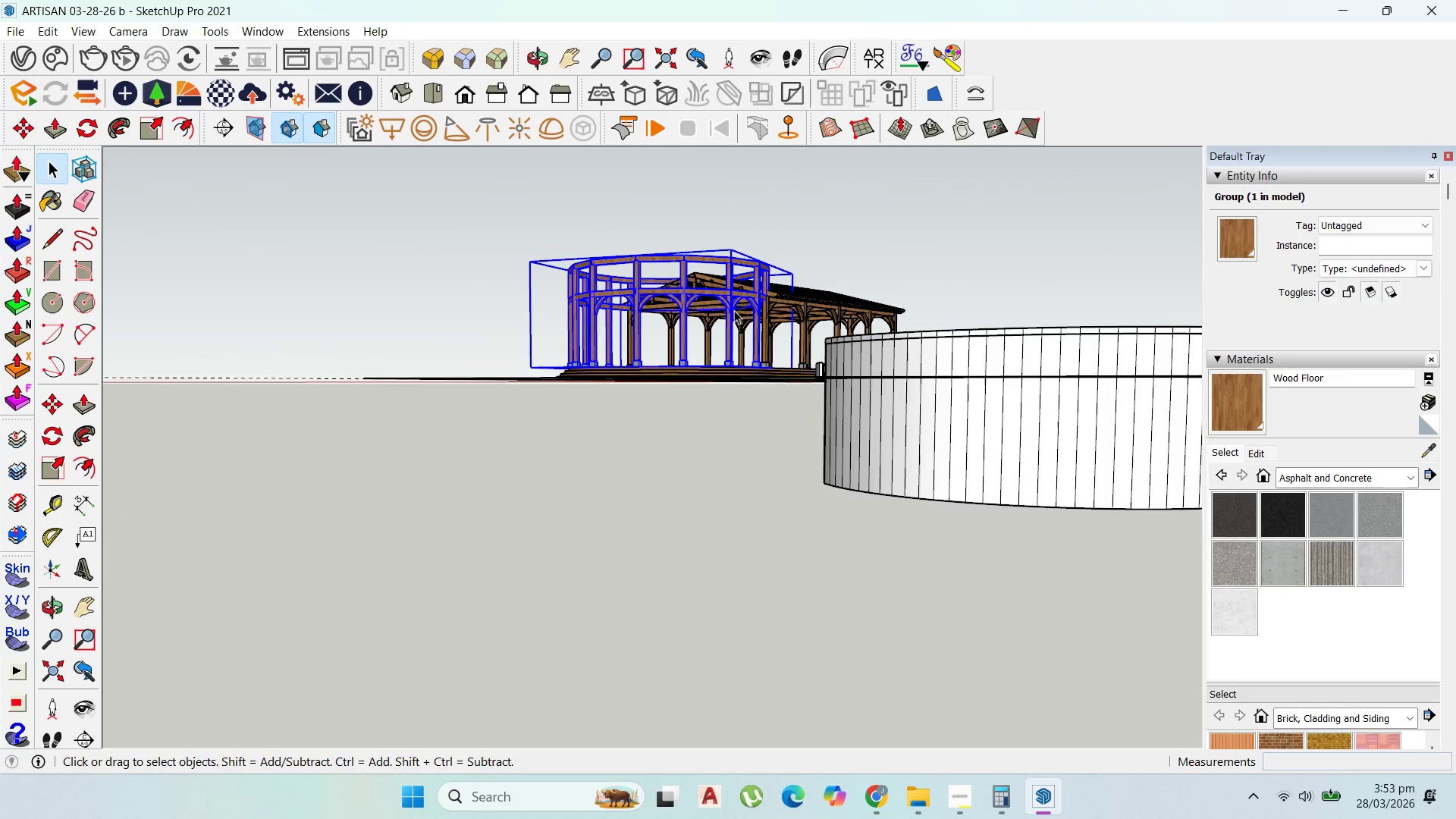 
scroll: coordinate [734, 311], scroll_direction: up, amount: 1.0
 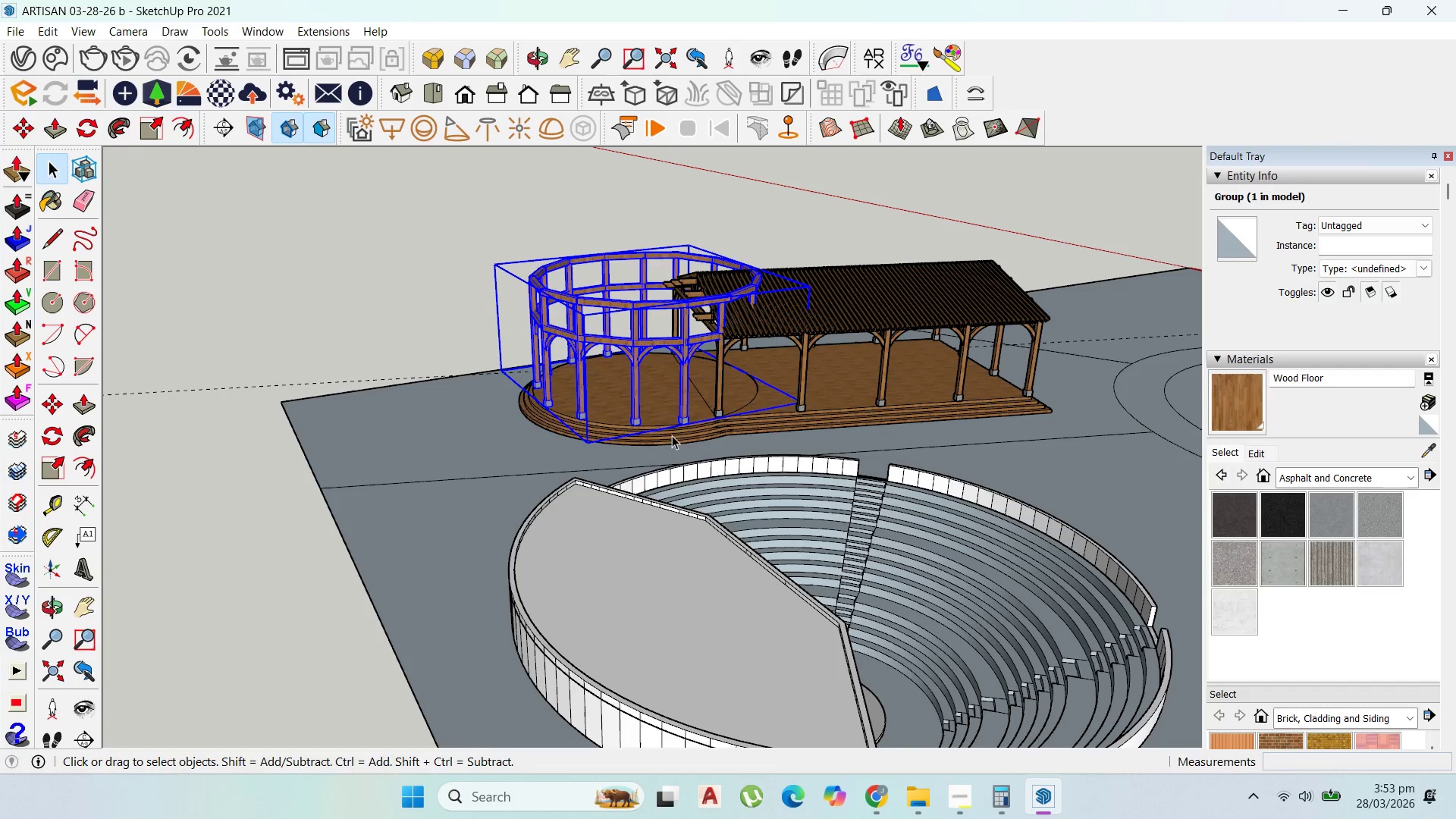 
left_click([680, 427])
 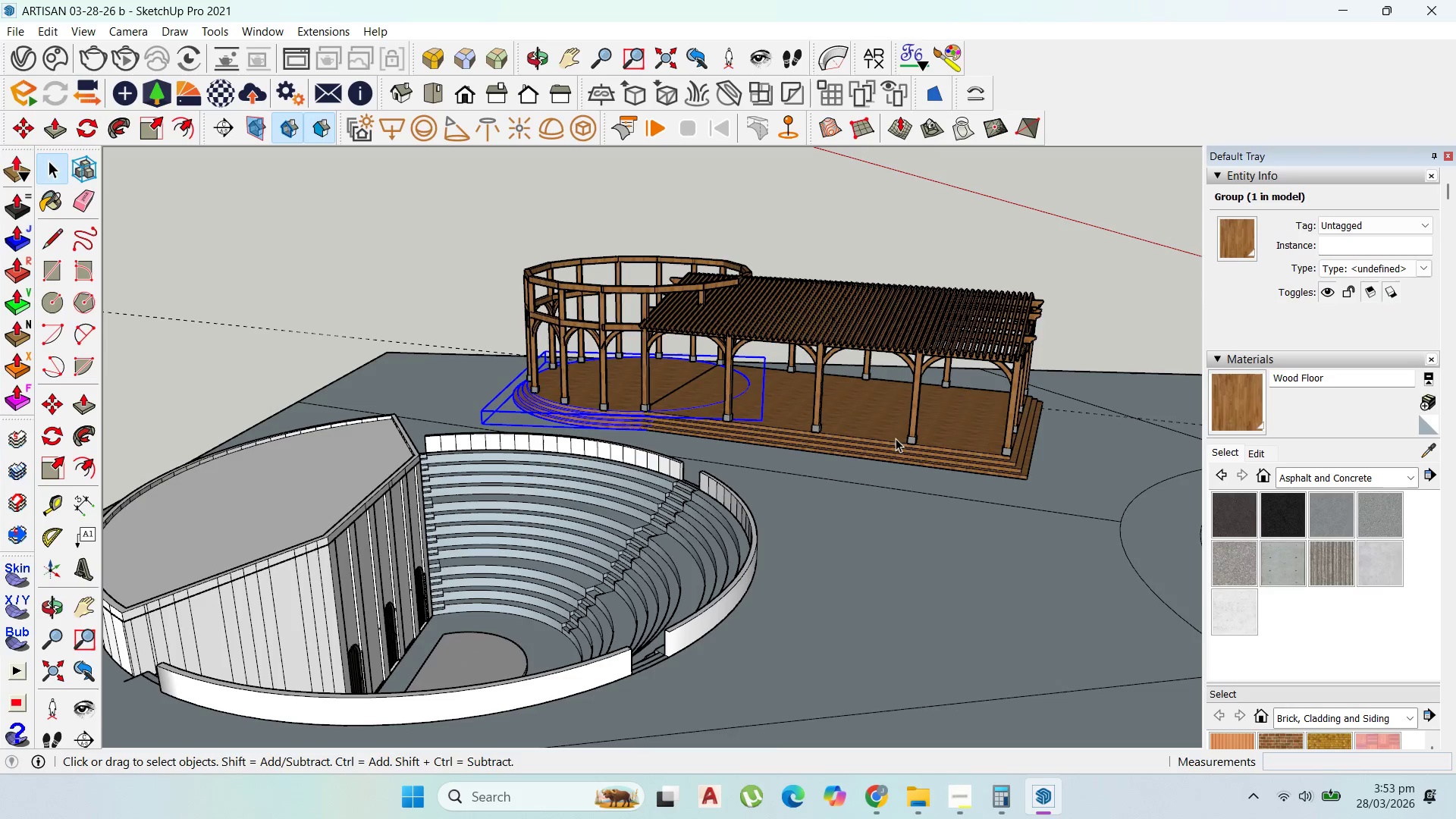 
scroll: coordinate [750, 399], scroll_direction: up, amount: 12.0
 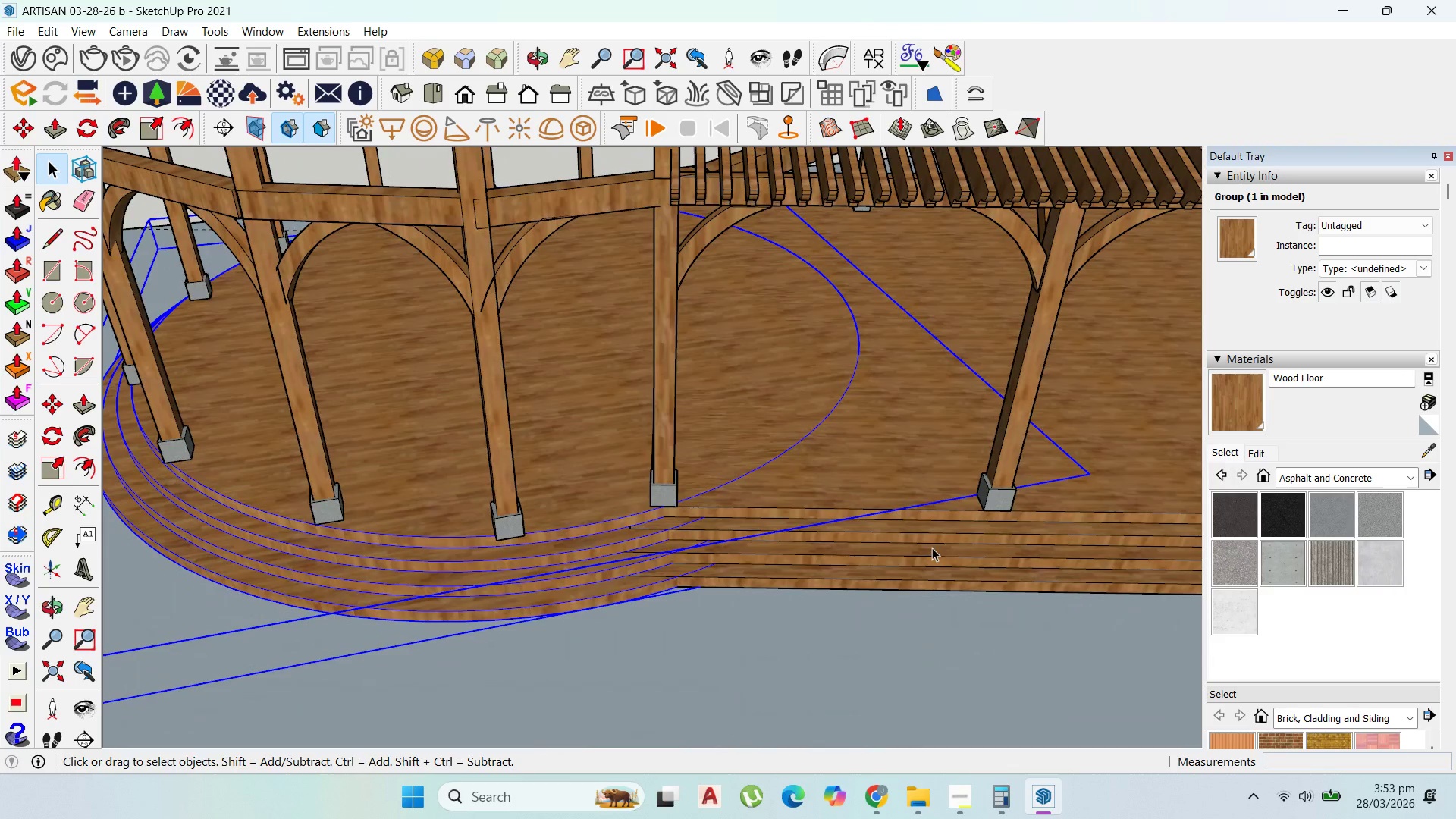 
scroll: coordinate [890, 530], scroll_direction: down, amount: 2.0
 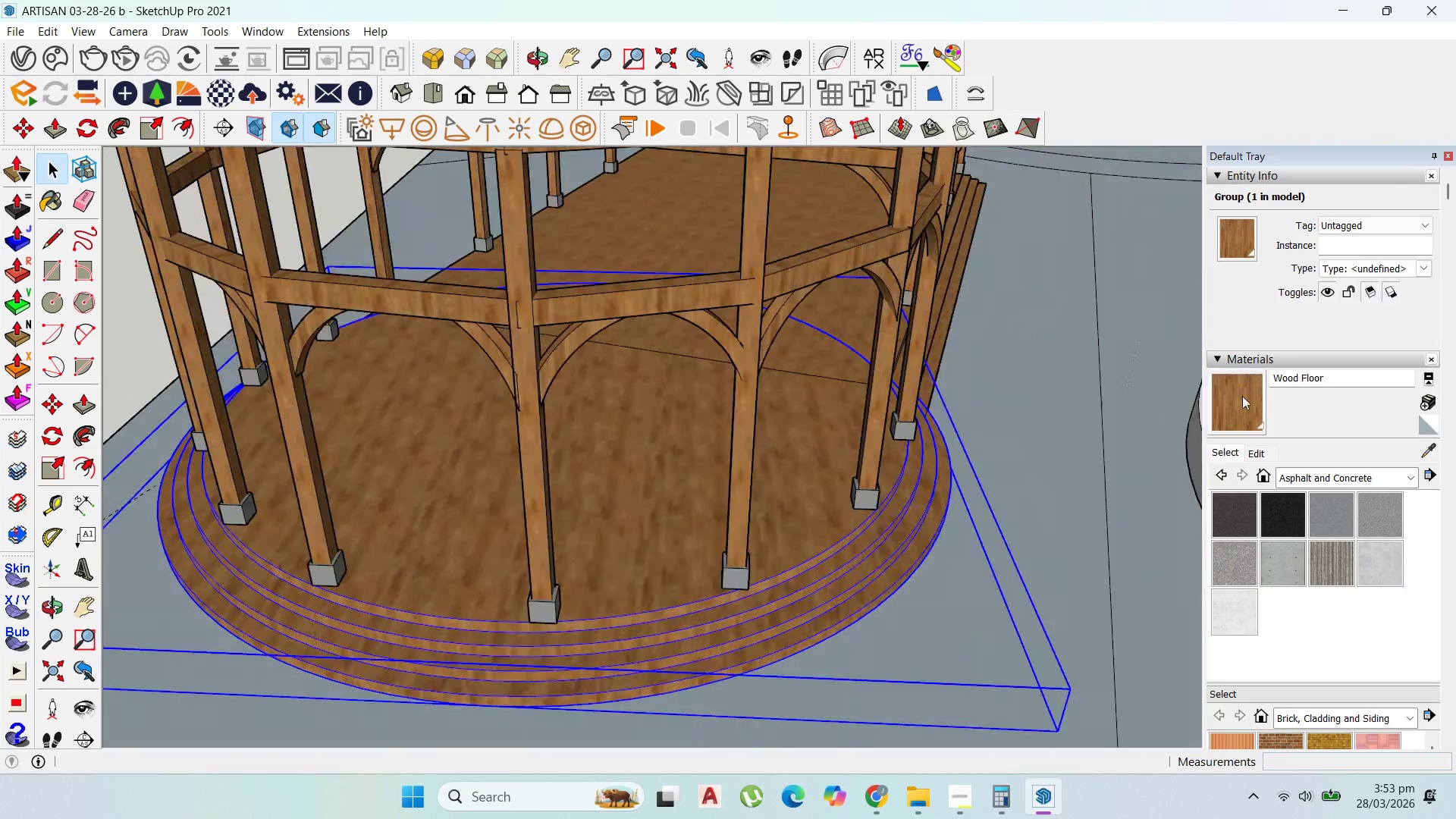 
left_click([573, 313])
 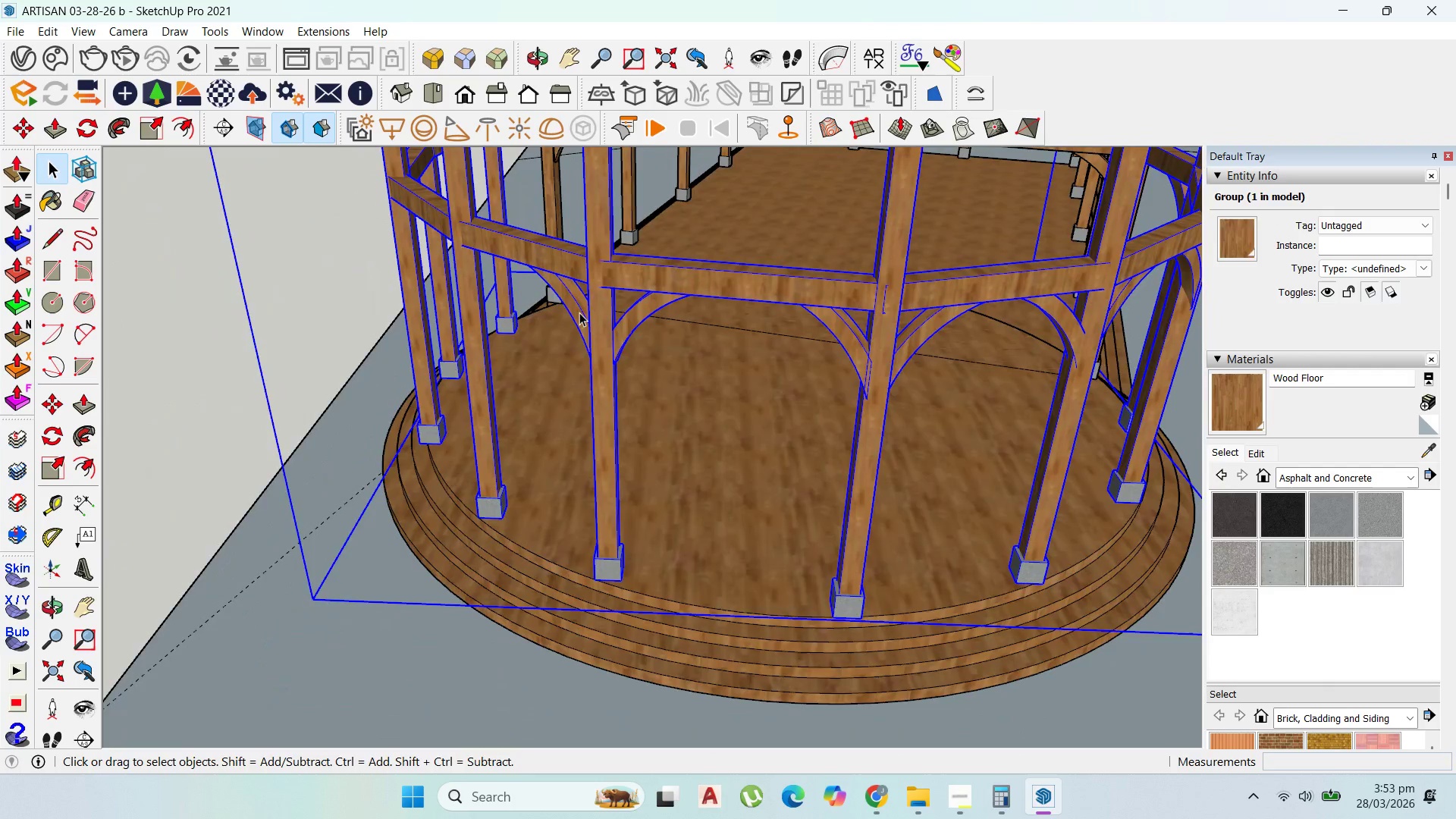 
scroll: coordinate [565, 366], scroll_direction: none, amount: 0.0
 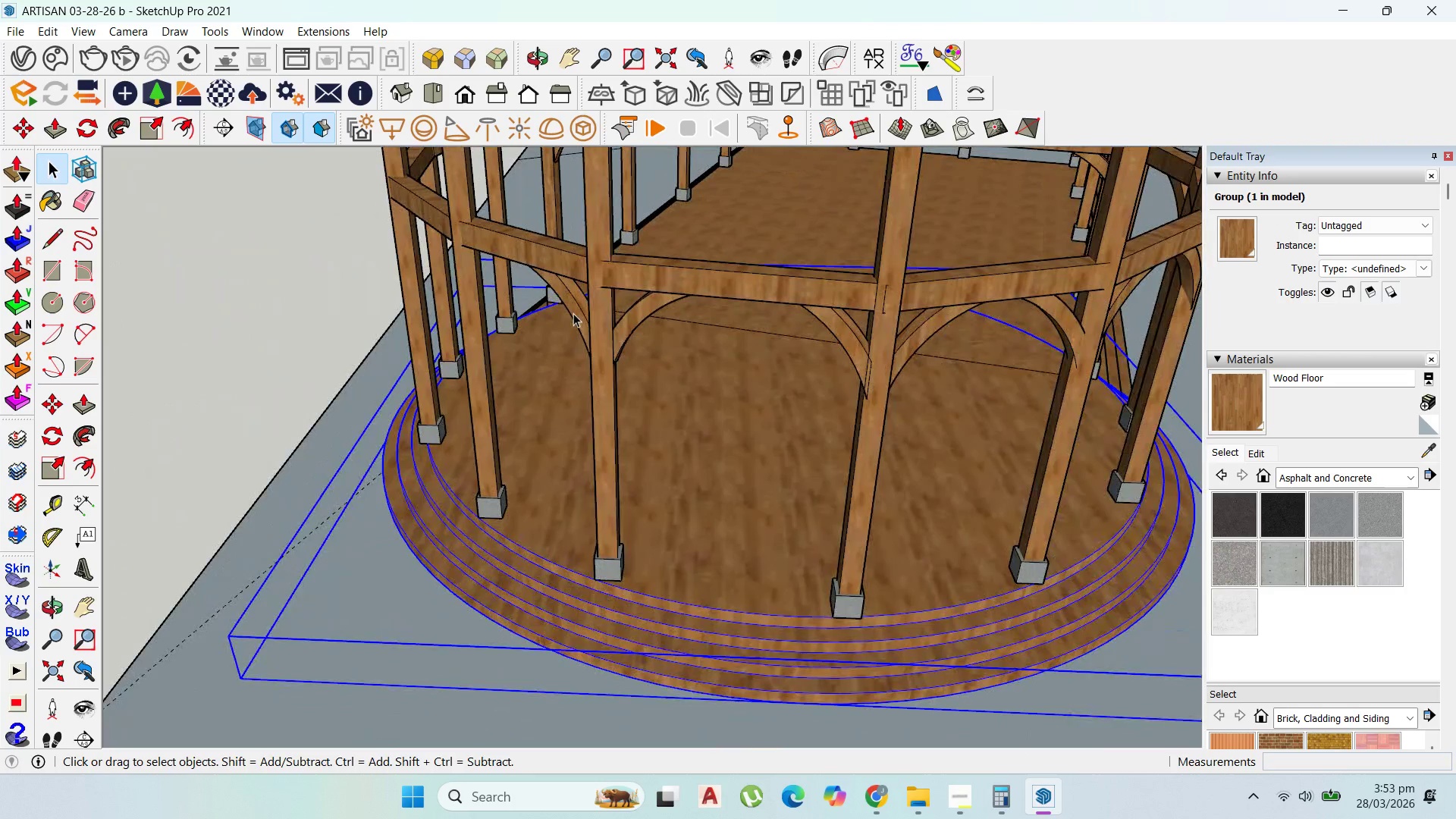 
double_click([579, 312])
 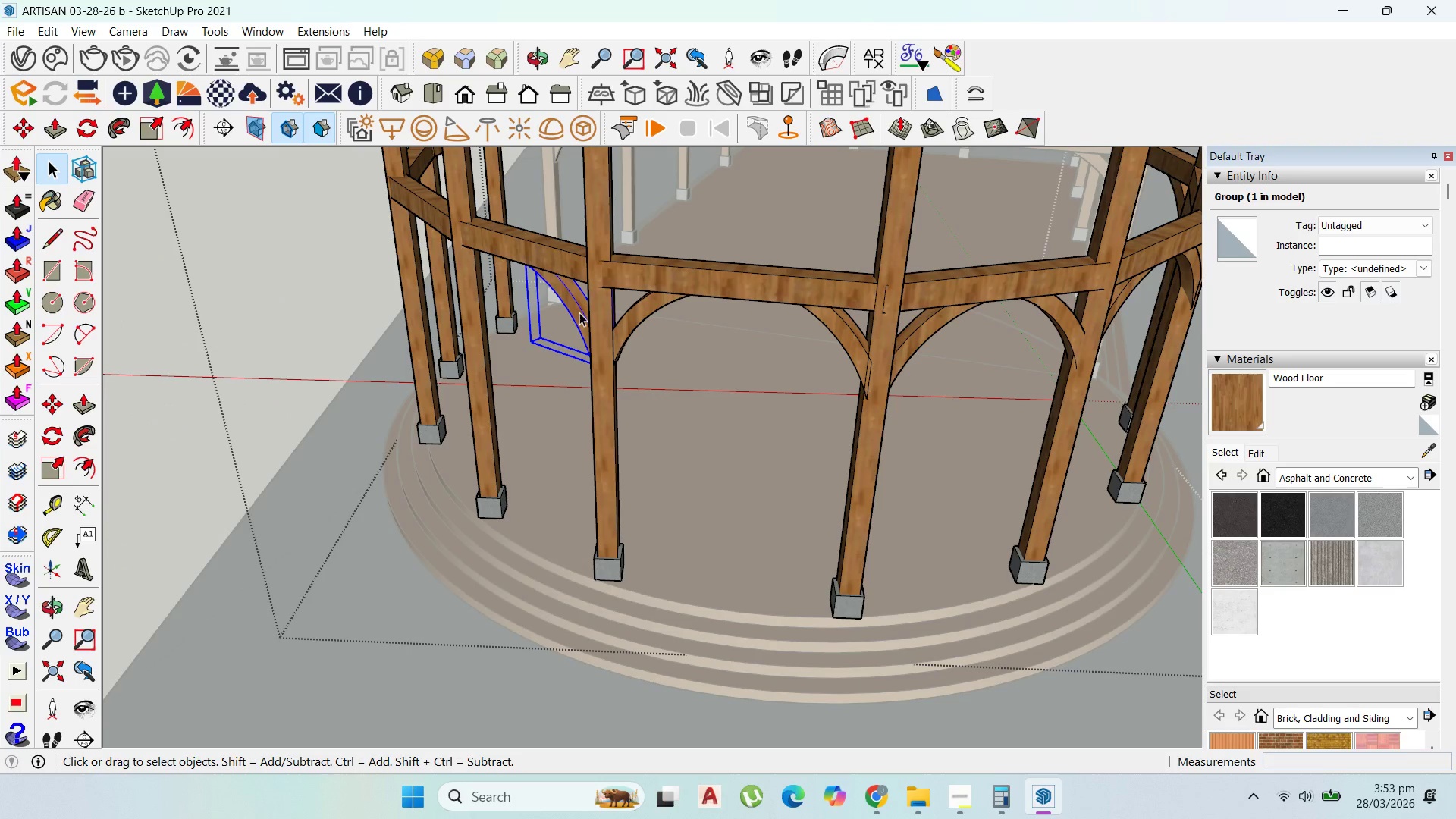 
triple_click([579, 312])
 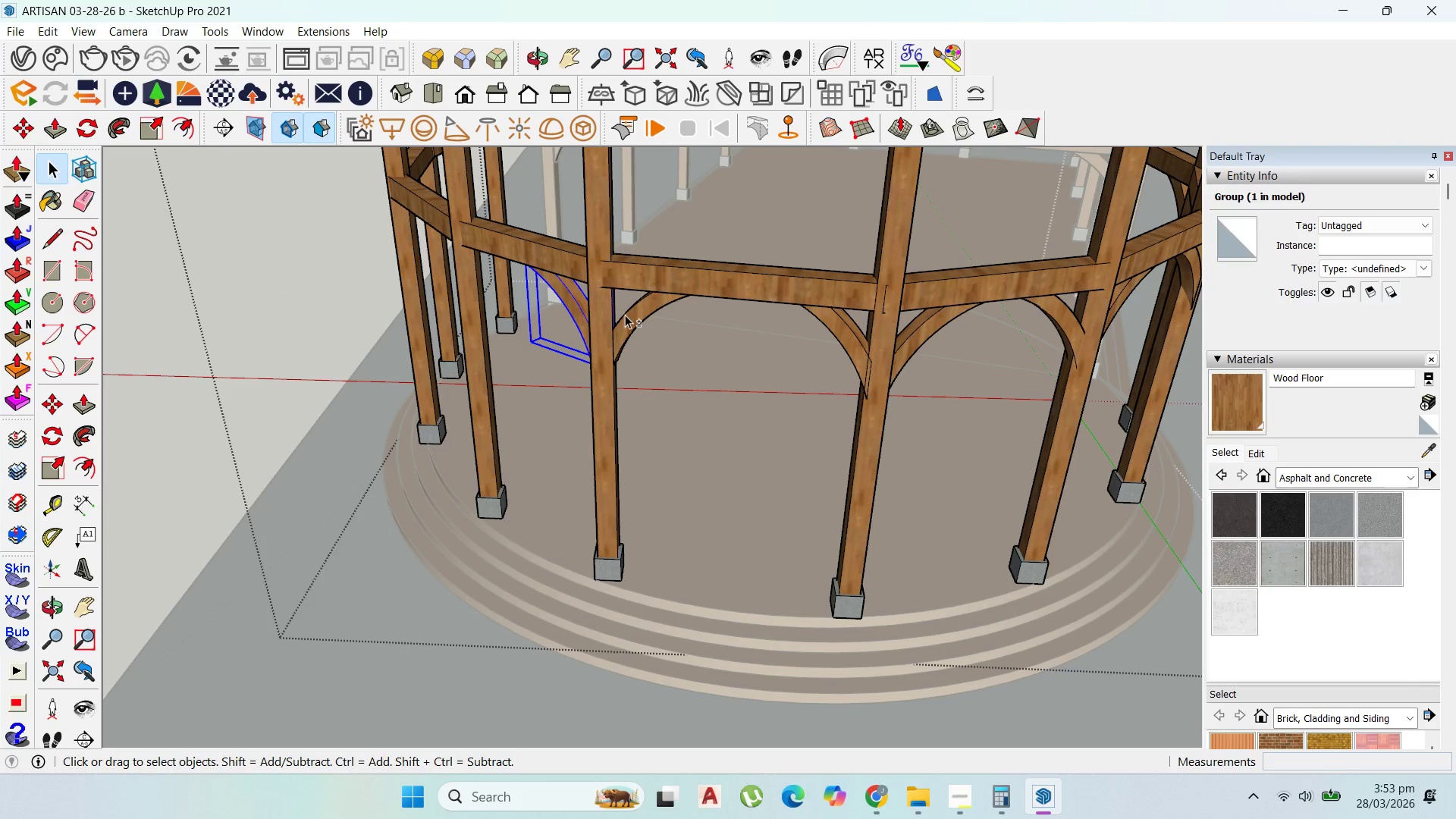 
hold_key(key=ShiftLeft, duration=0.67)
left_click([634, 317])
 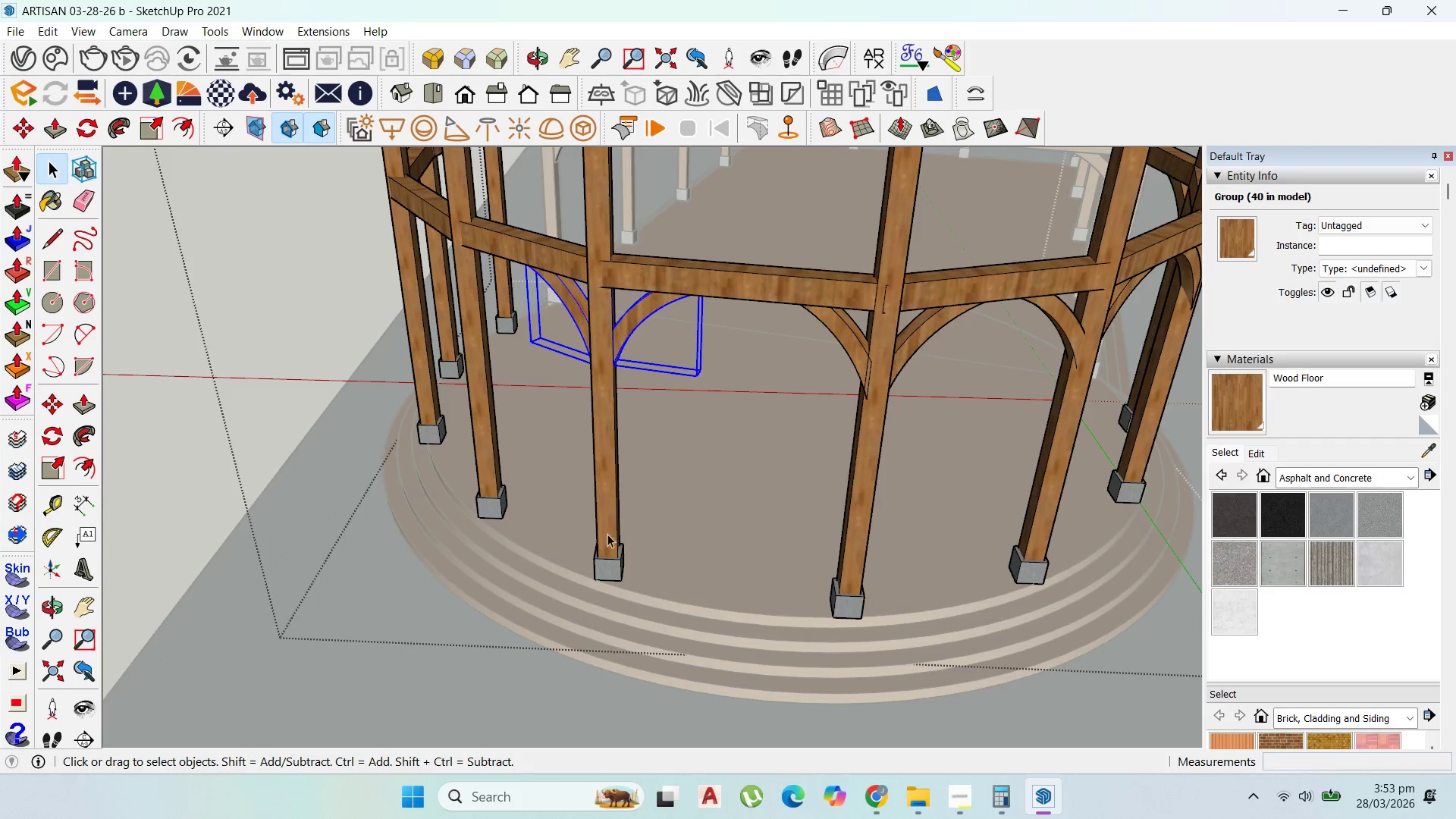 
scroll: coordinate [598, 548], scroll_direction: up, amount: 4.0
 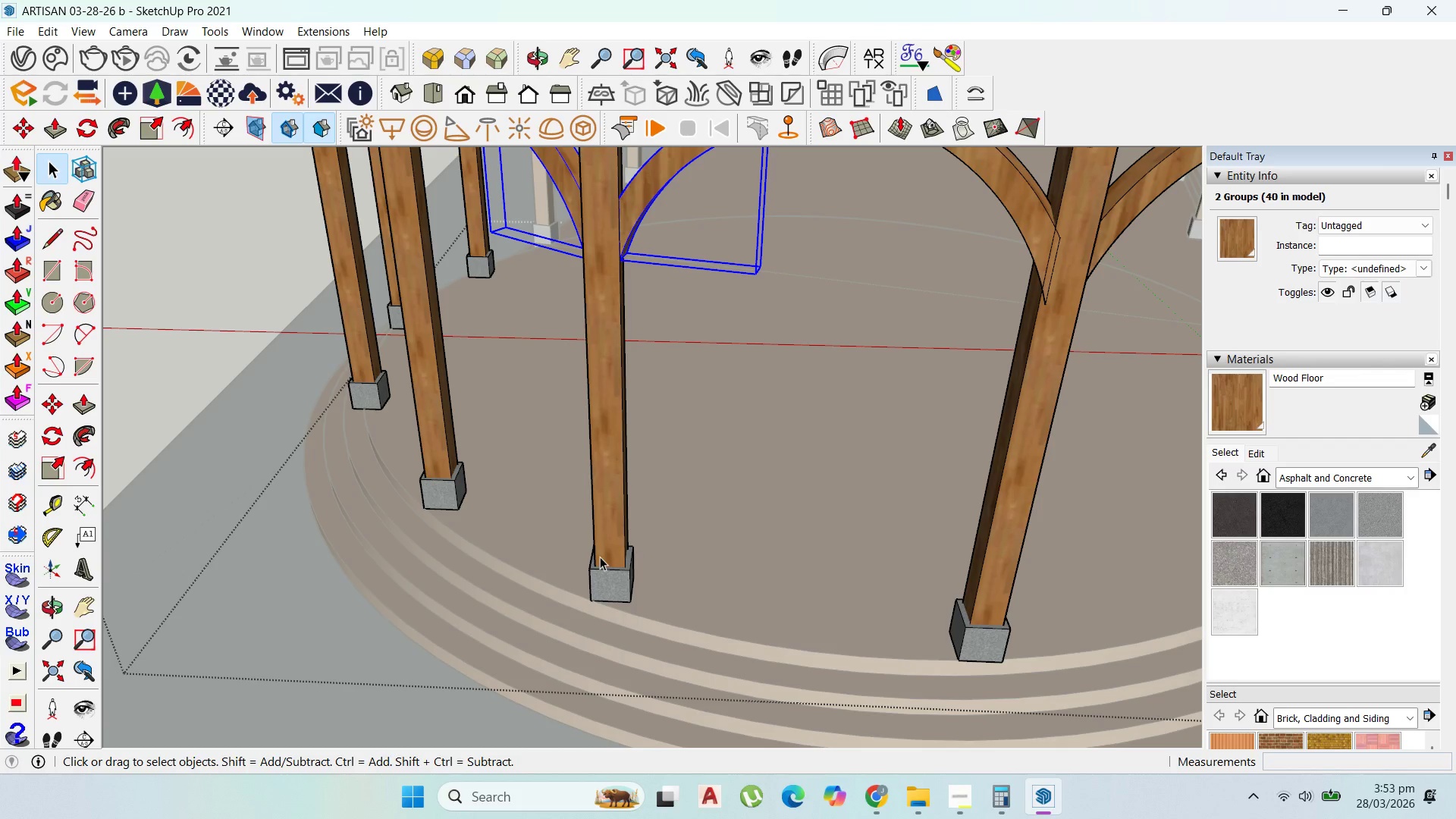 
key(M)
 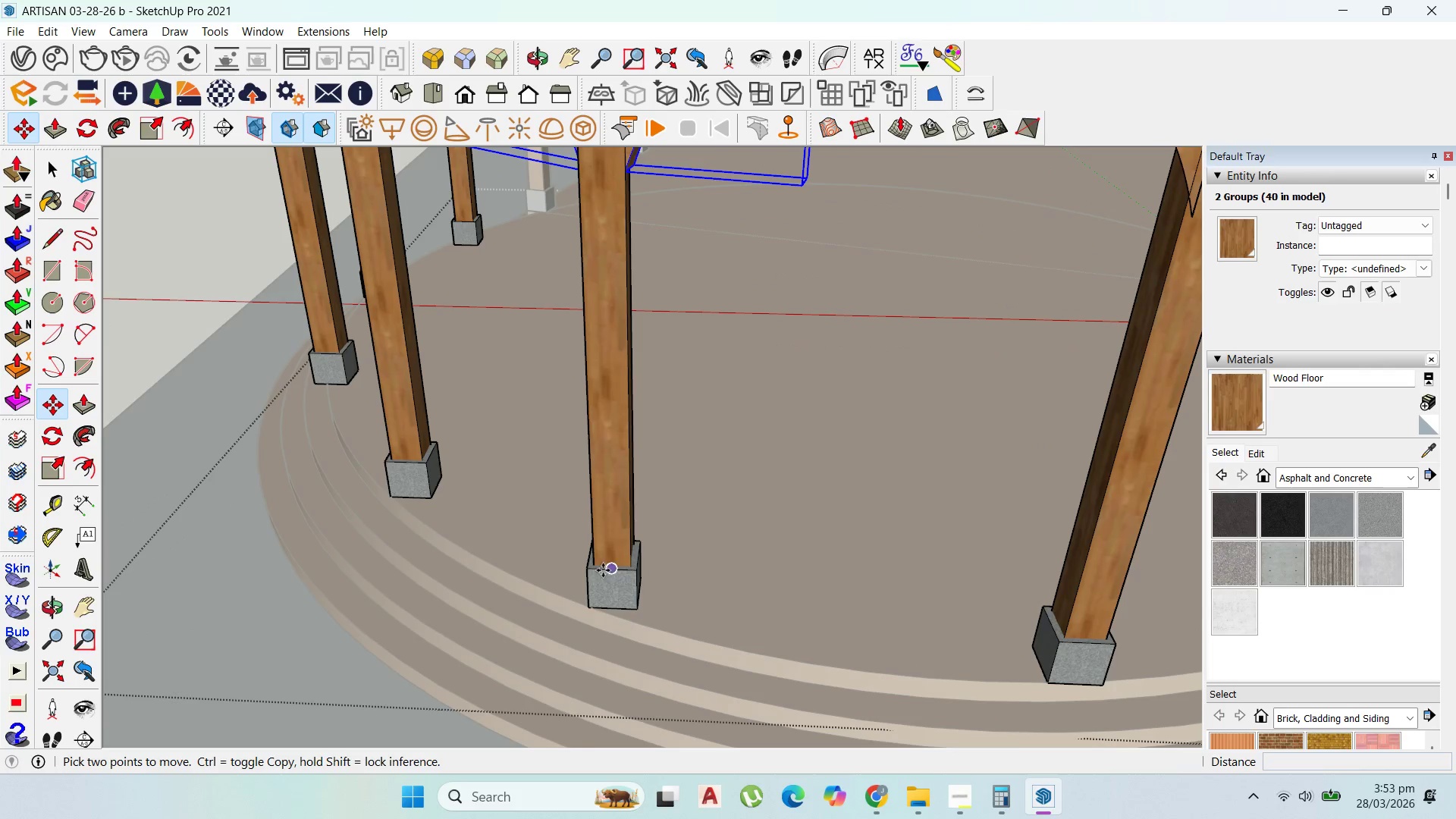 
left_click([615, 571])
 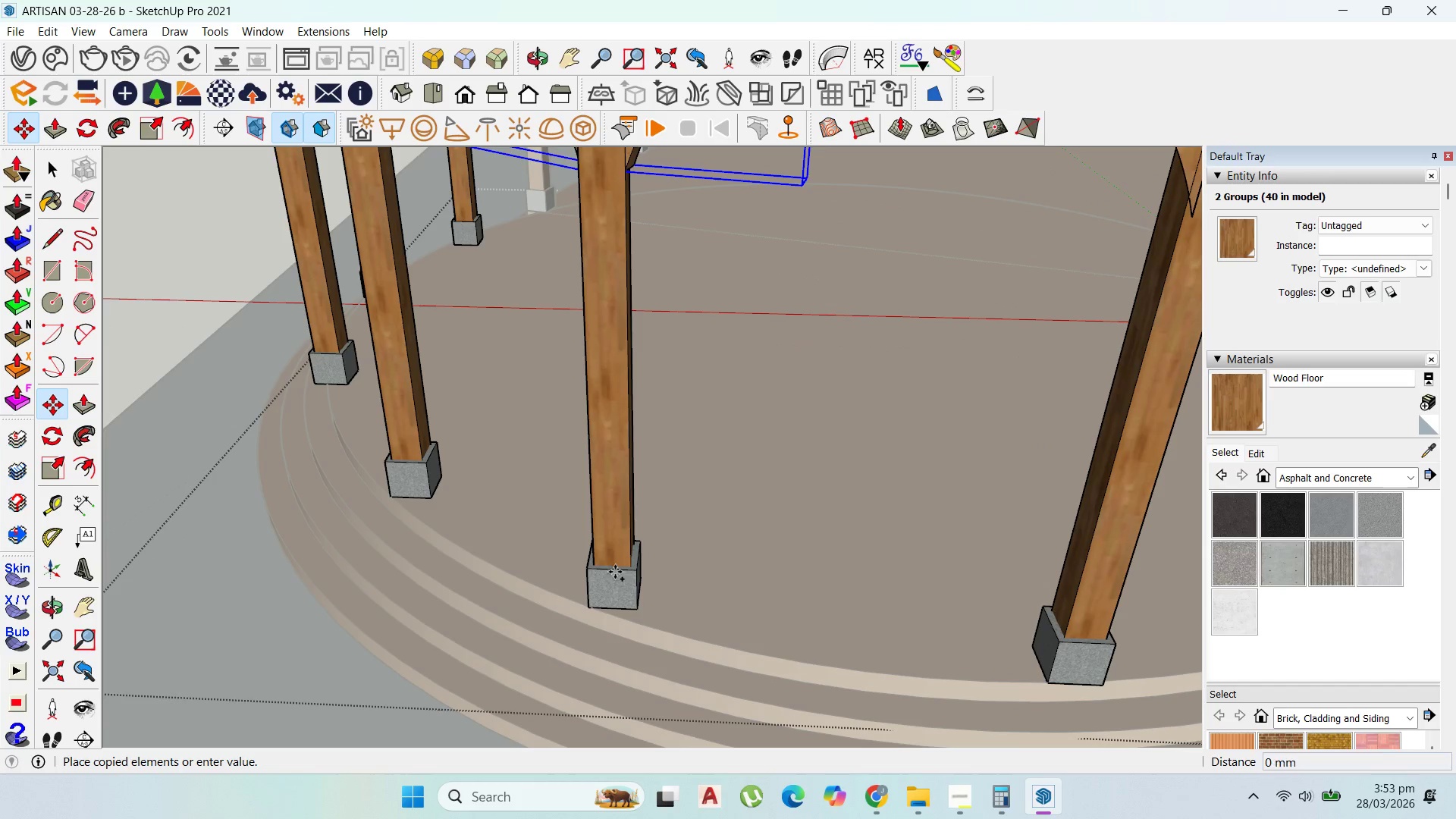 
key(Control+ControlLeft)
 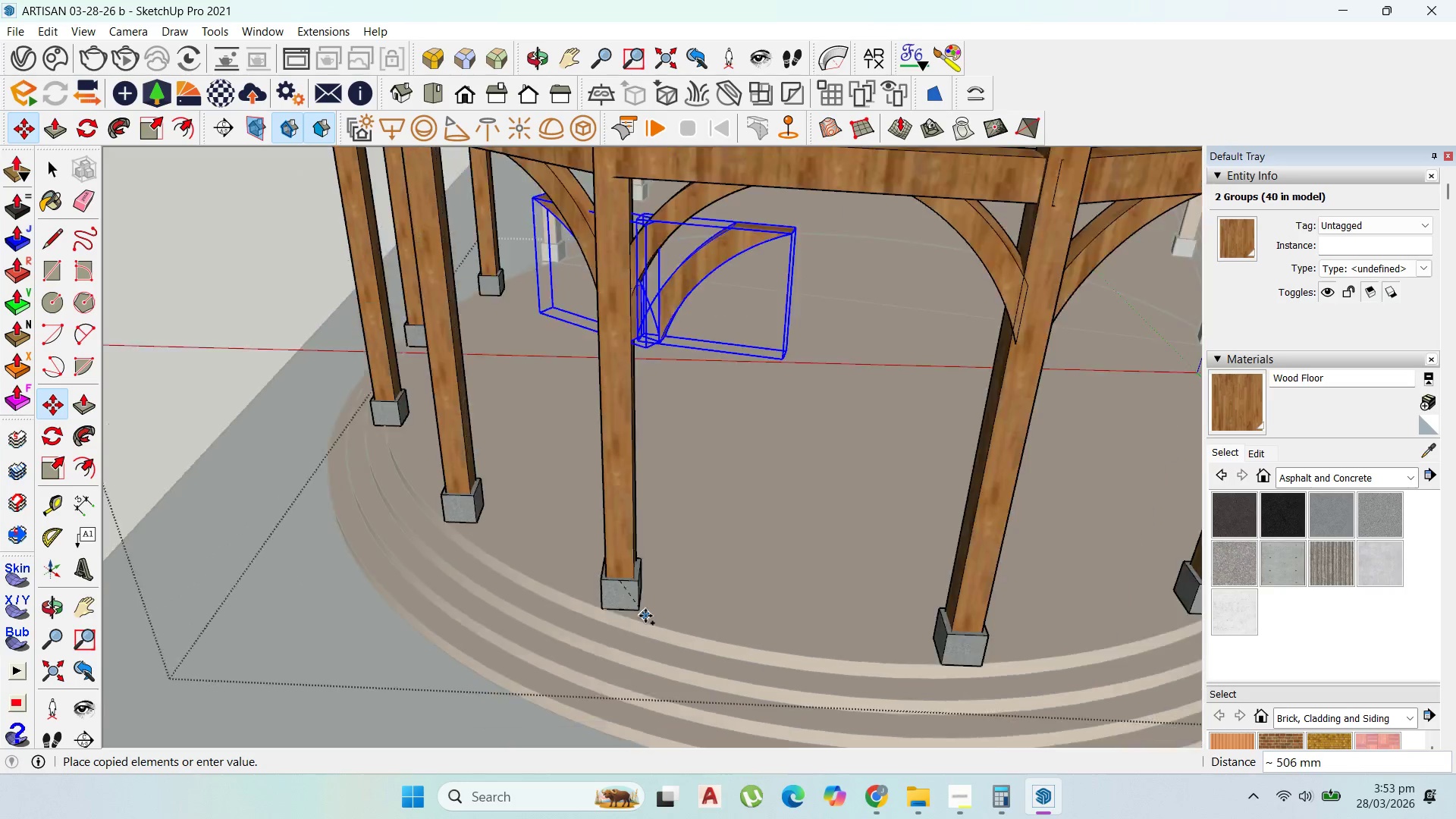 
scroll: coordinate [601, 570], scroll_direction: up, amount: 2.0
 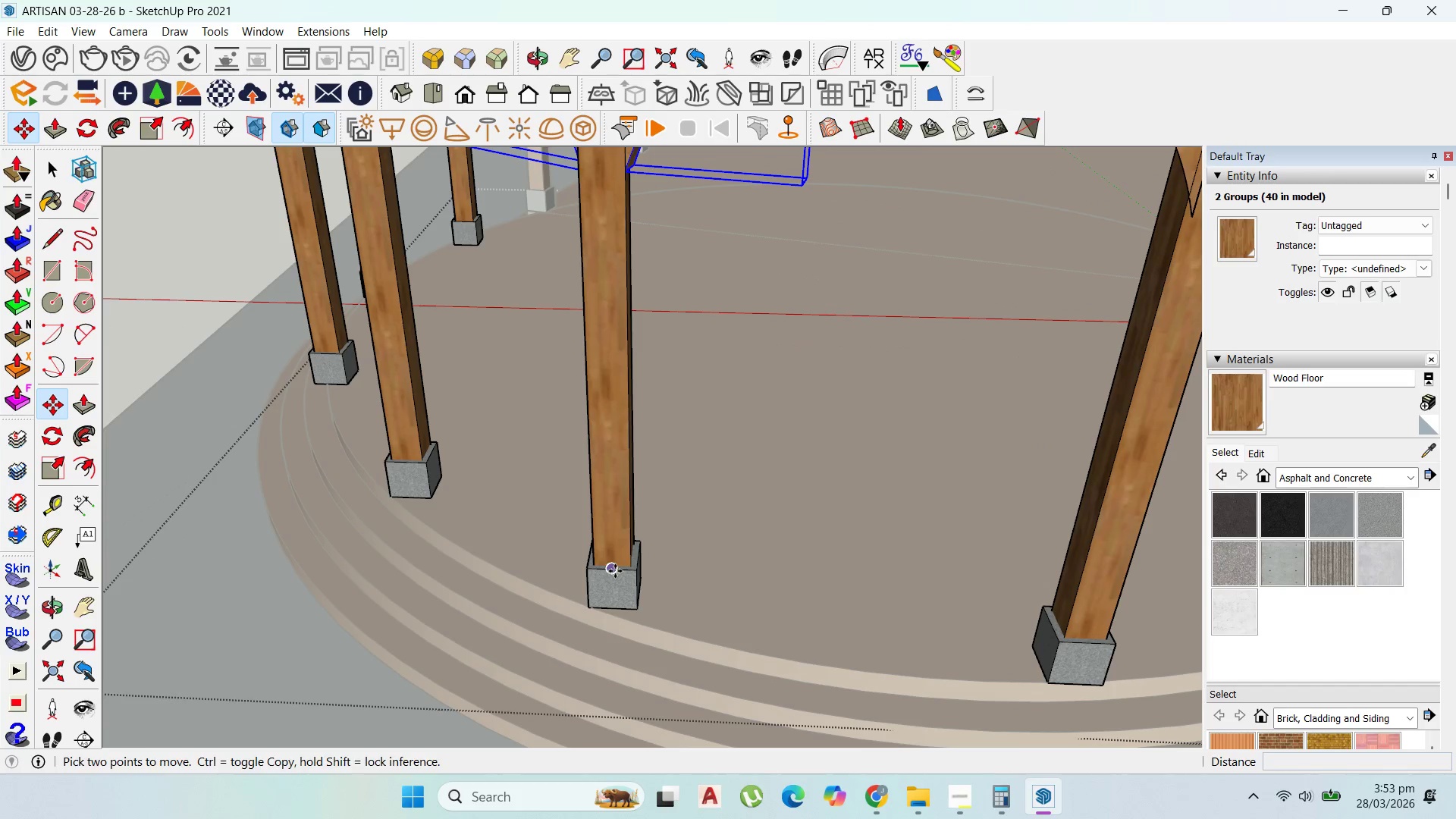 
scroll: coordinate [645, 616], scroll_direction: down, amount: 6.0
 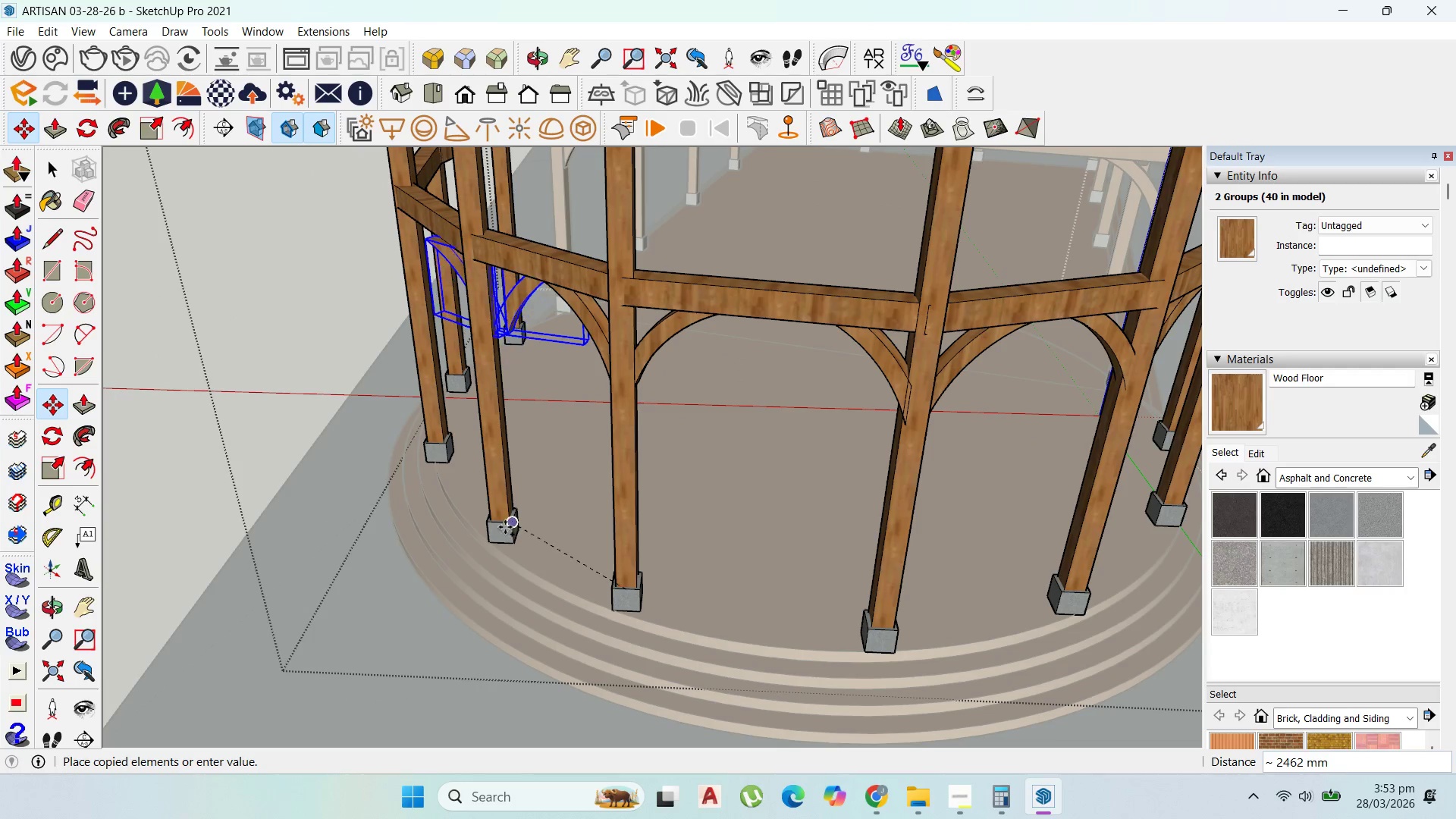 
left_click([500, 519])
 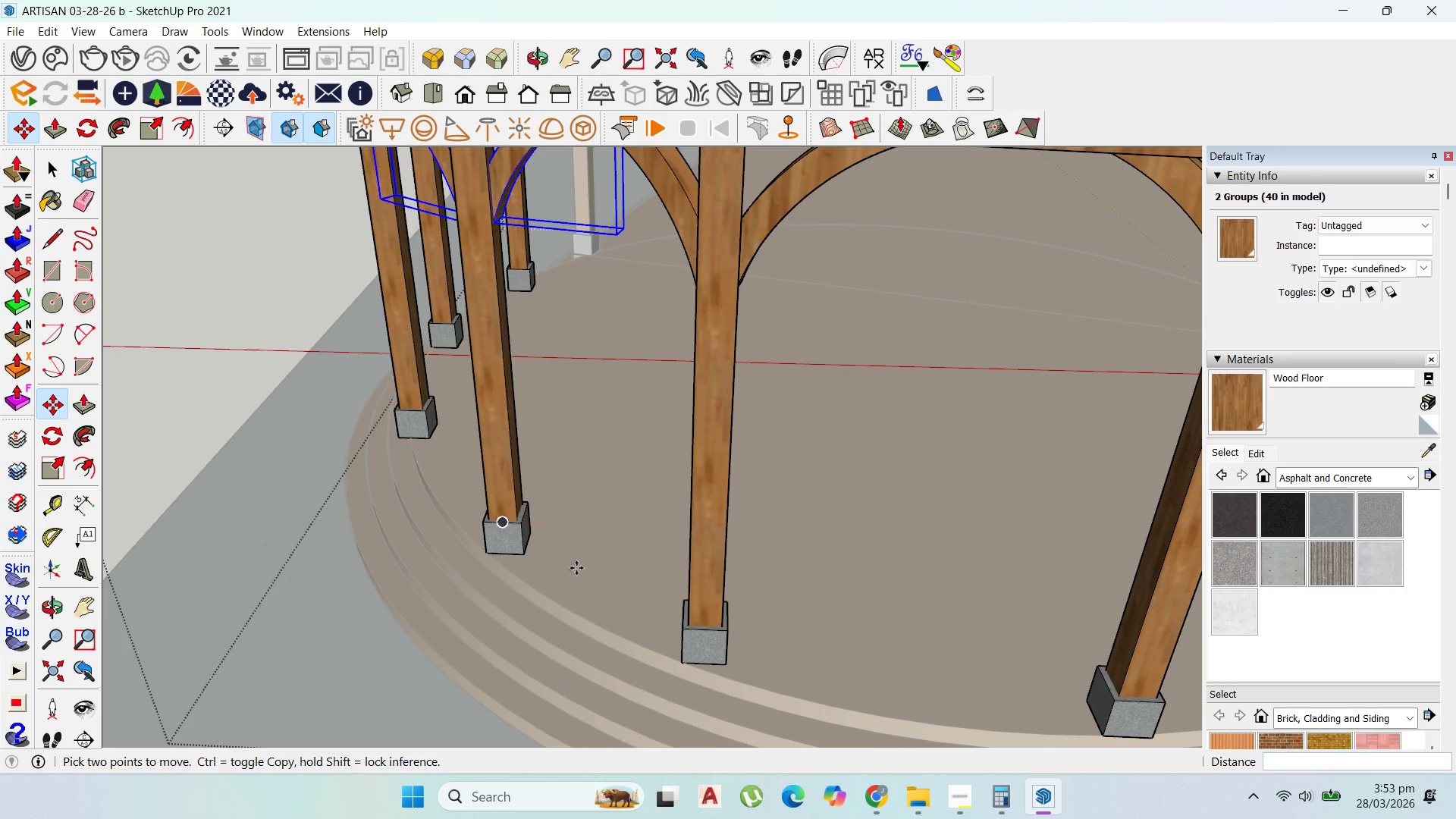 
scroll: coordinate [500, 519], scroll_direction: up, amount: 4.0
 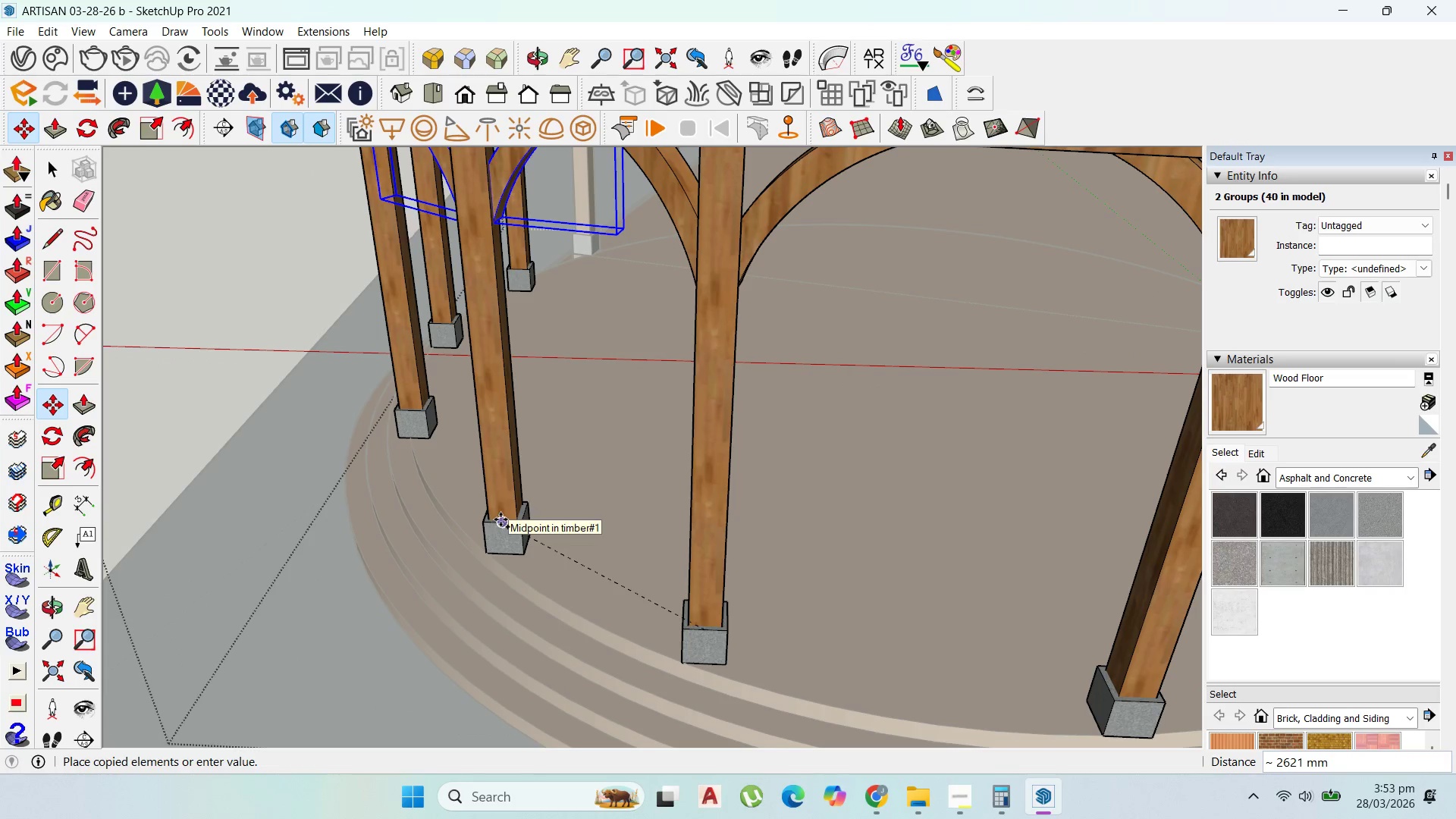 
scroll: coordinate [579, 570], scroll_direction: down, amount: 4.0
 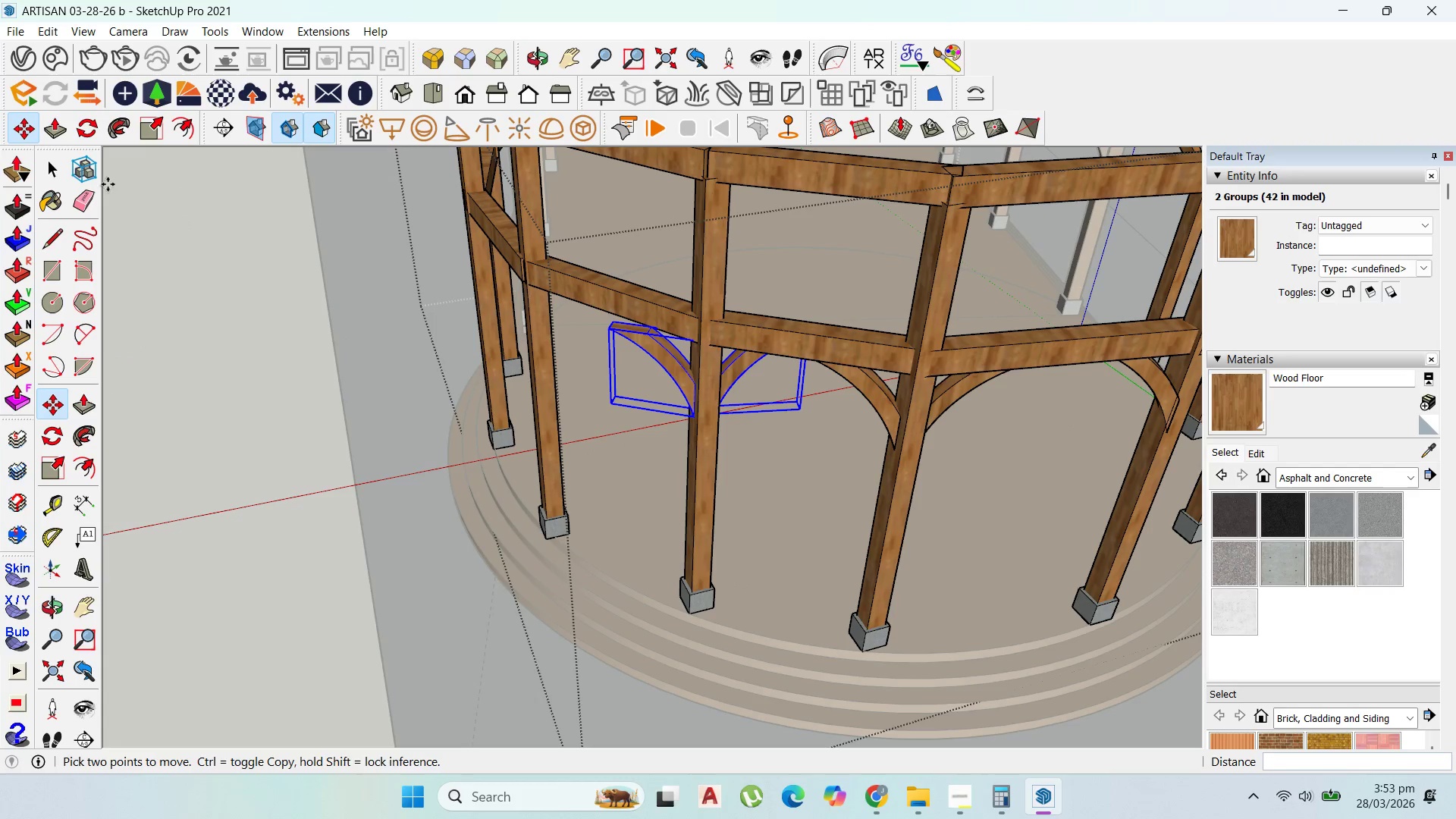 
left_click([93, 140])
 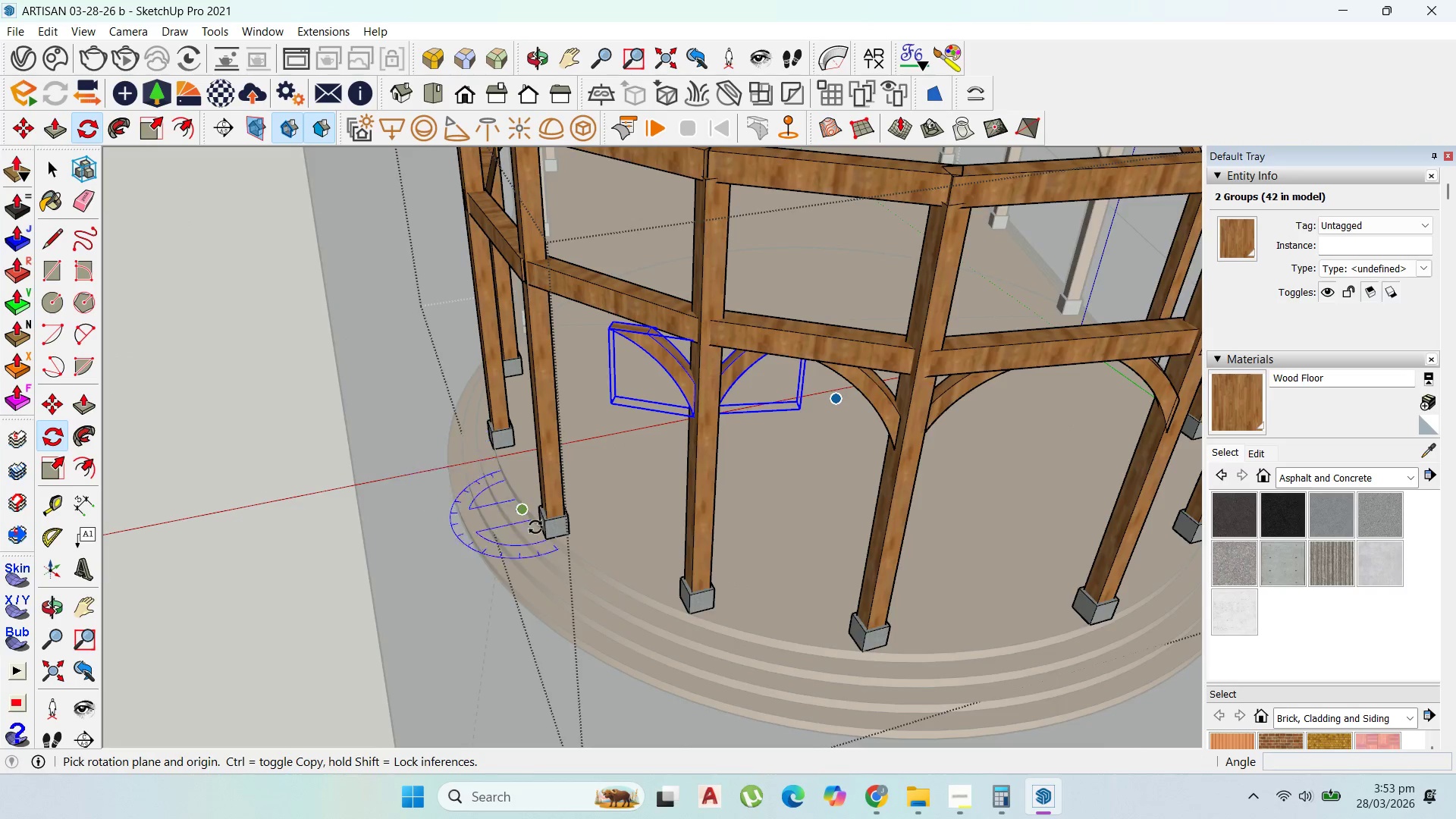 
scroll: coordinate [785, 657], scroll_direction: up, amount: 10.0
 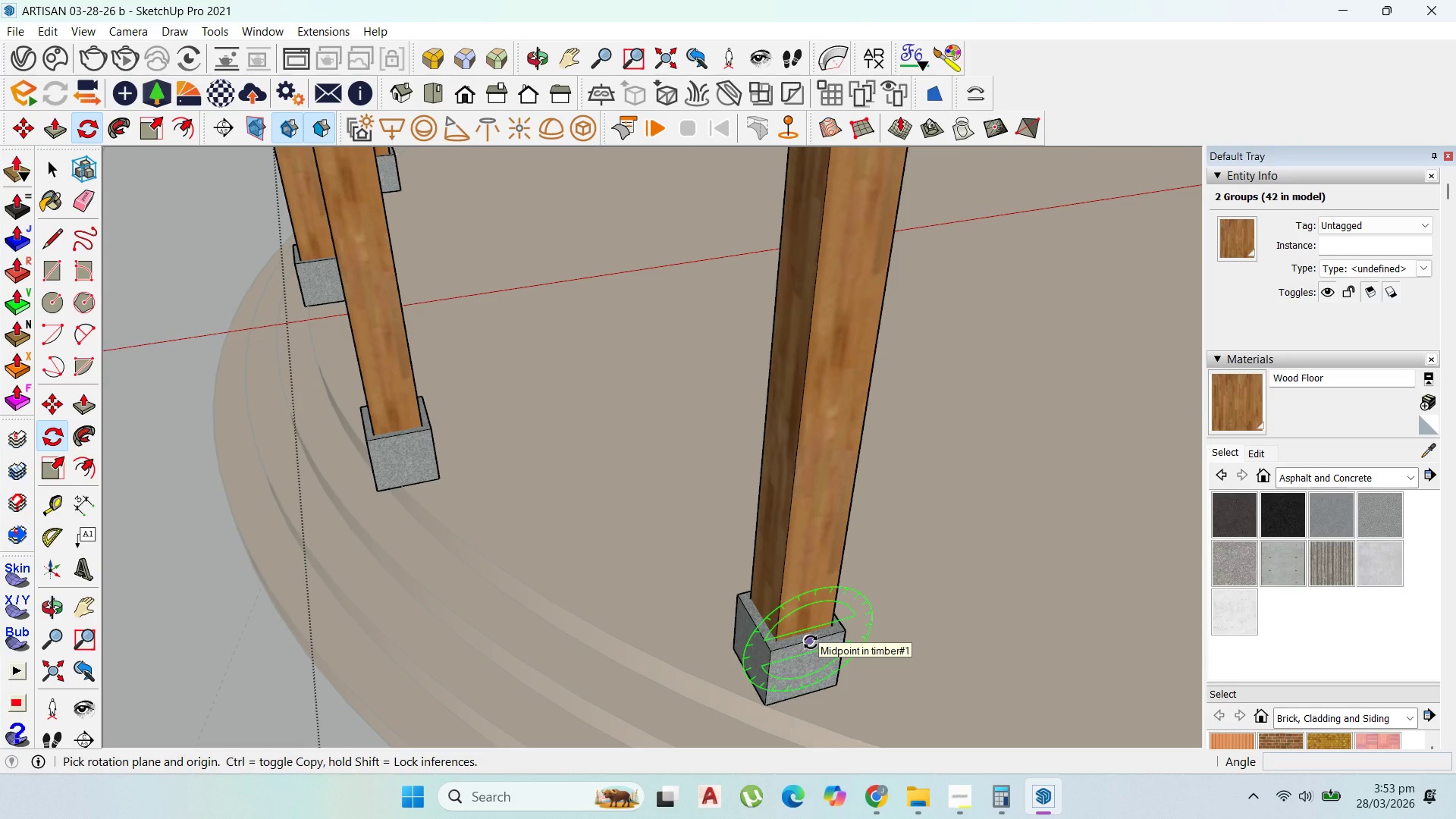 
key(ArrowUp)
 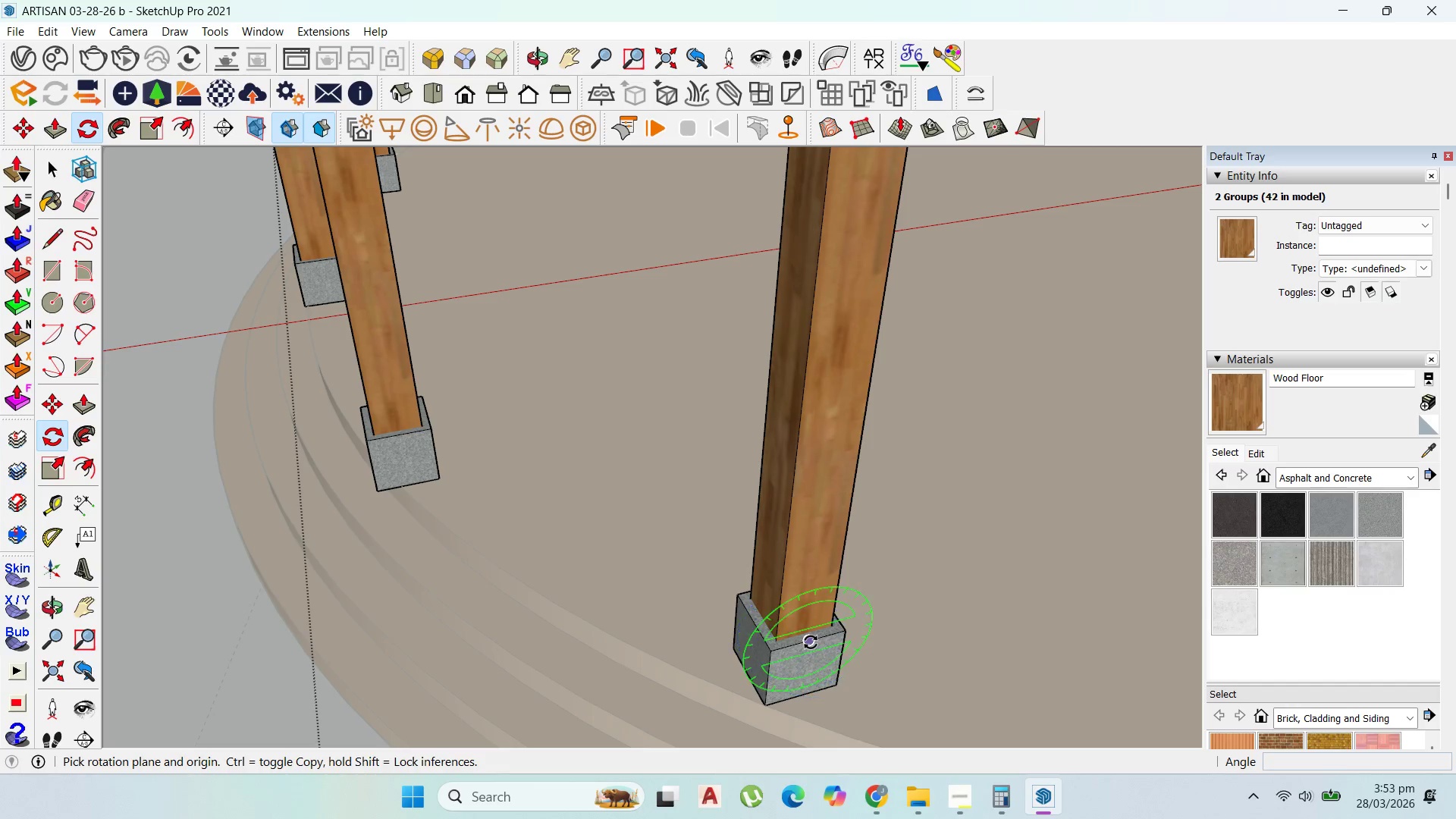 
key(ArrowLeft)
 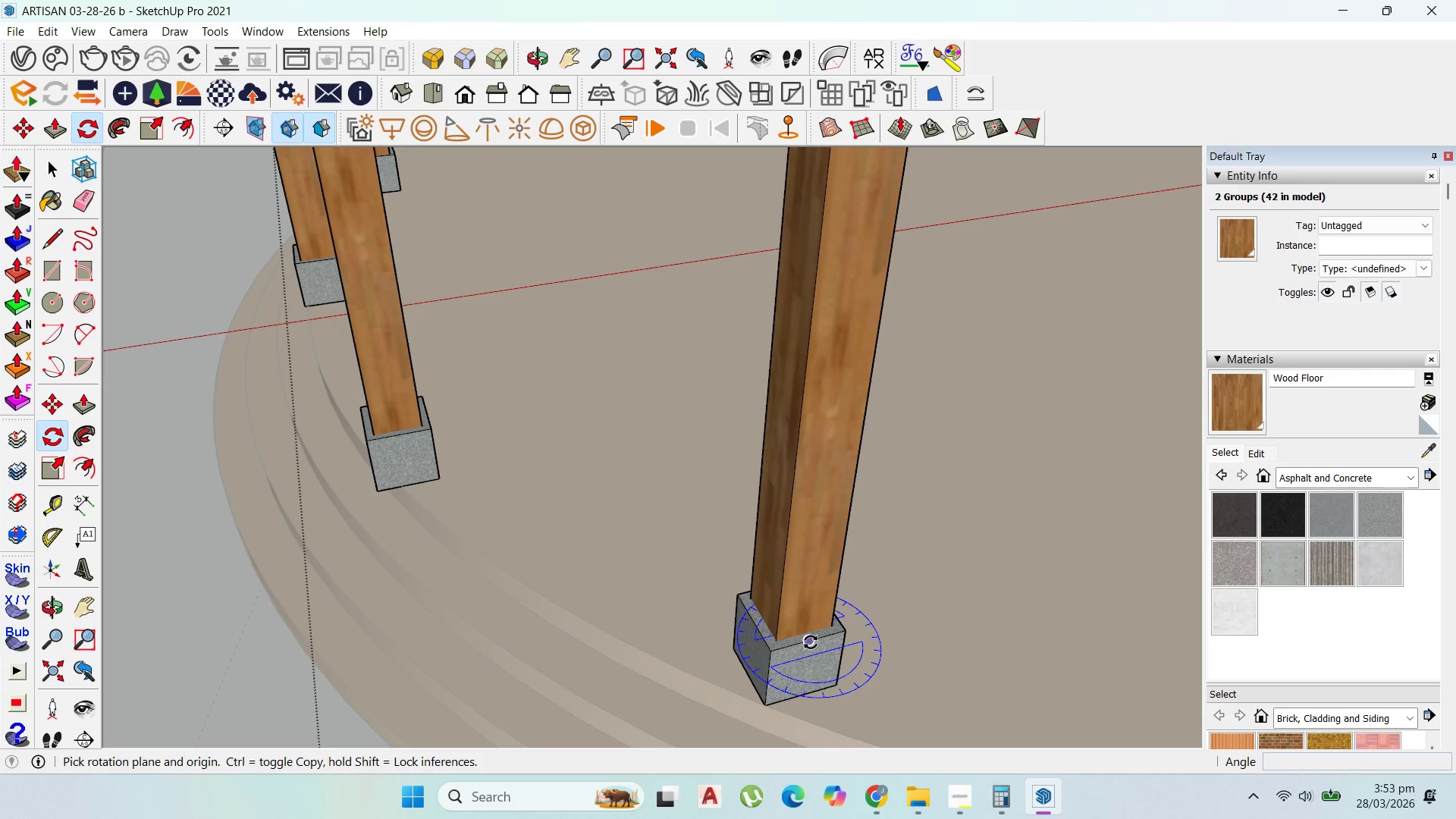 
key(ArrowUp)
 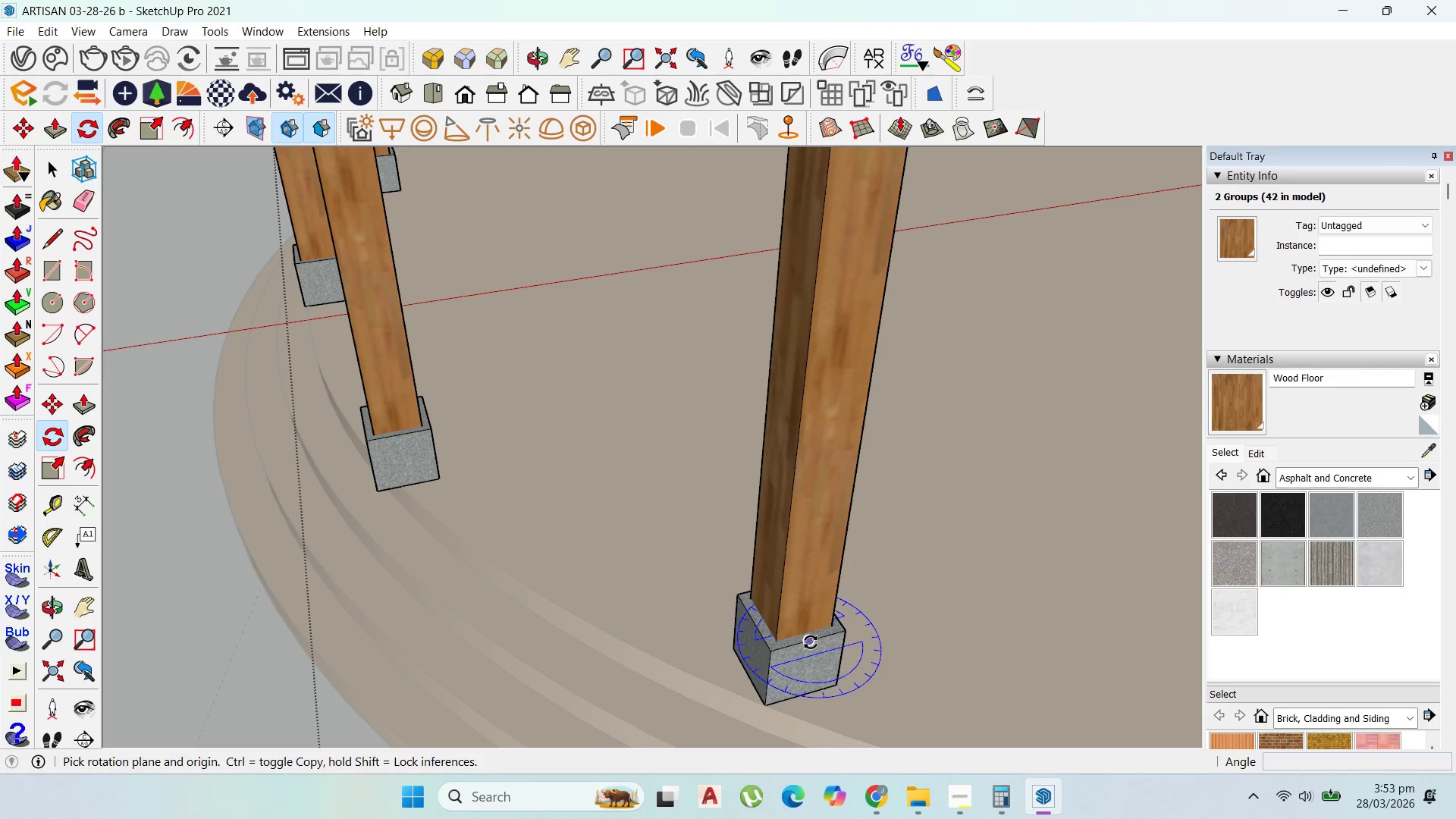 
left_click([811, 642])
 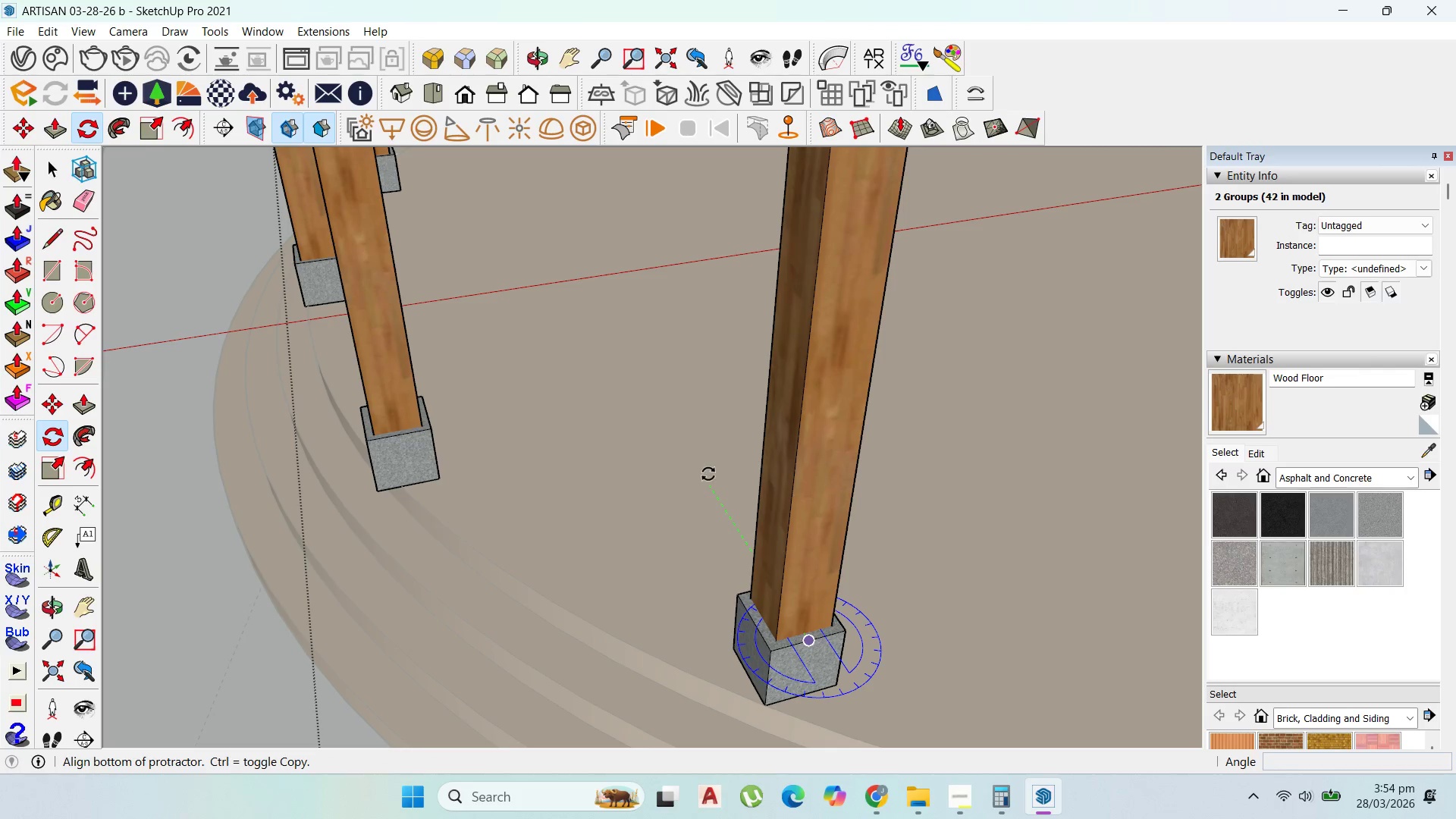 
left_click([708, 474])
 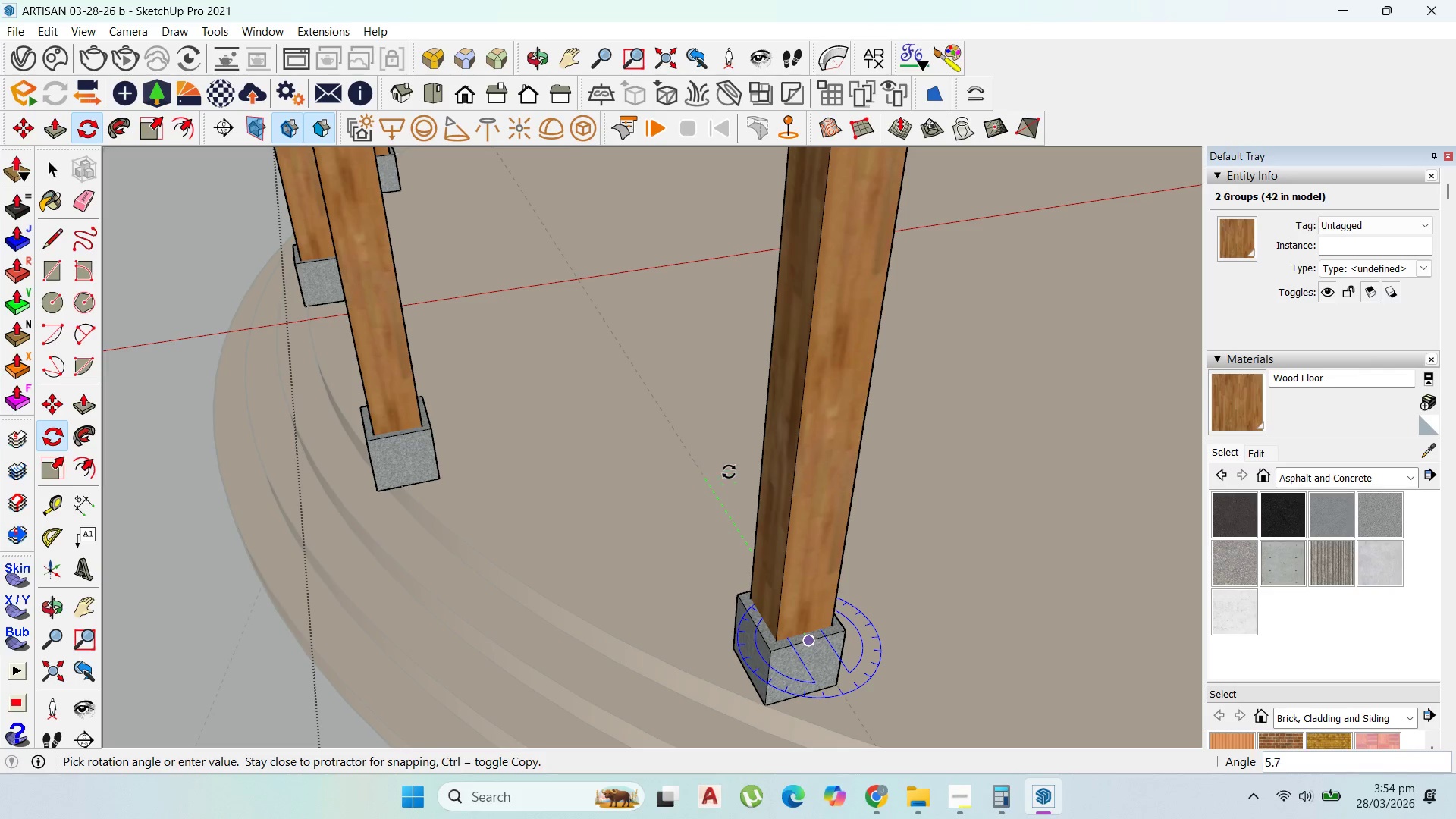 
scroll: coordinate [897, 300], scroll_direction: down, amount: 11.0
 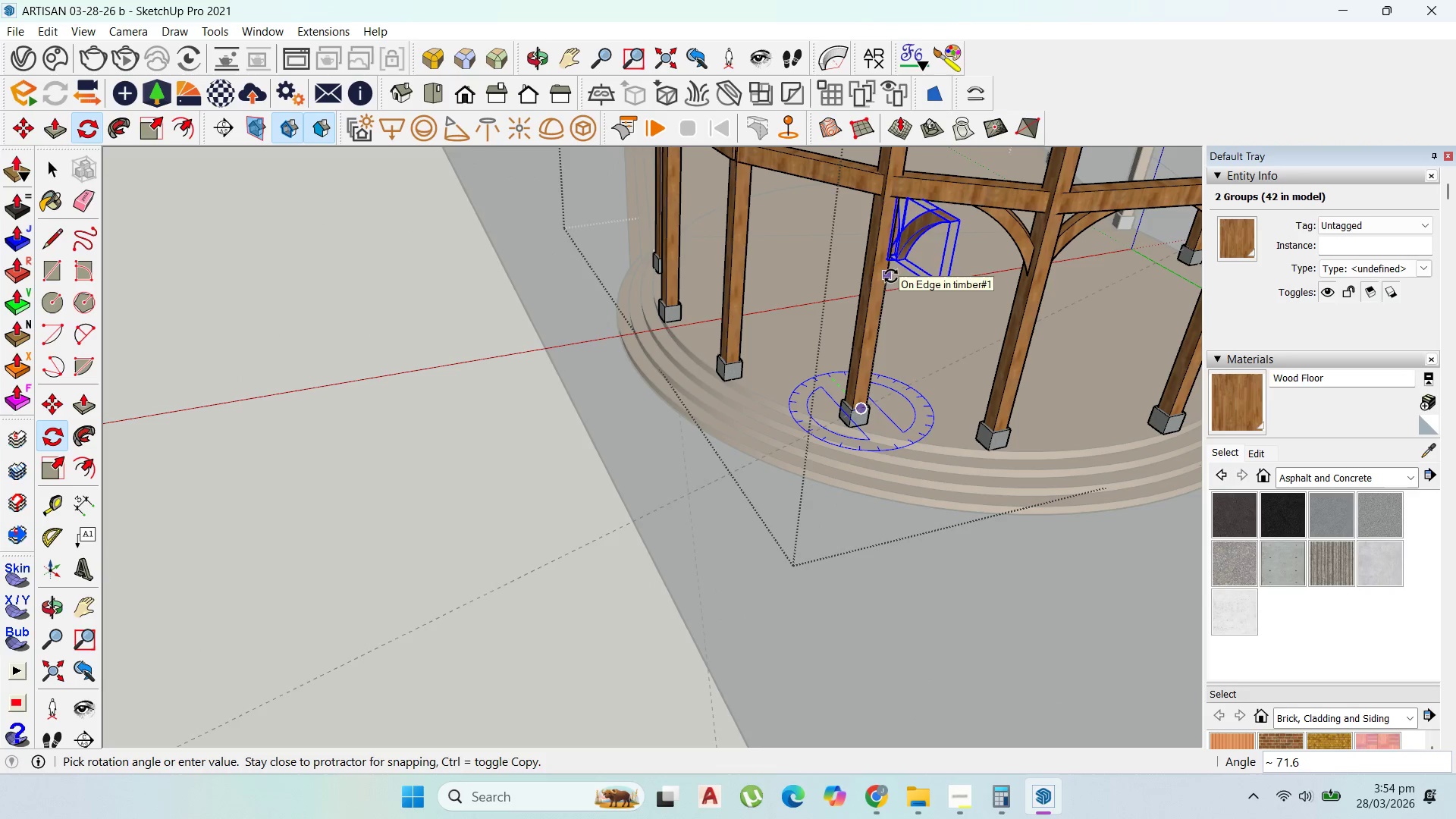 
scroll: coordinate [904, 293], scroll_direction: up, amount: 2.0
 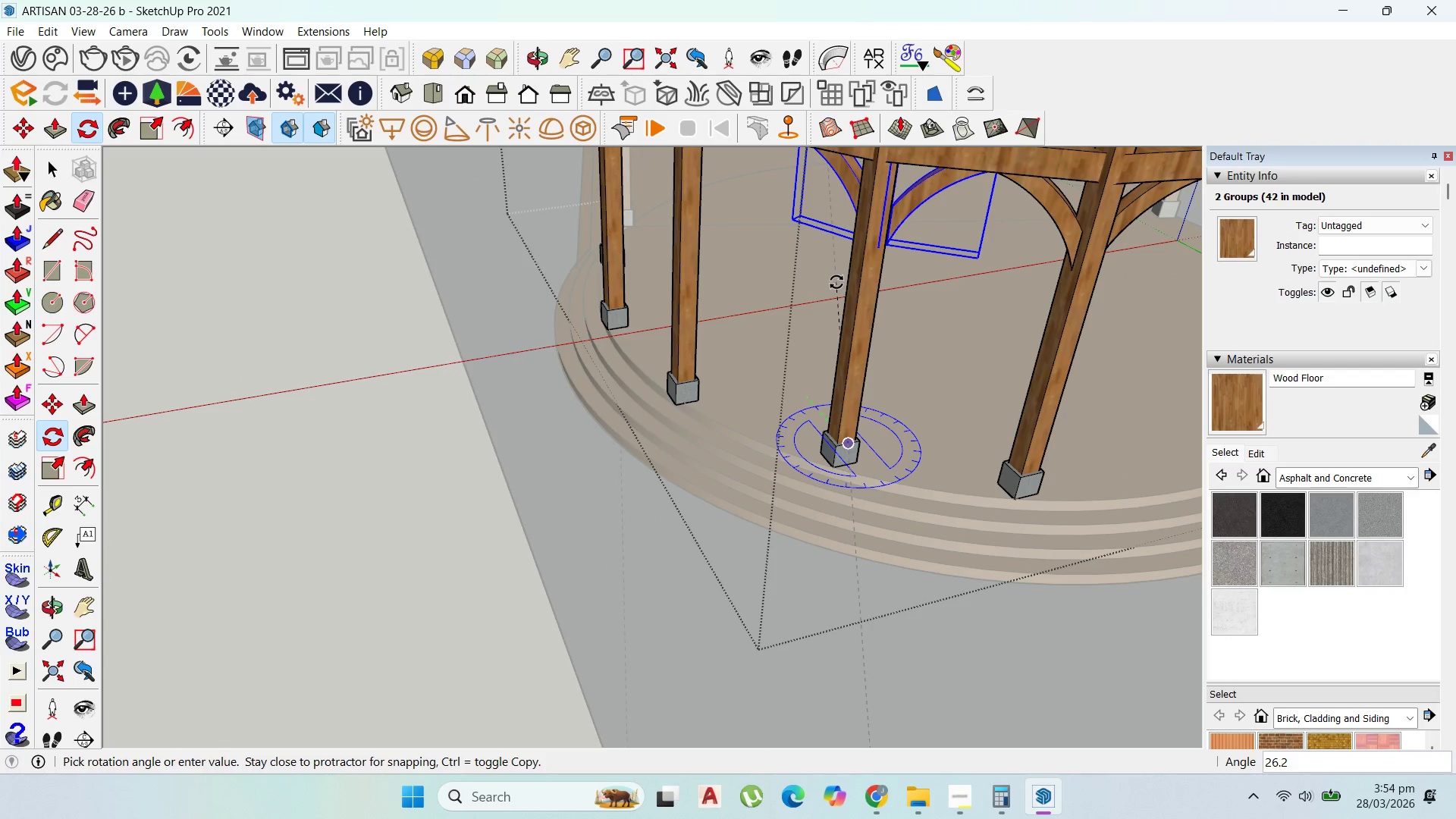 
left_click([835, 279])
 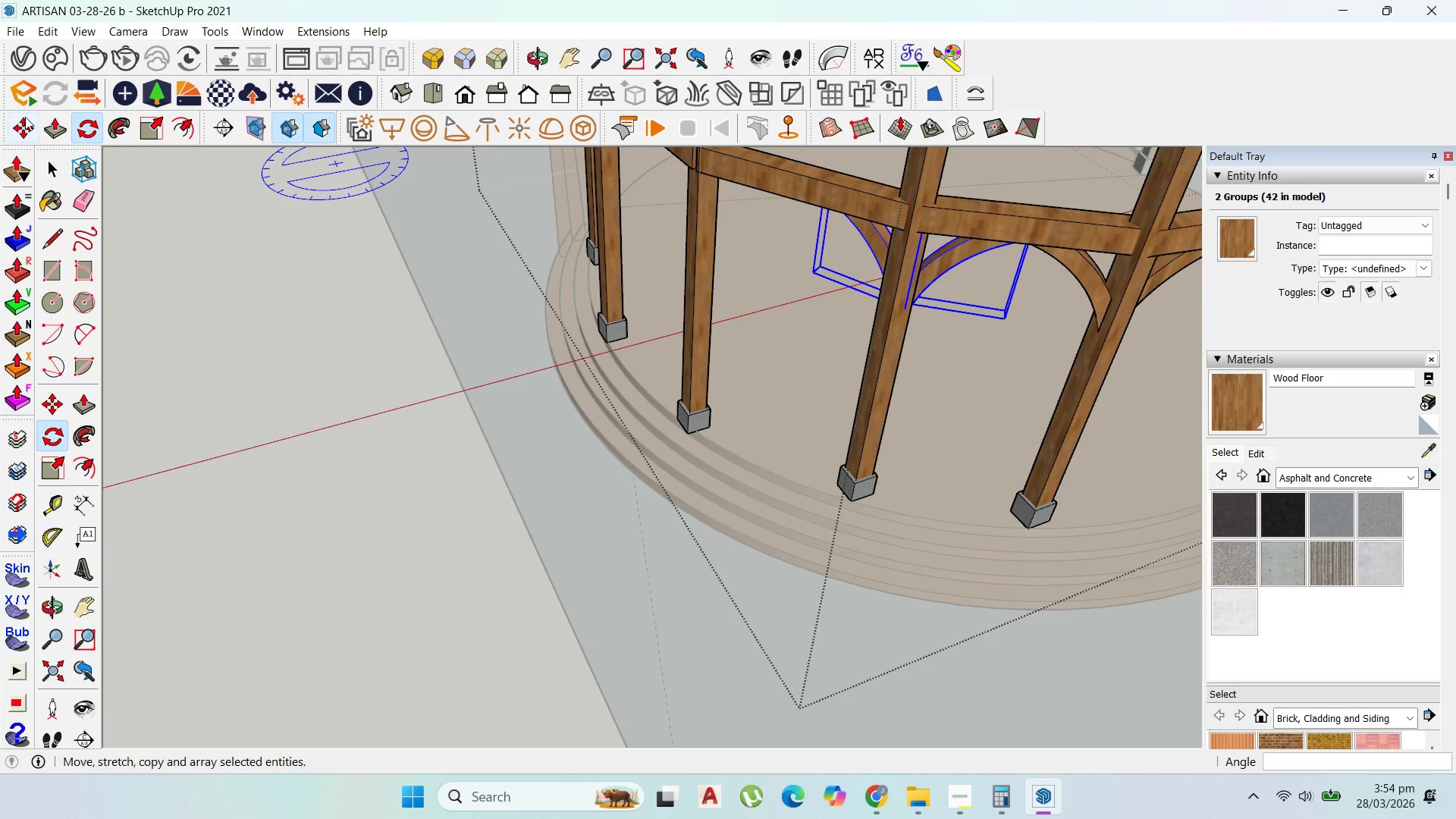 
scroll: coordinate [794, 210], scroll_direction: up, amount: 6.0
 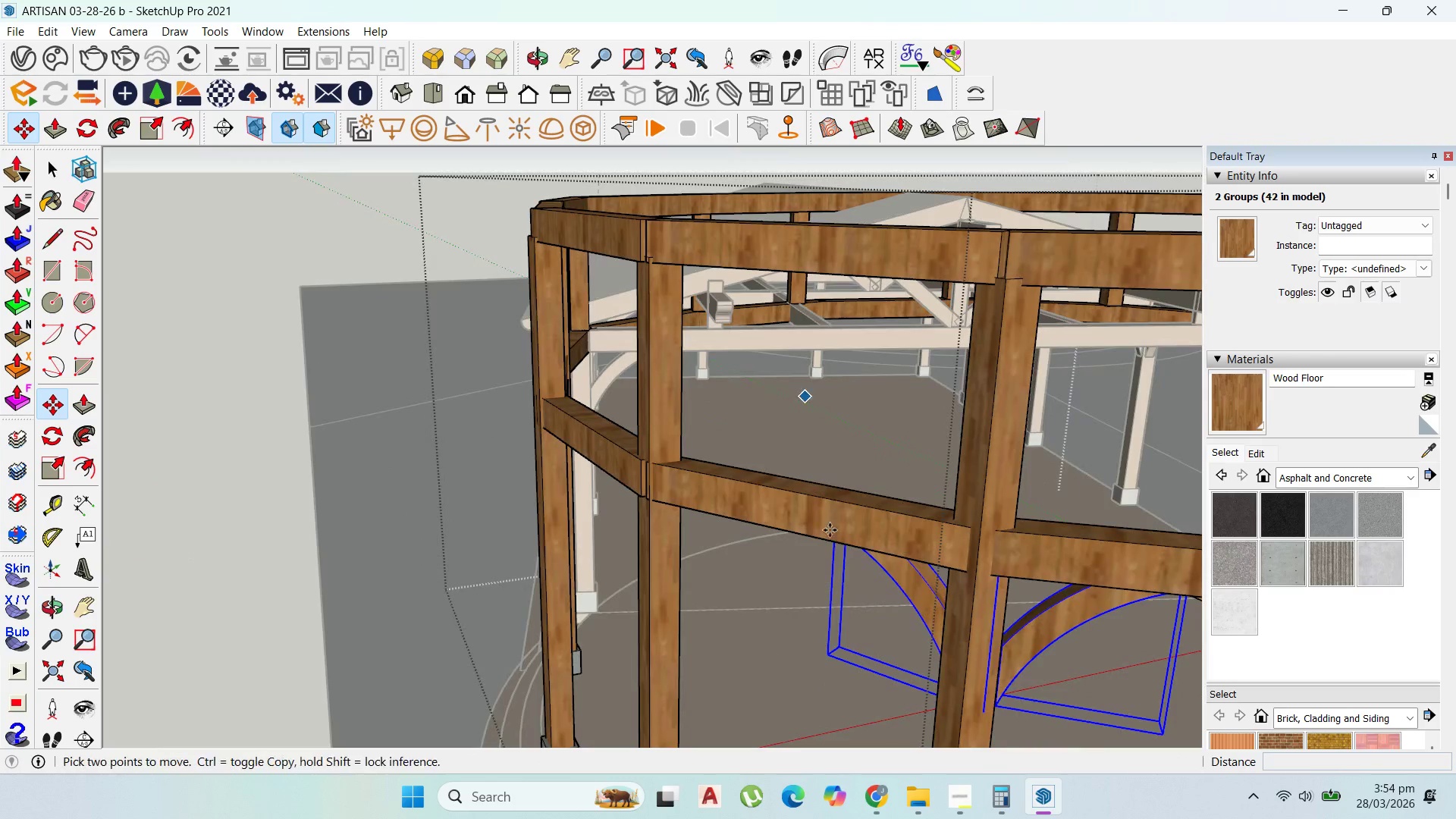 
scroll: coordinate [865, 555], scroll_direction: down, amount: 2.0
 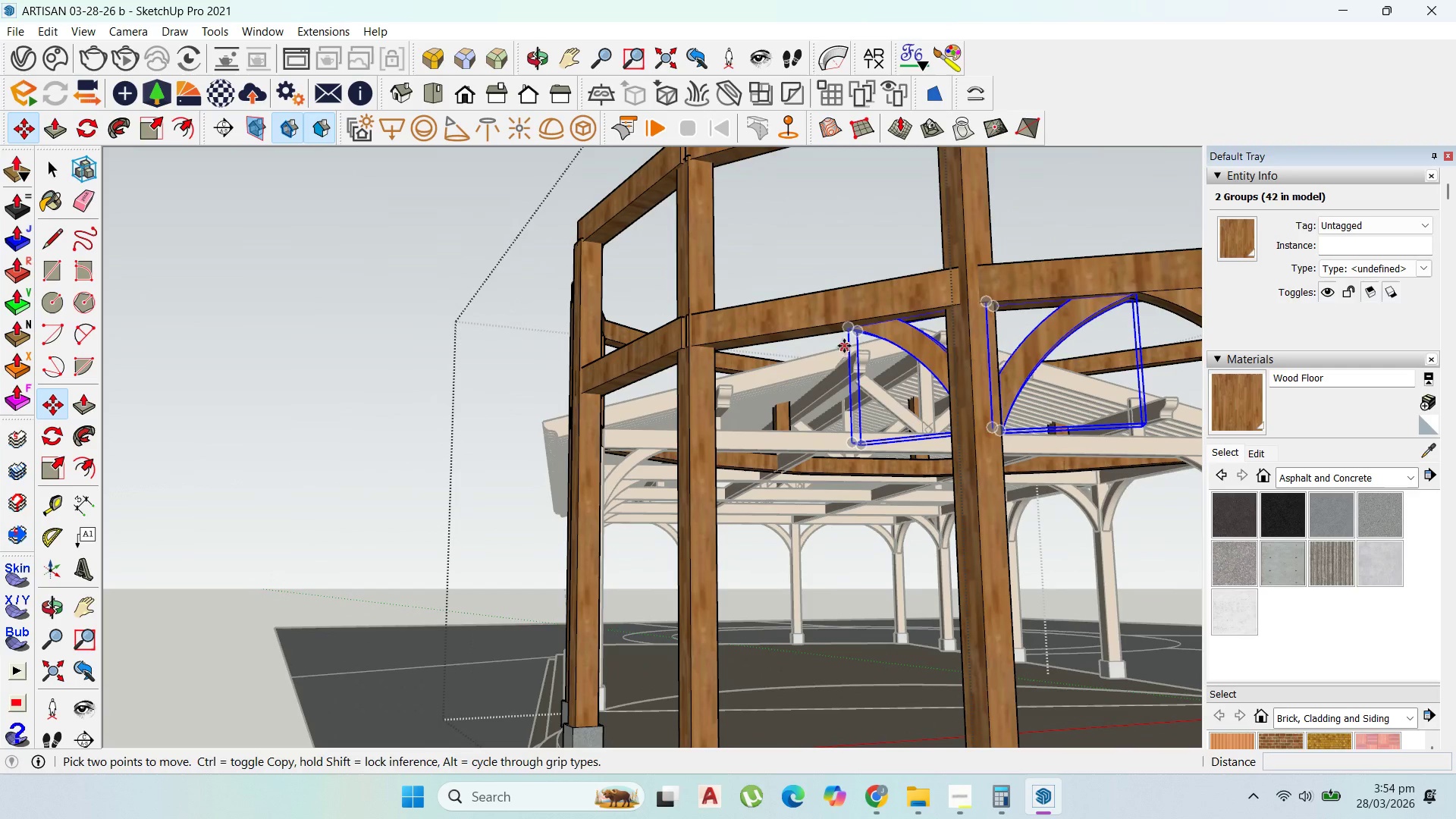 
left_click([848, 330])
 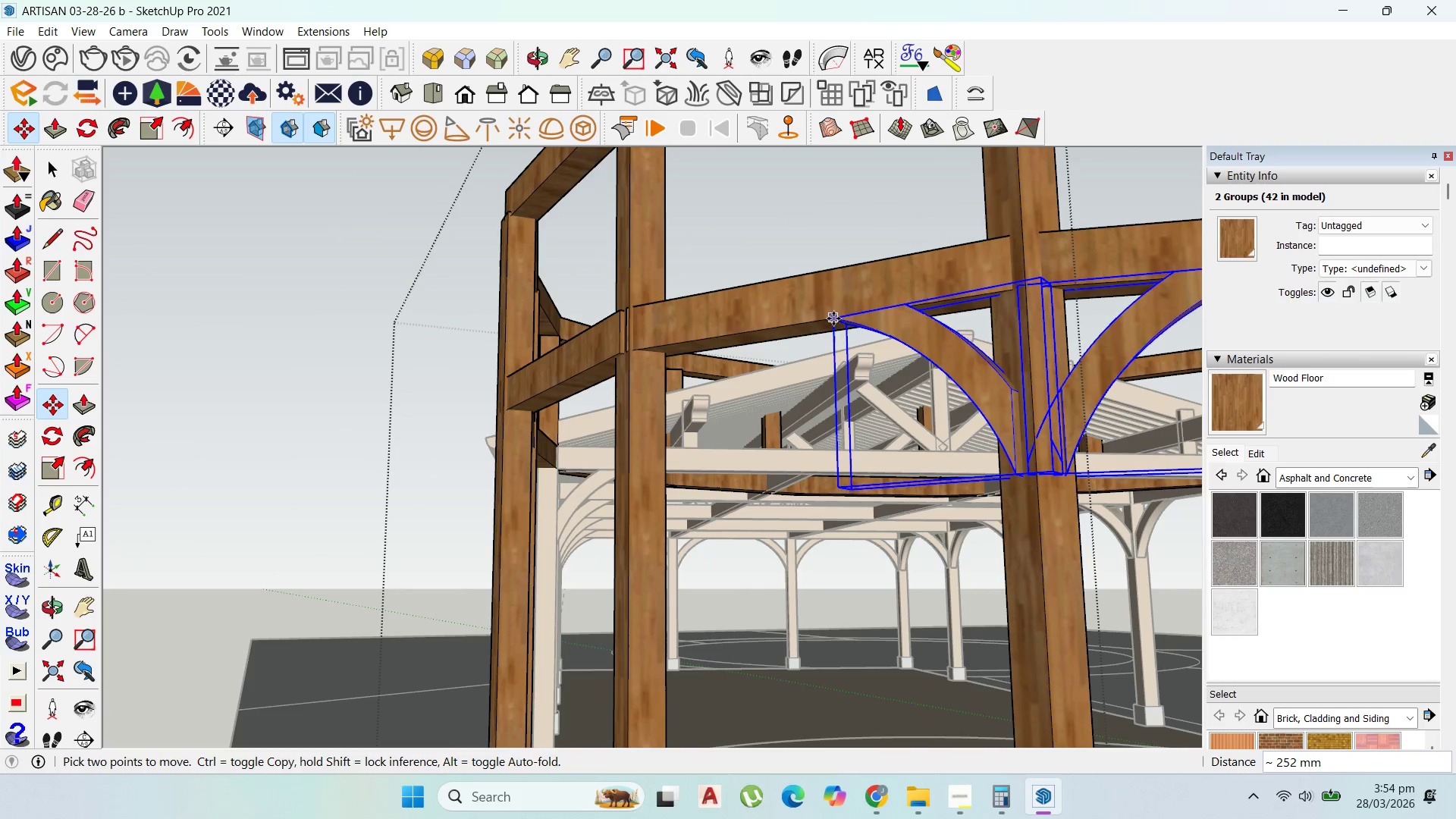 
scroll: coordinate [848, 334], scroll_direction: up, amount: 2.0
 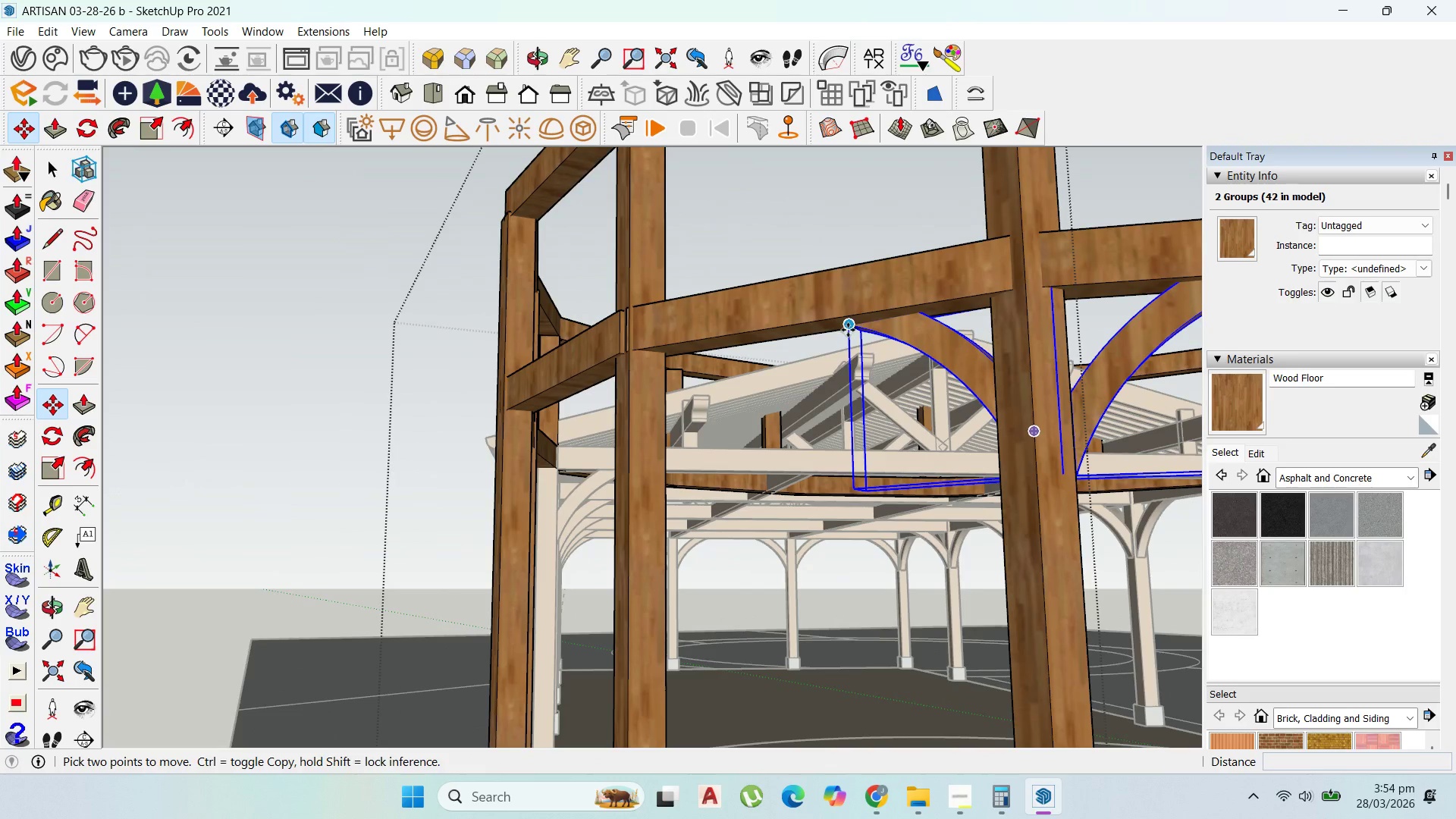 
left_click([833, 318])
 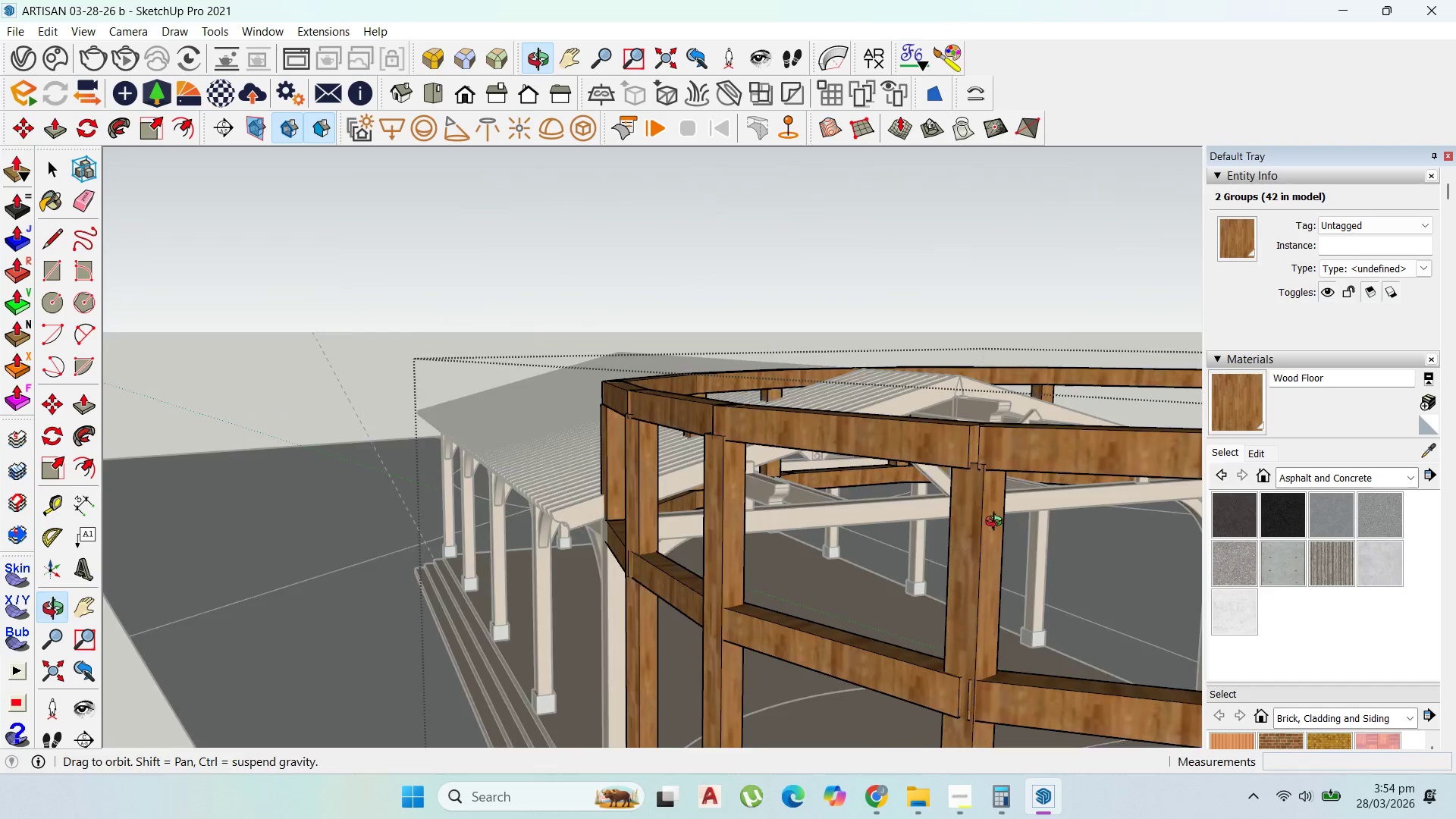 
scroll: coordinate [947, 579], scroll_direction: down, amount: 3.0
 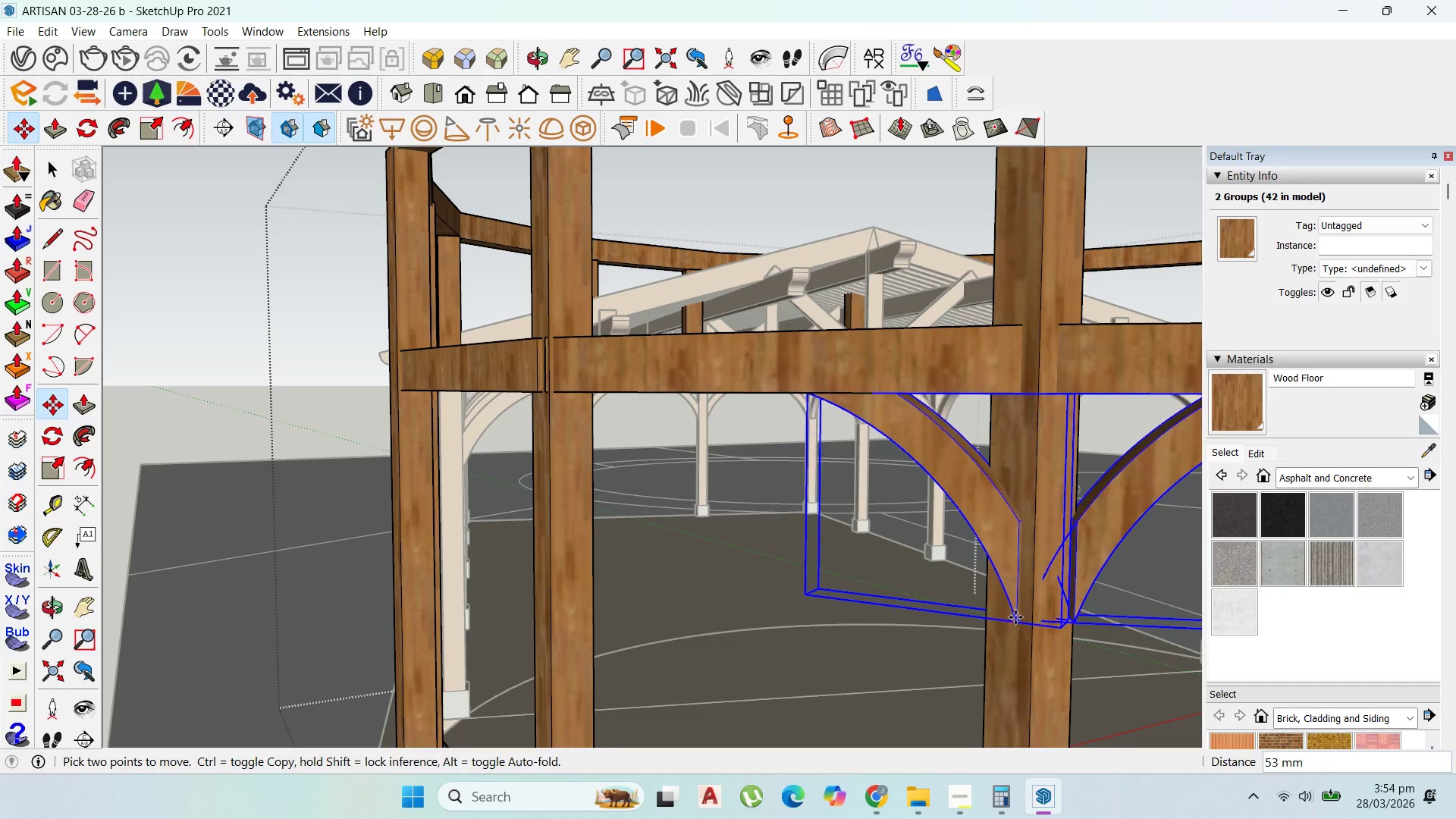 
left_click([1016, 616])
 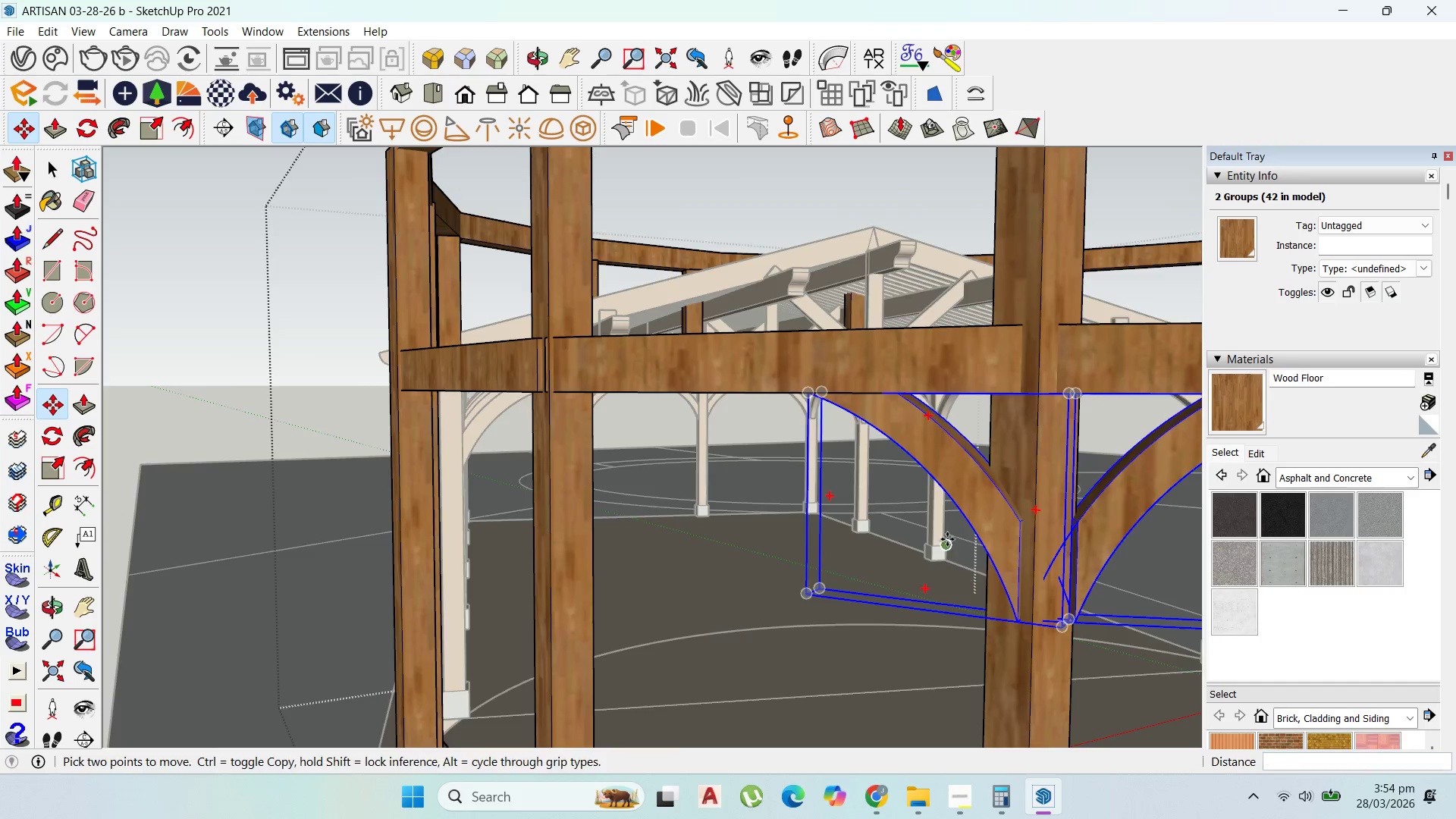 
scroll: coordinate [970, 488], scroll_direction: up, amount: 2.0
 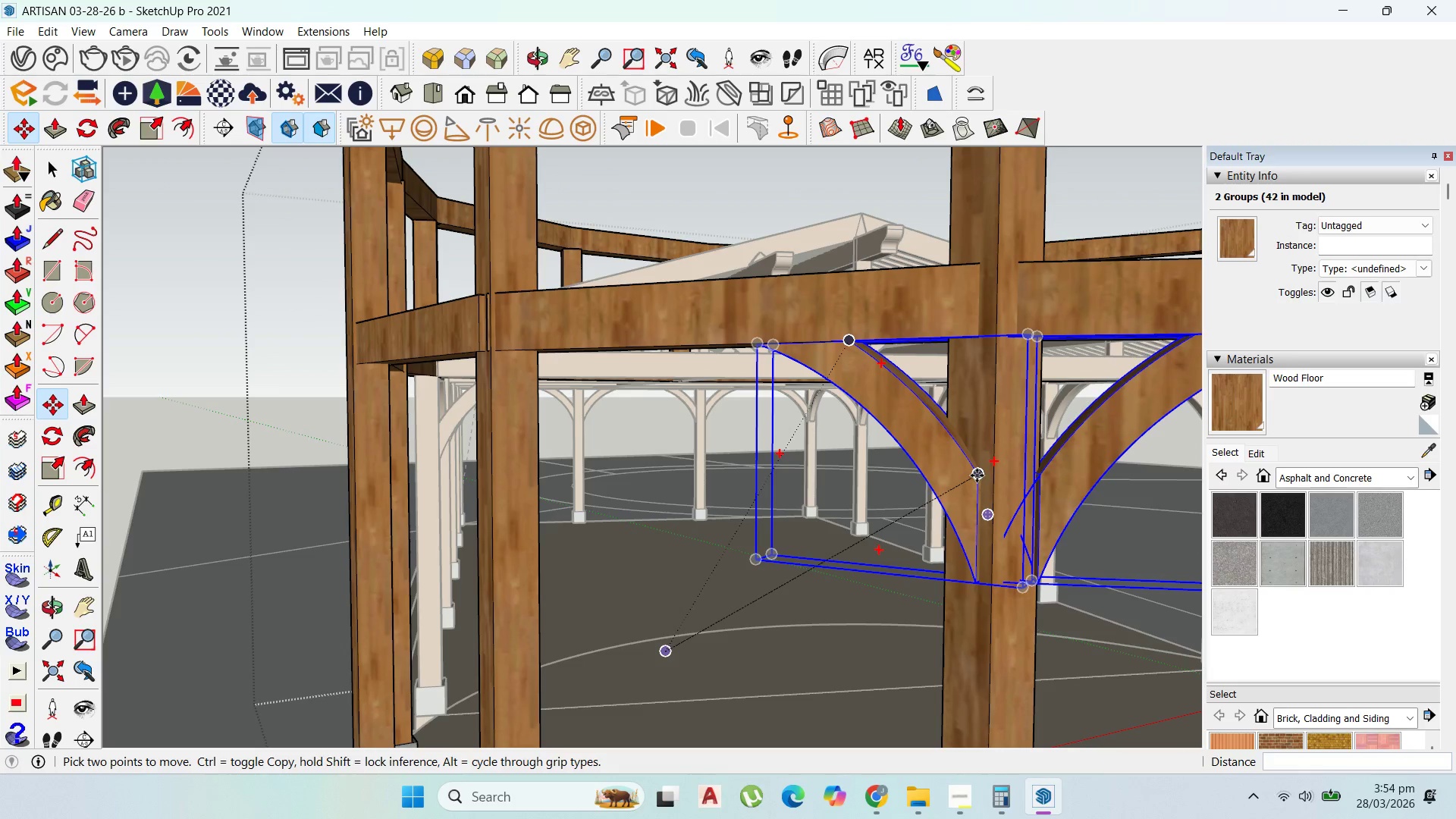 
left_click([977, 475])
 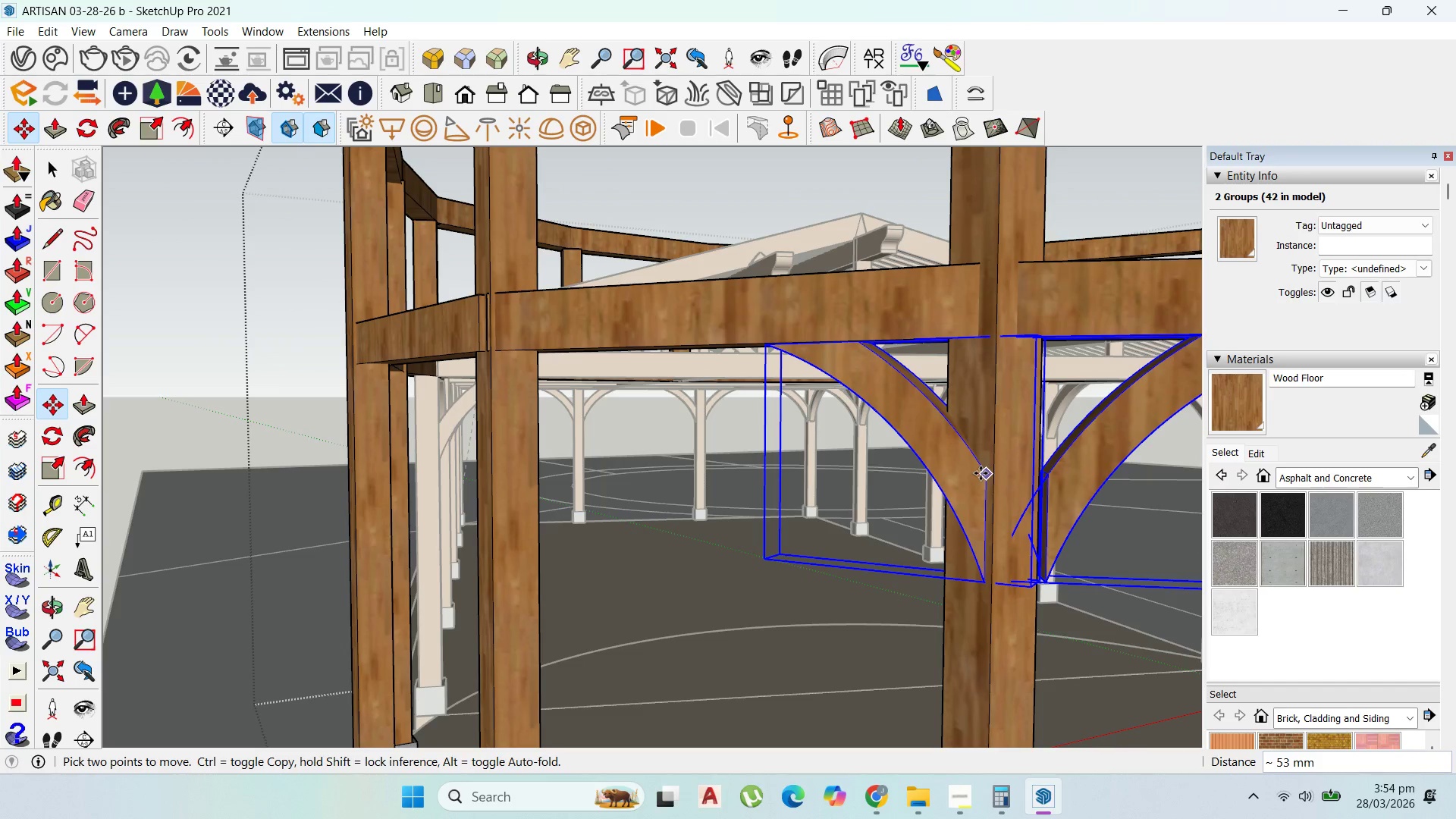 
left_click([981, 473])
 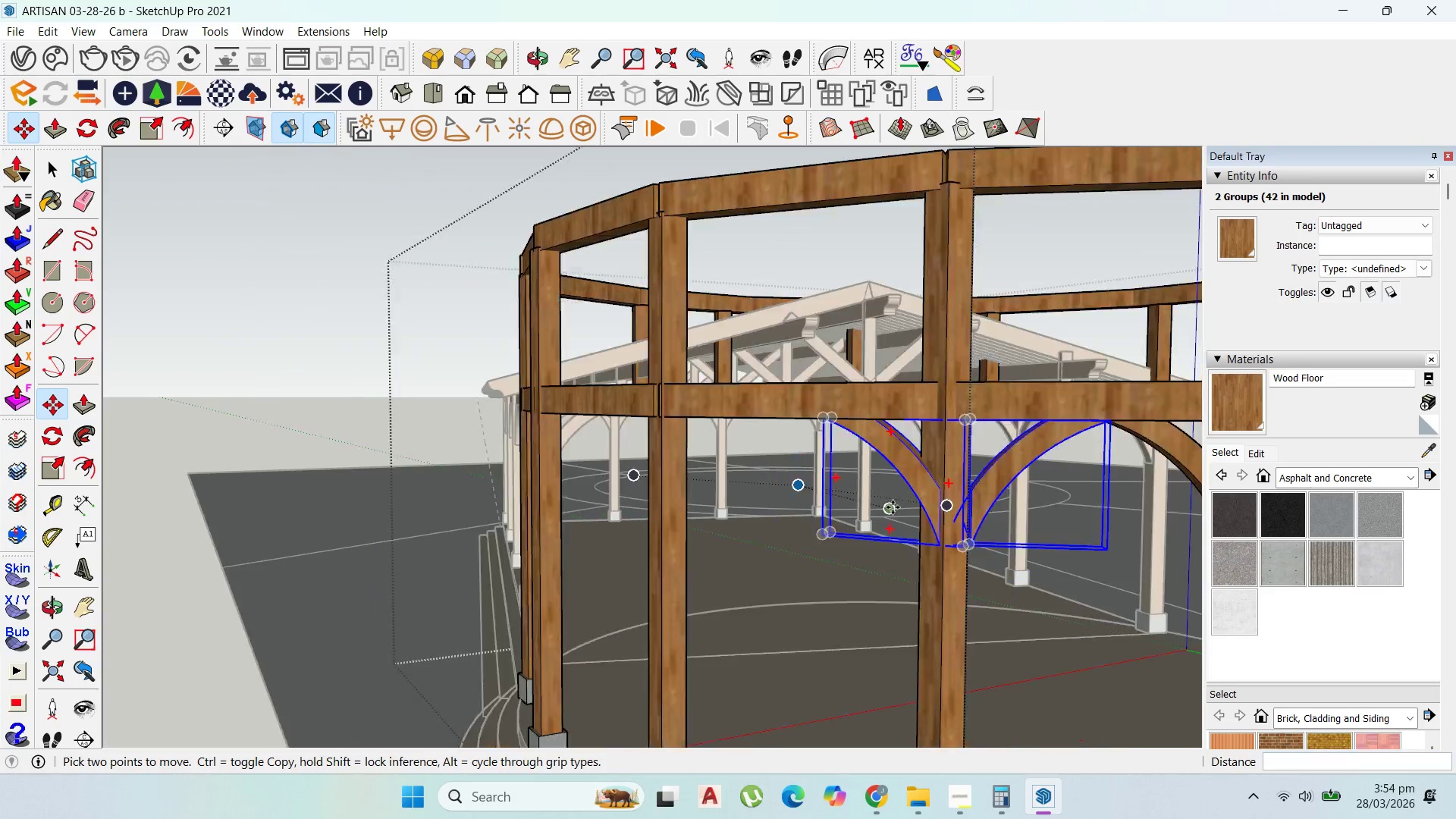 
scroll: coordinate [893, 507], scroll_direction: down, amount: 2.0
 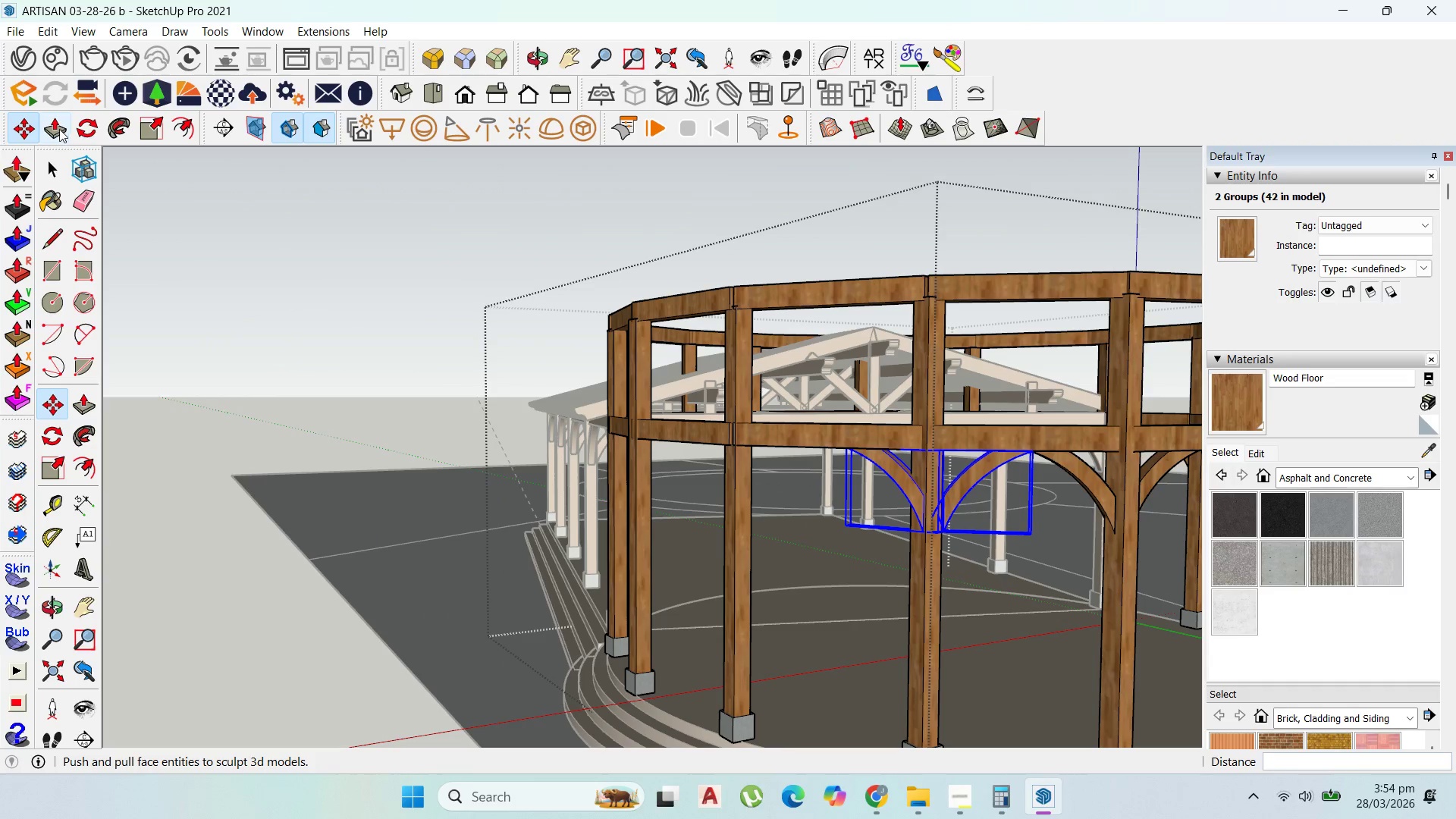 
left_click_drag(start_coordinate=[83, 126], to_coordinate=[93, 127])
 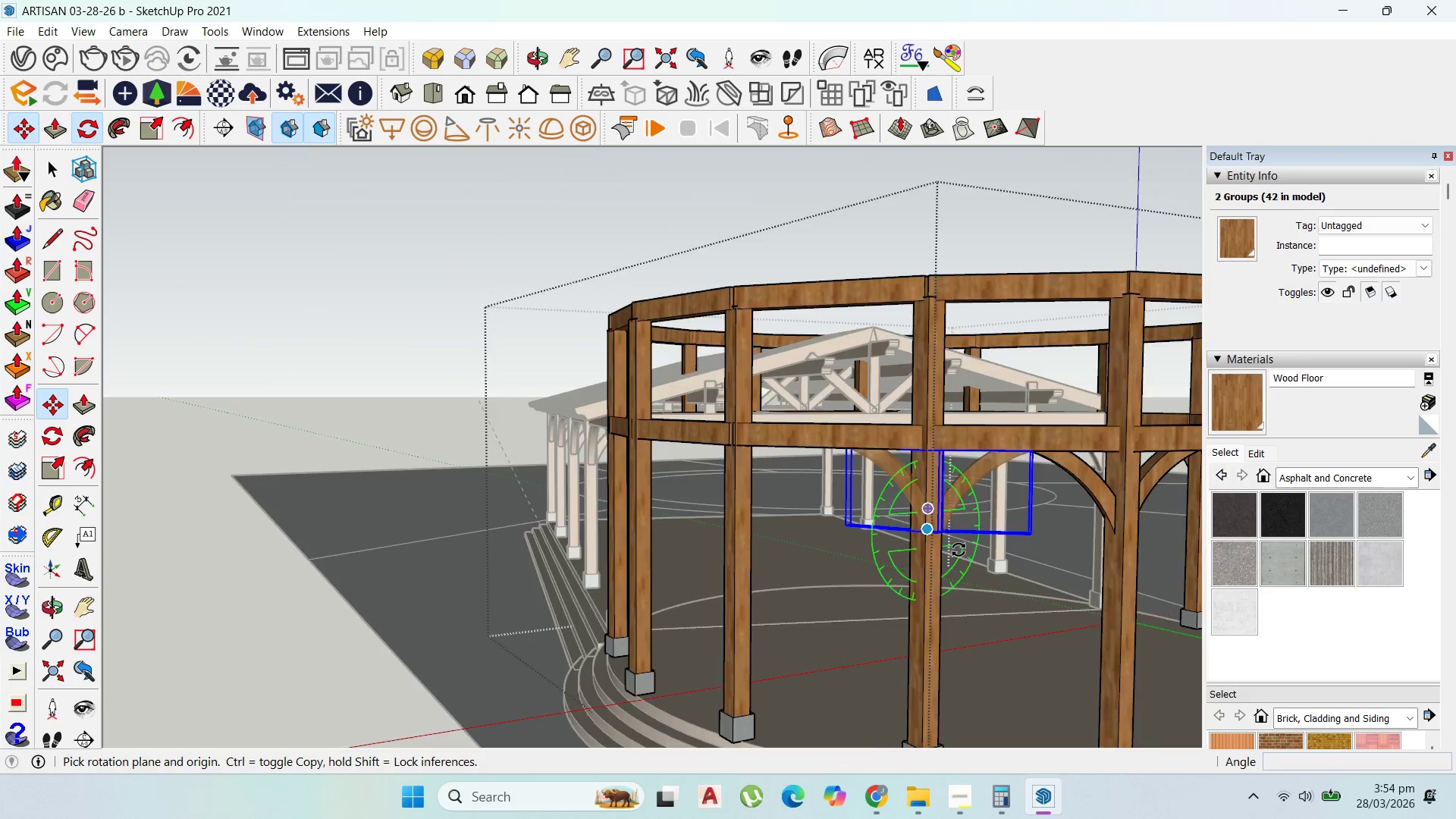 
scroll: coordinate [968, 555], scroll_direction: up, amount: 3.0
 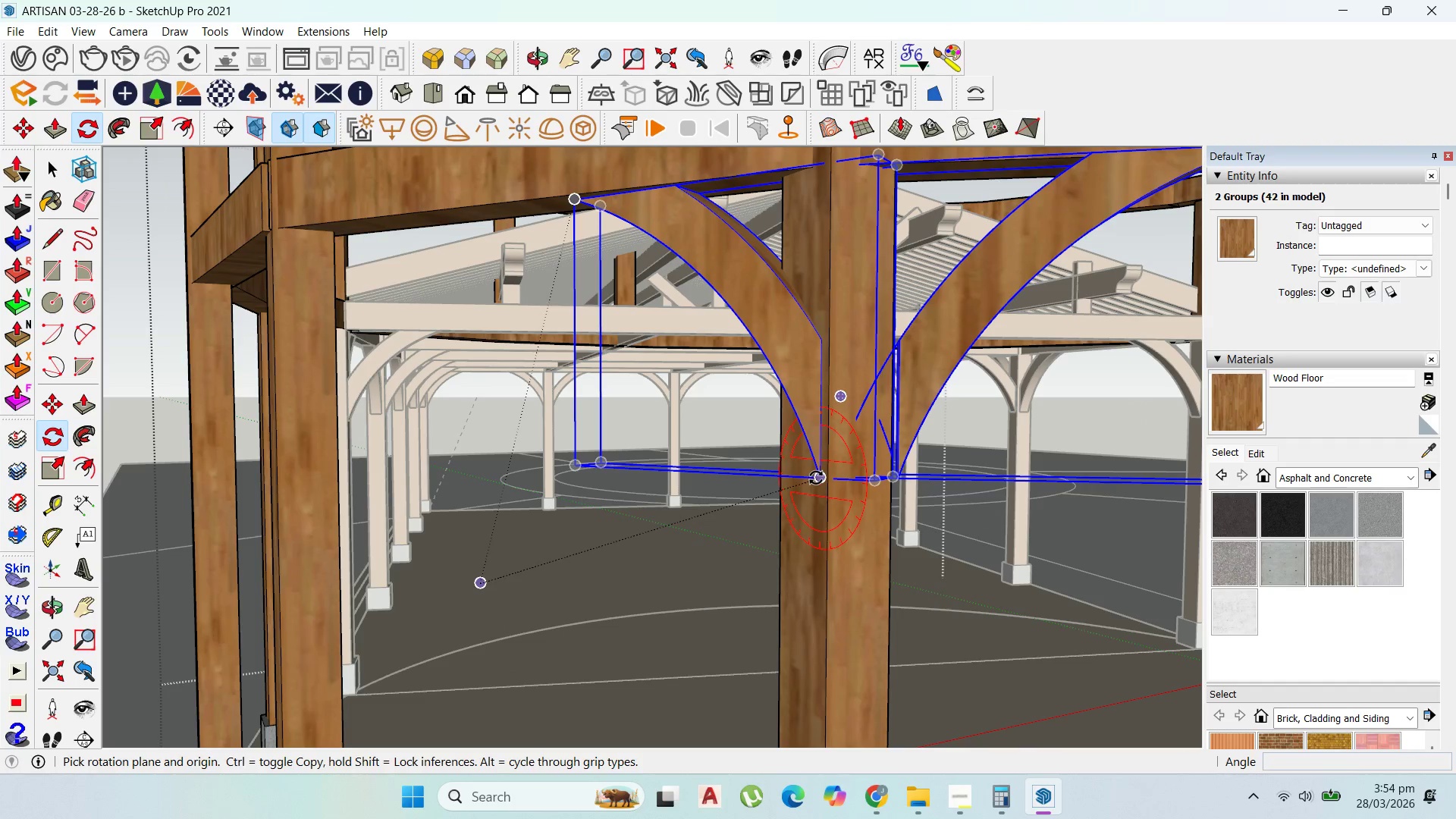 
key(Escape)
 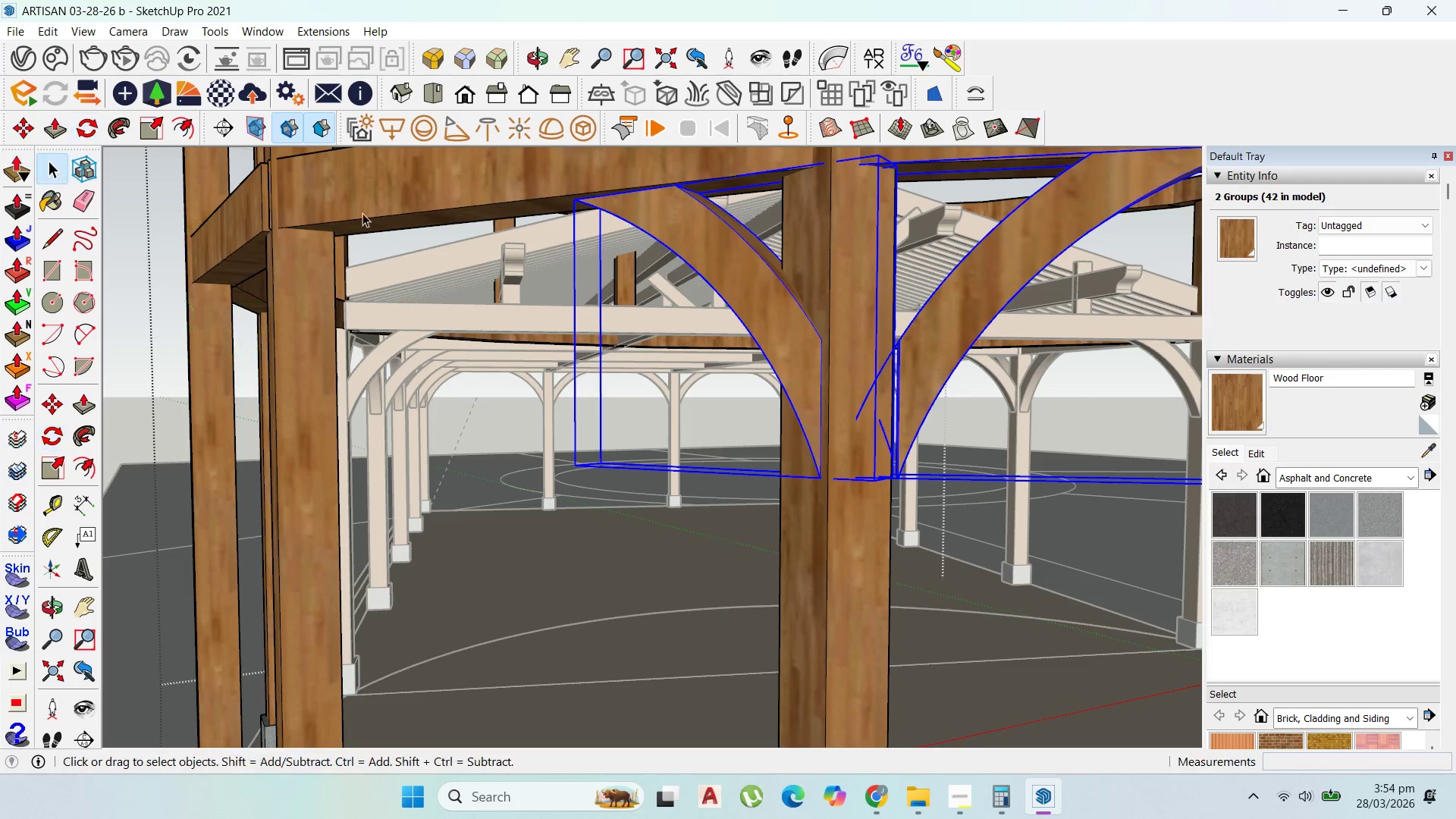 
double_click([749, 278])
 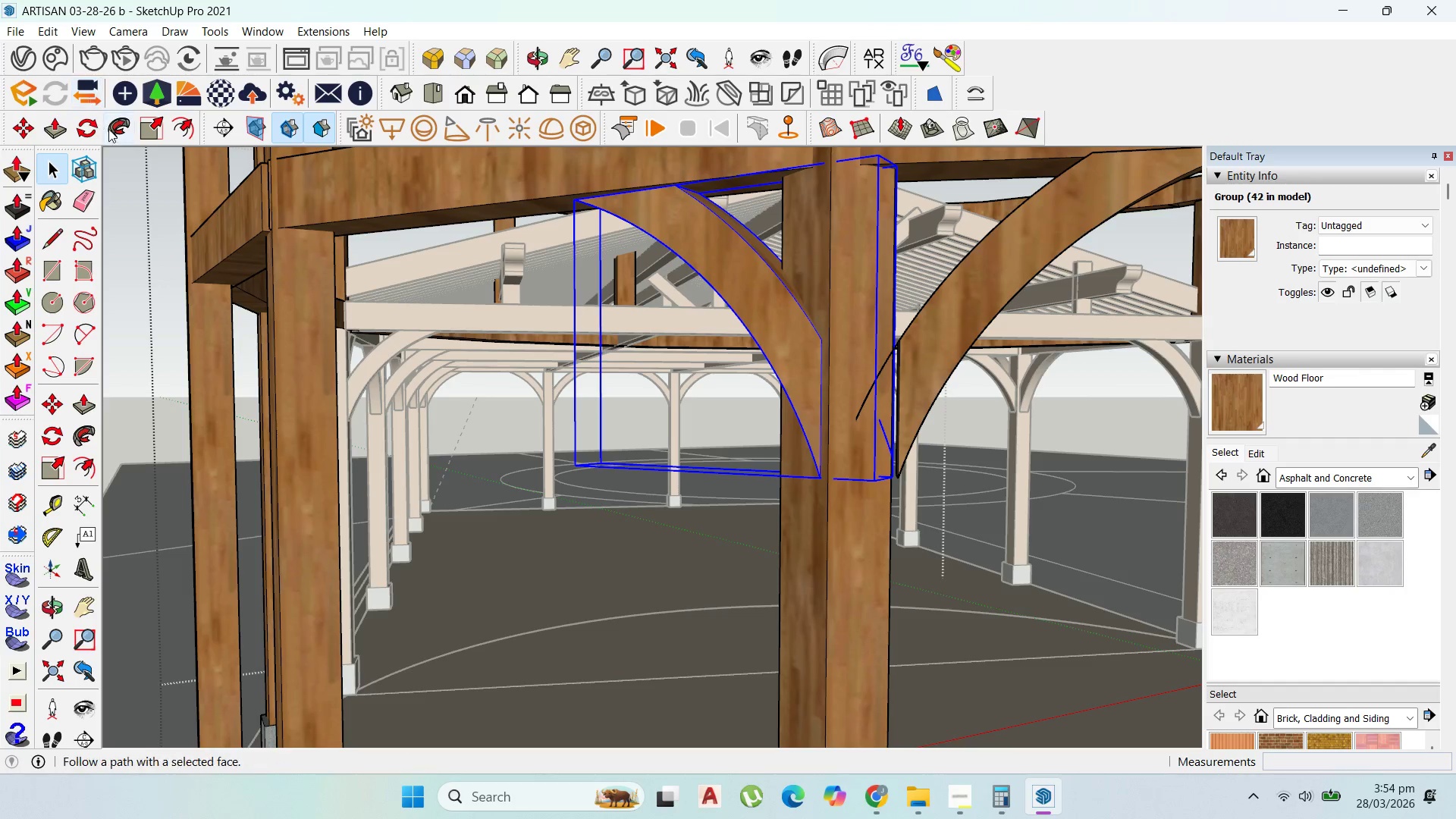 
left_click_drag(start_coordinate=[94, 130], to_coordinate=[109, 139])
 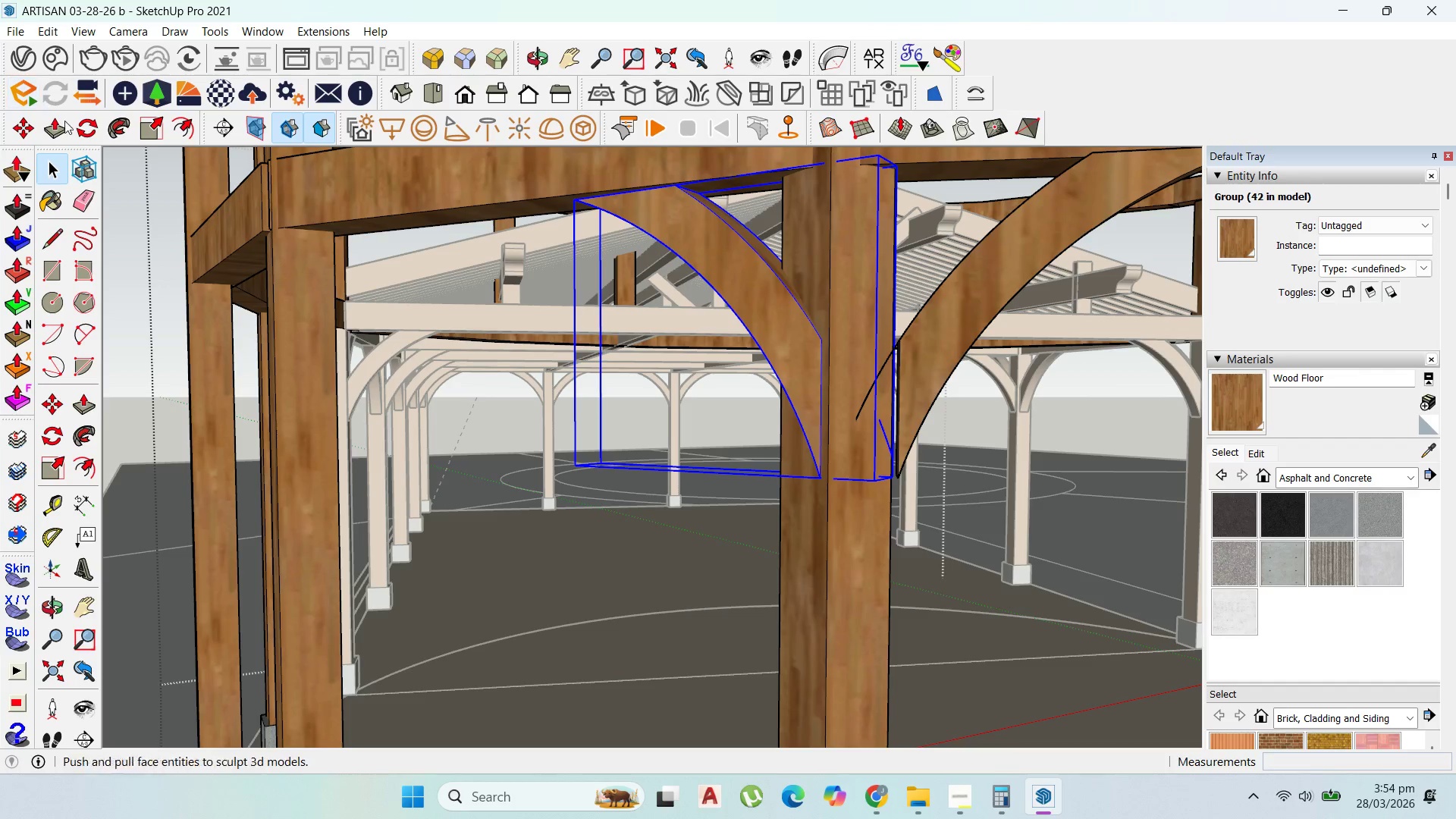 
left_click([83, 132])
 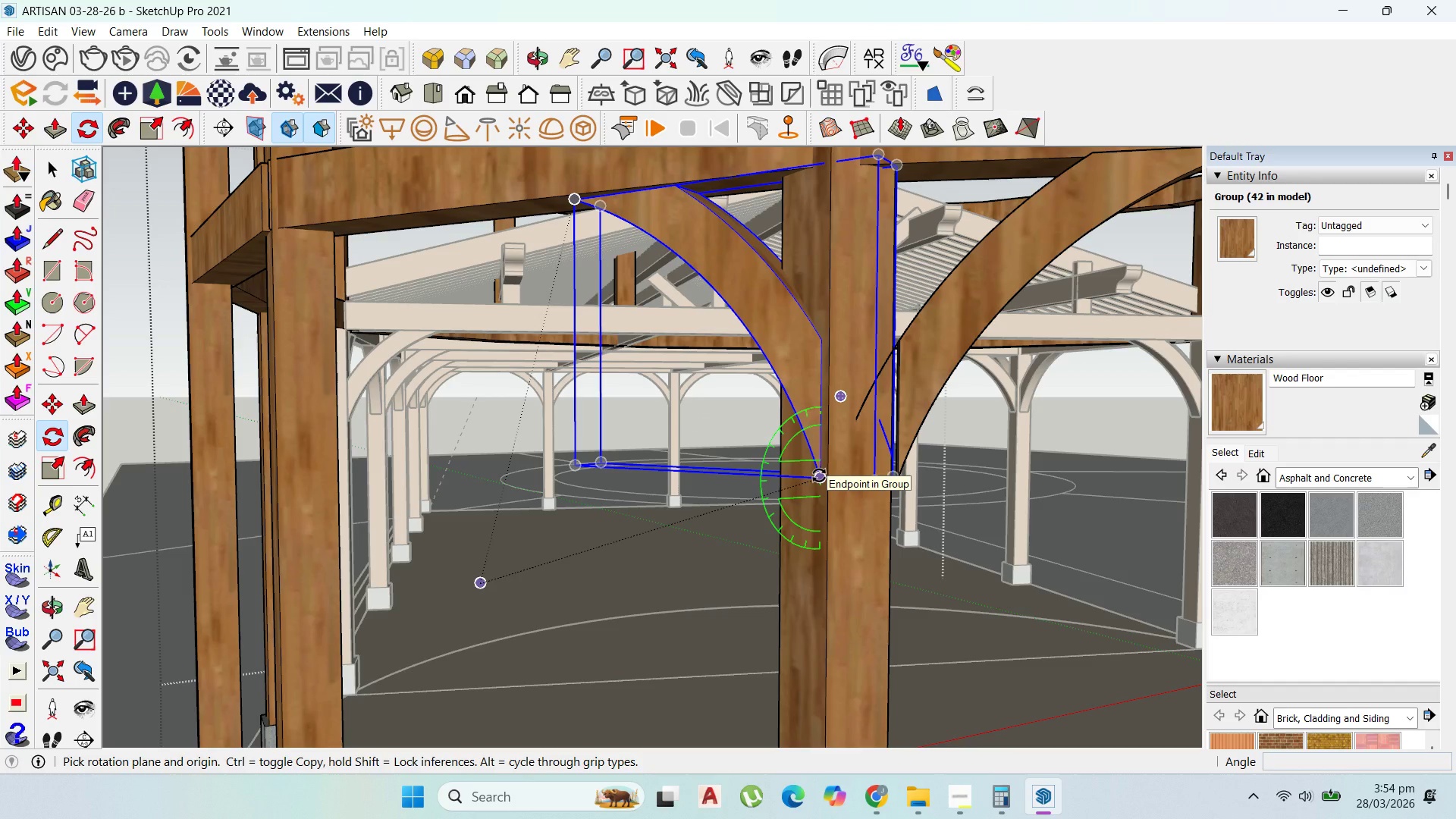 
key(ArrowRight)
 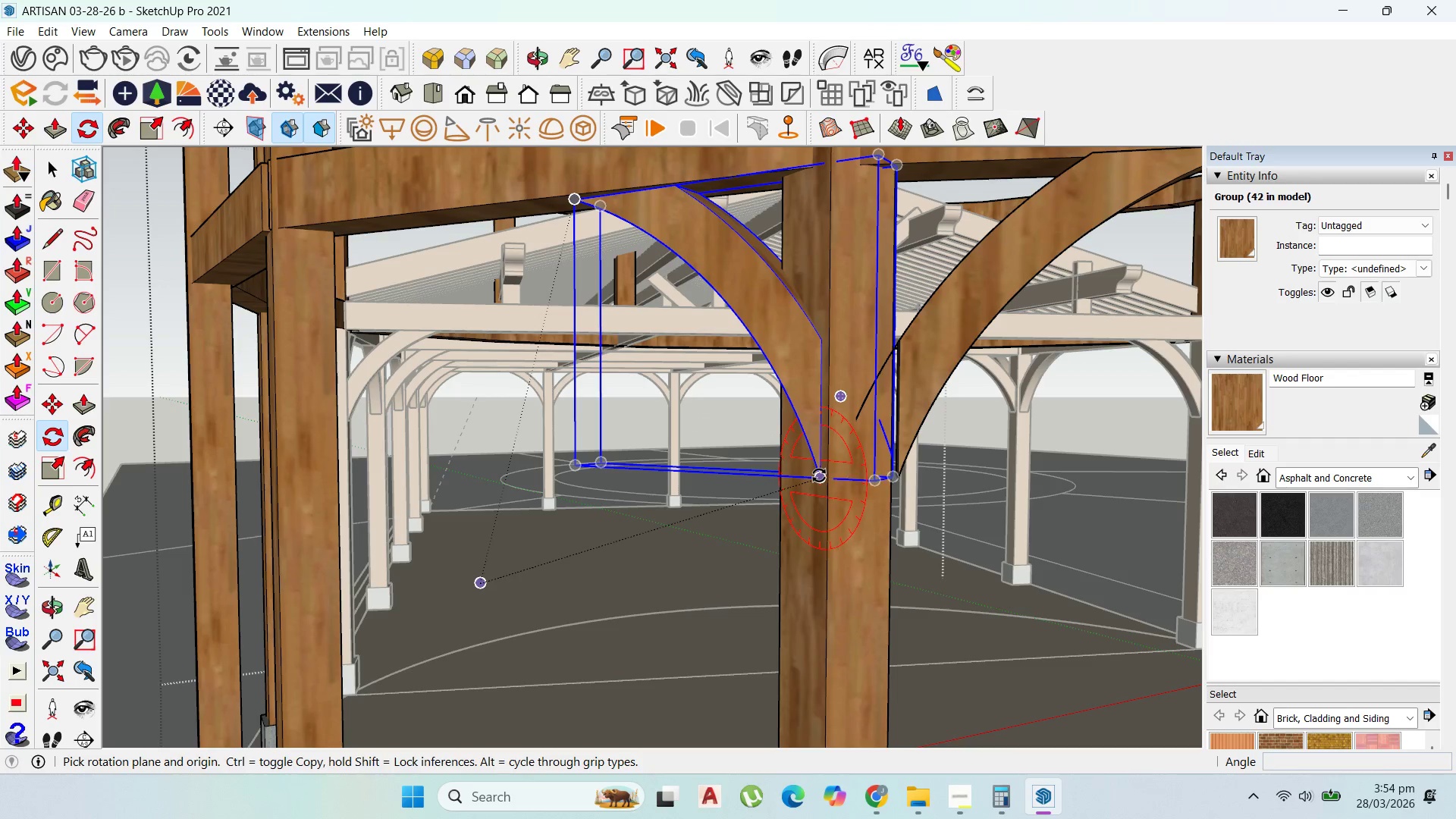 
key(ArrowUp)
 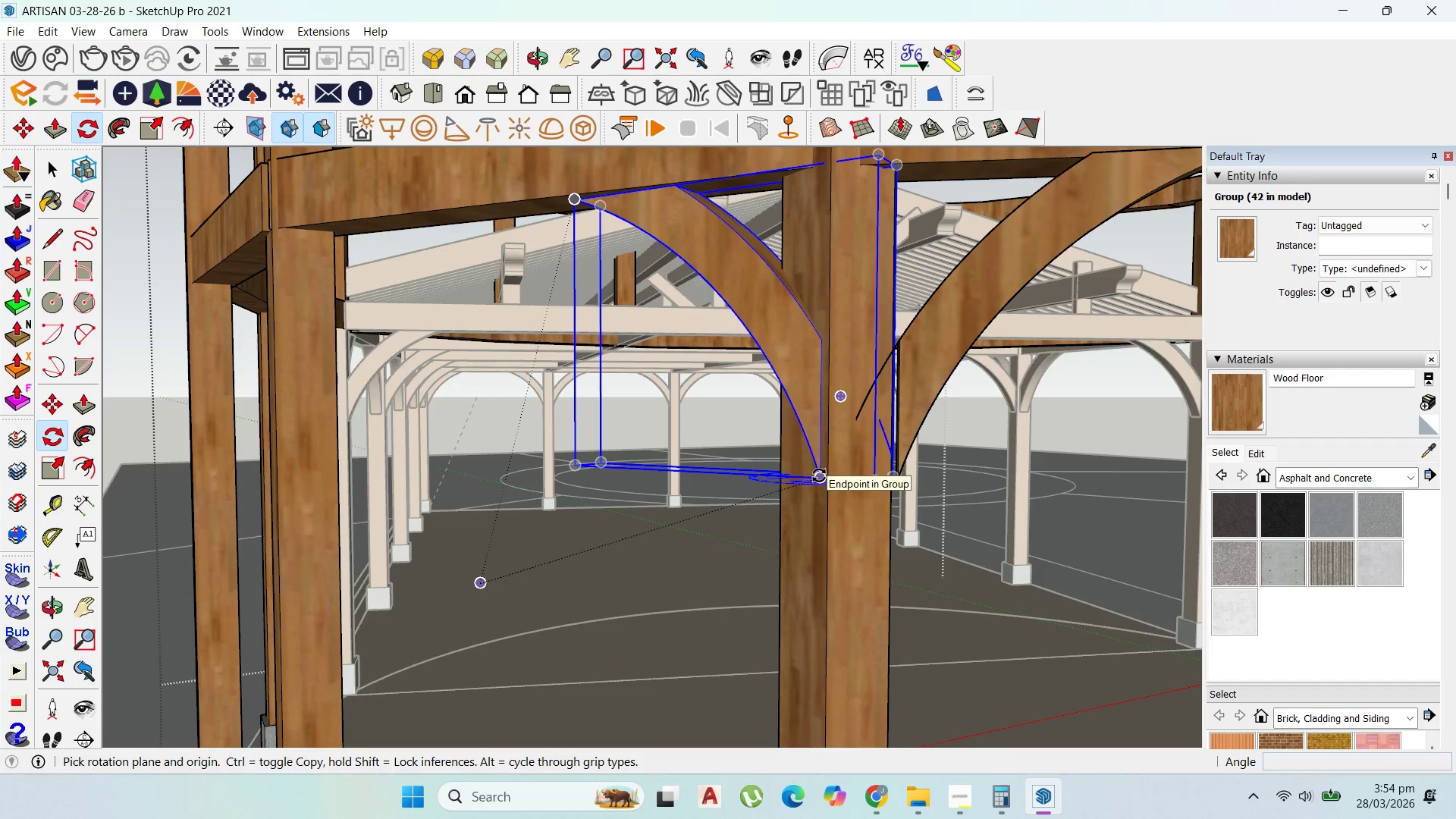 
left_click([819, 475])
 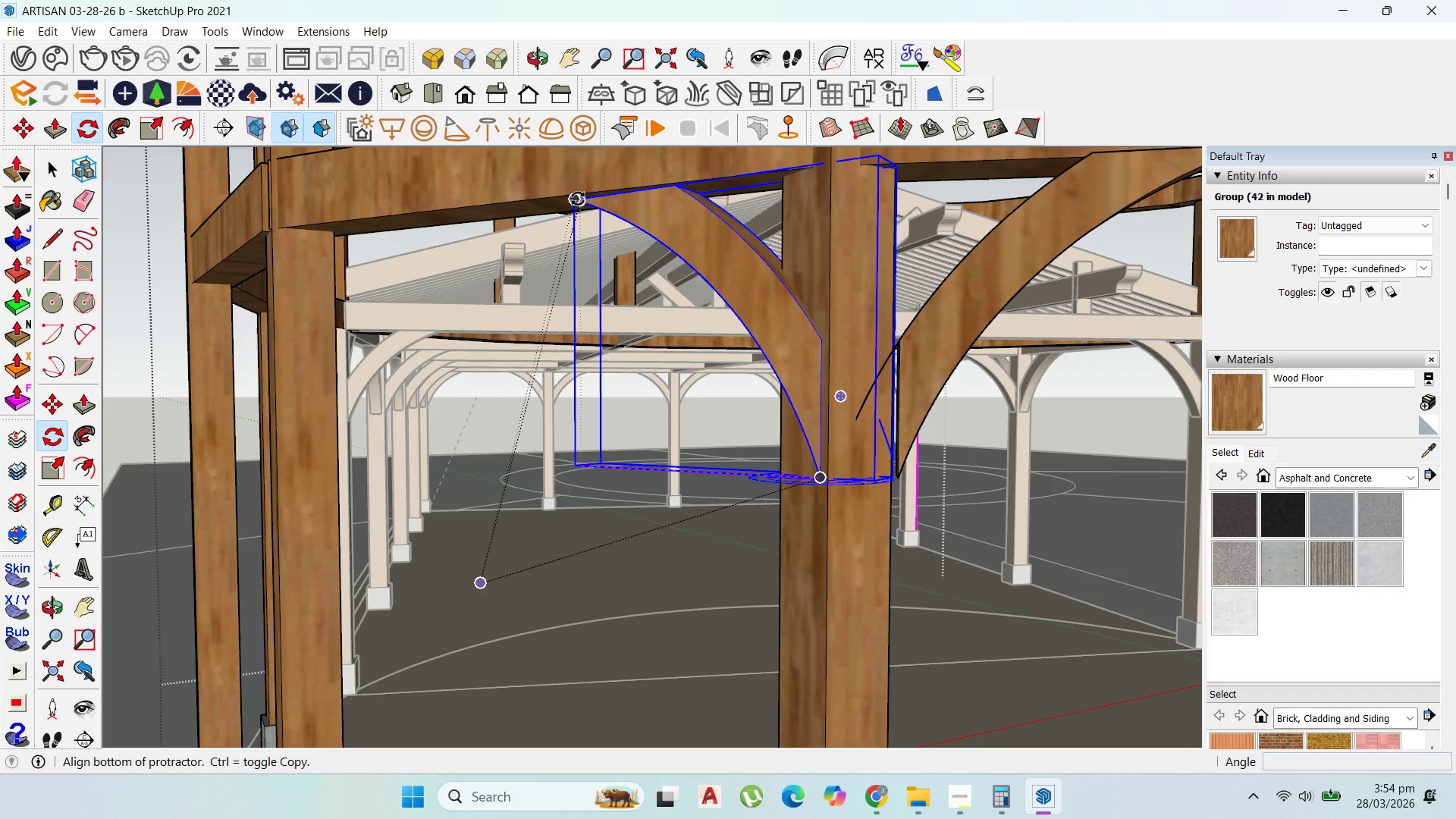 
left_click([578, 199])
 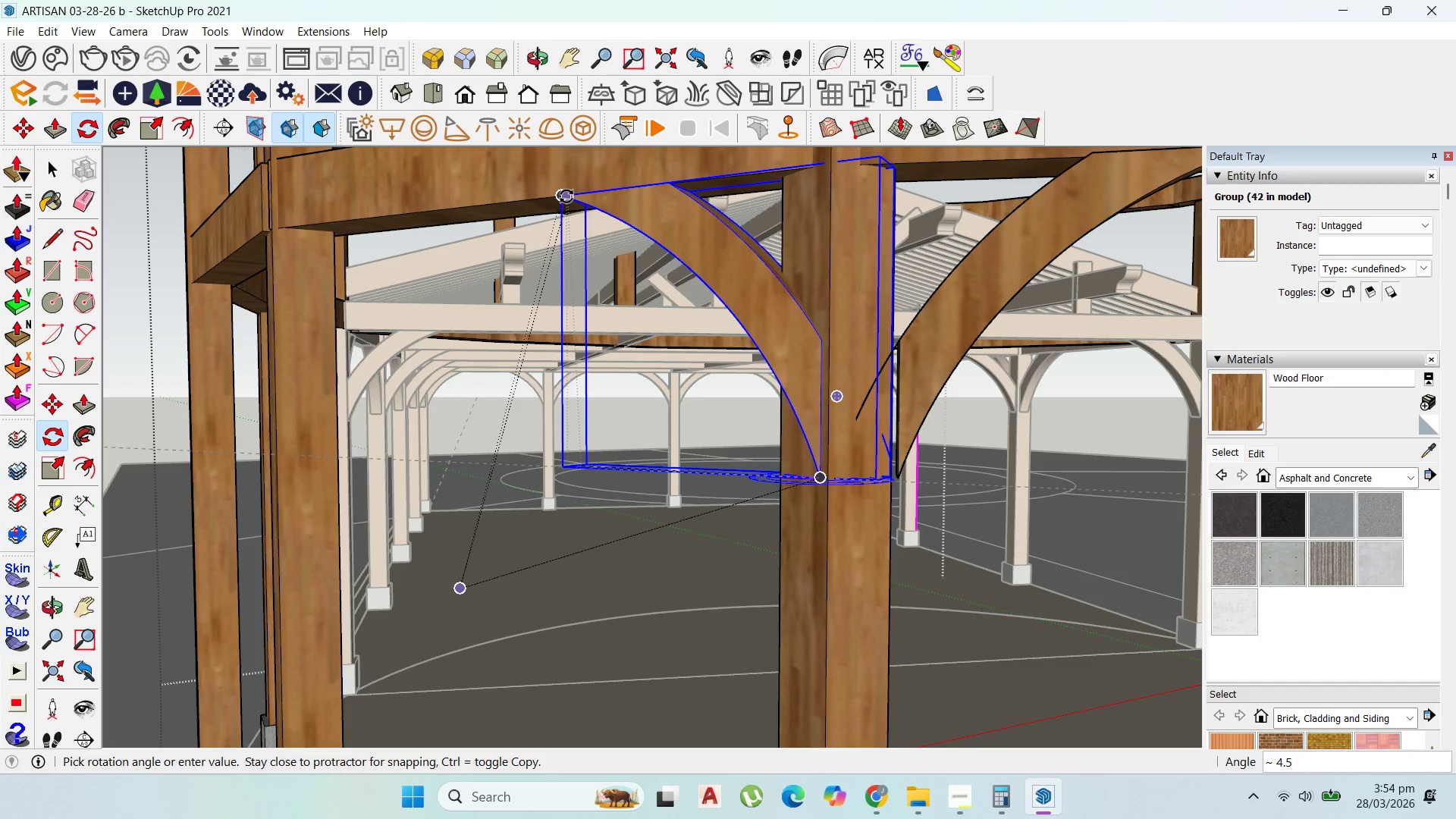 
left_click([566, 196])
 